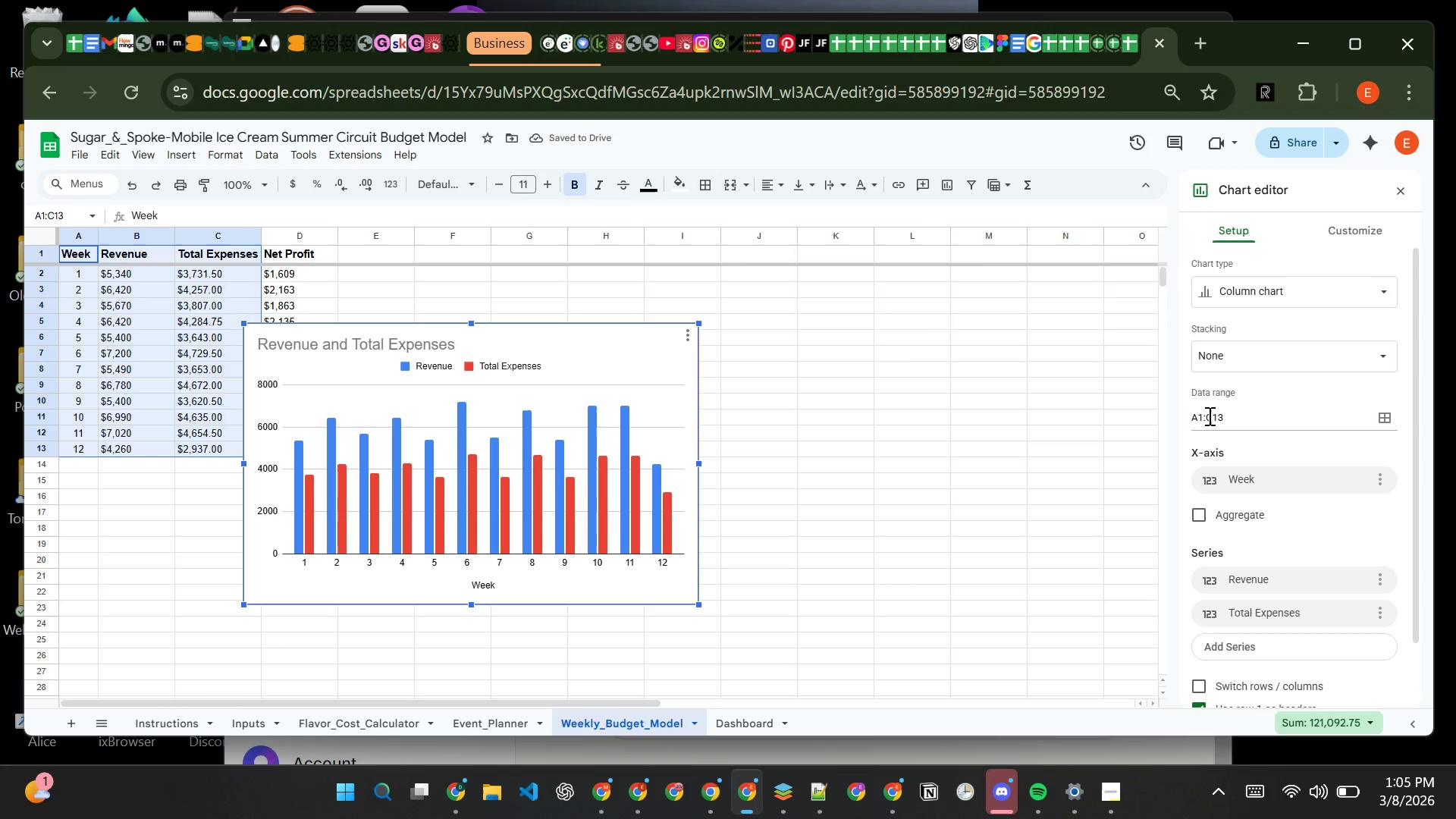 
wait(9.92)
 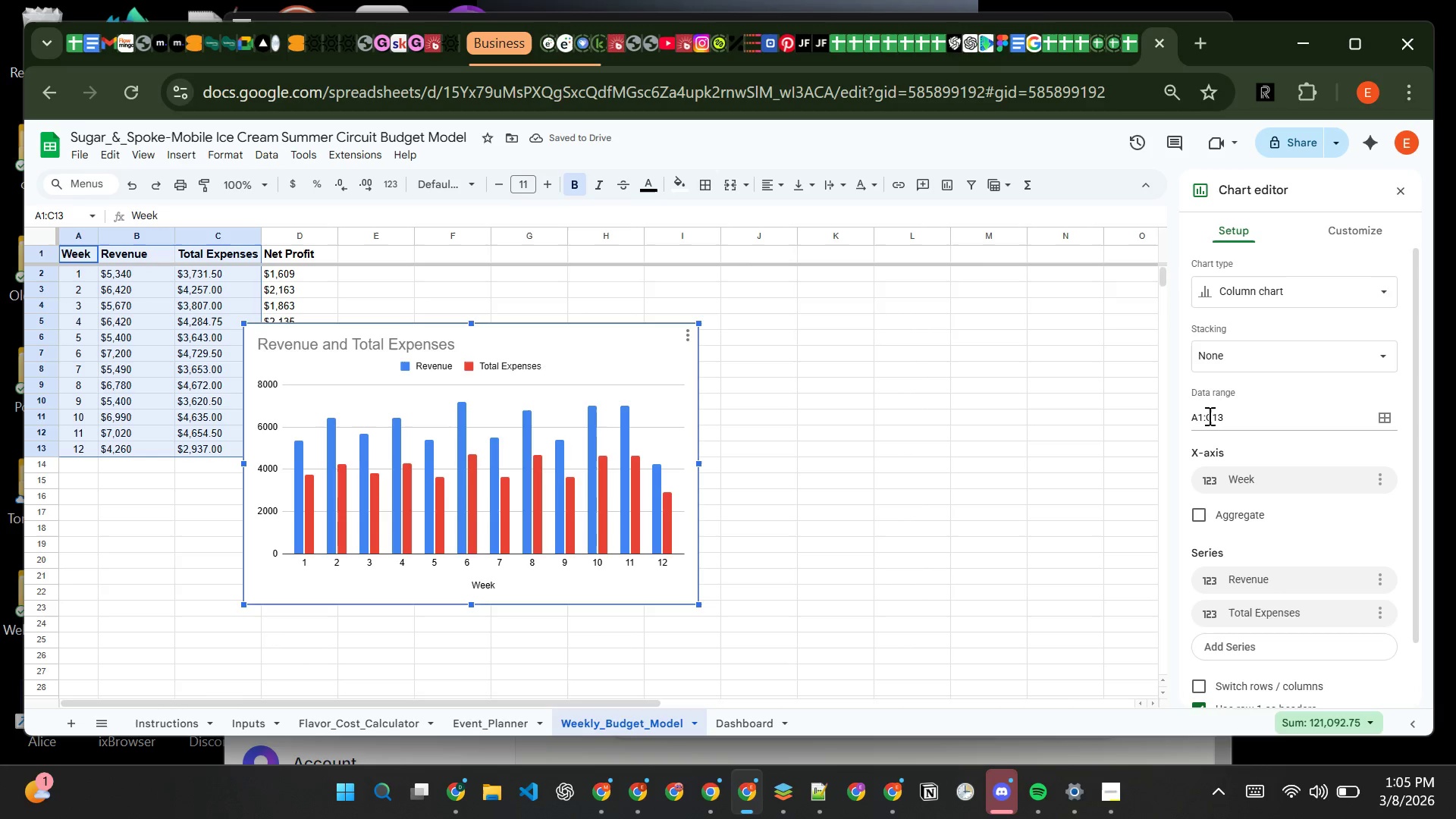 
left_click([1357, 230])
 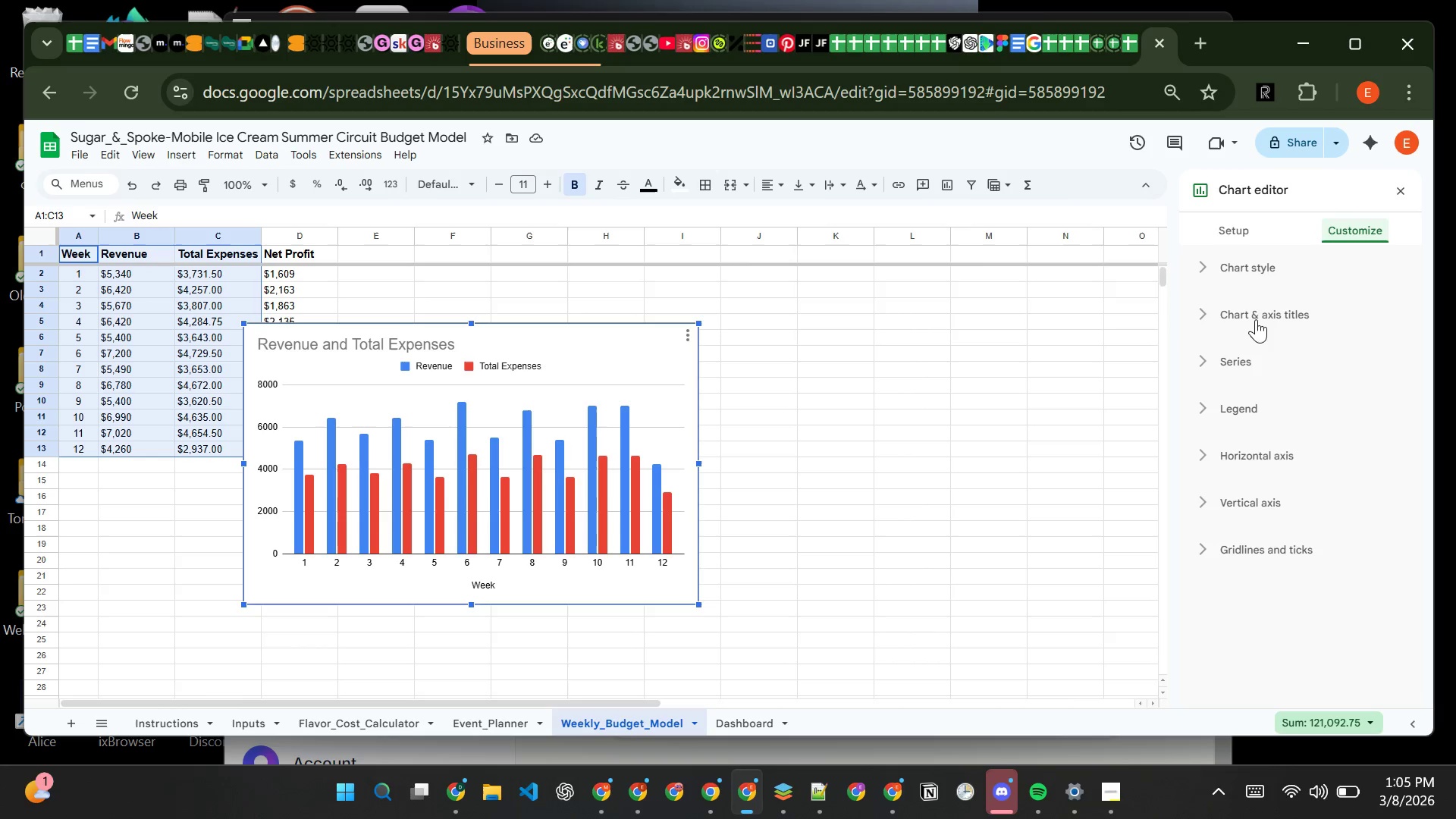 
left_click([1256, 316])
 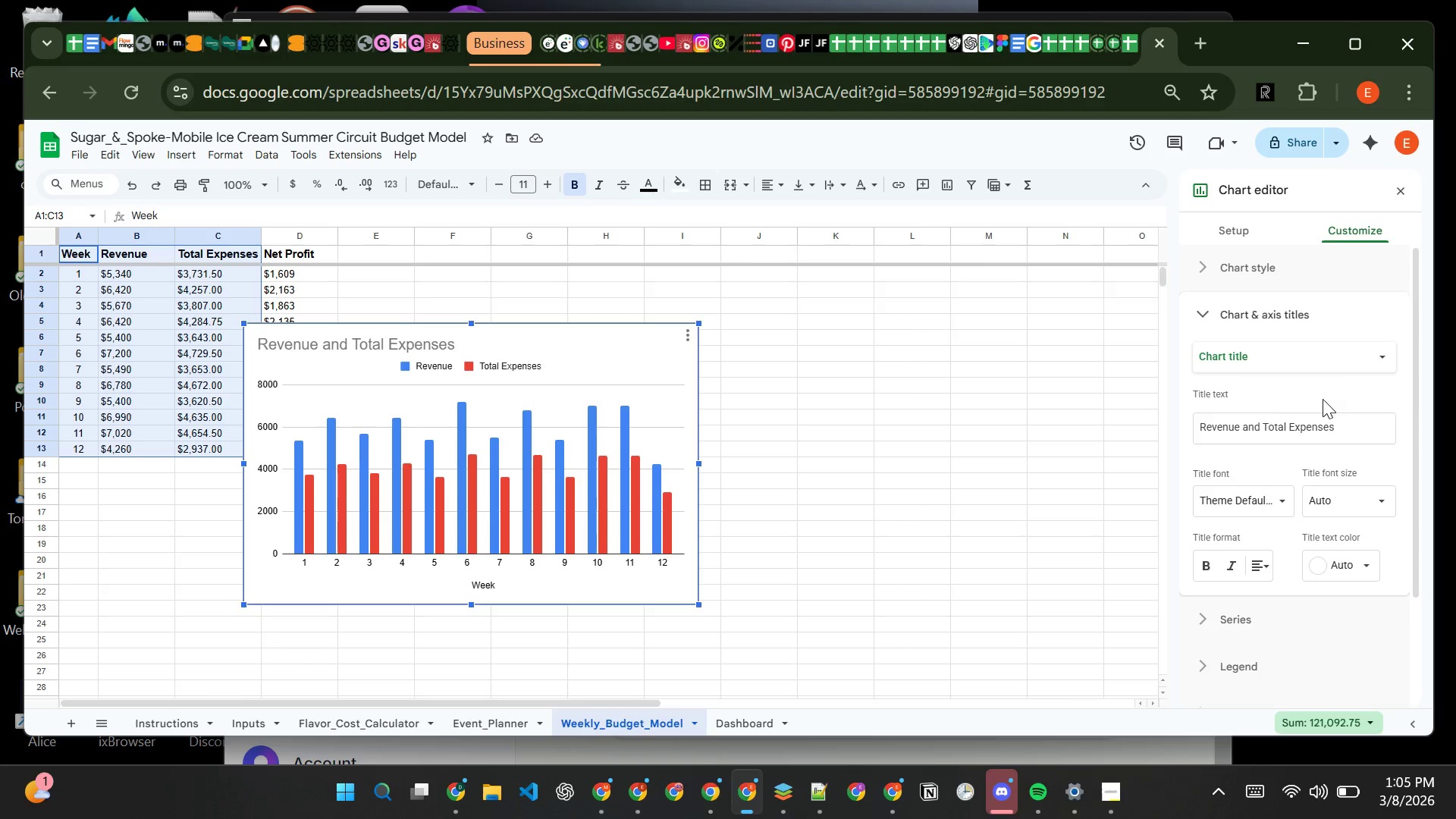 
wait(9.2)
 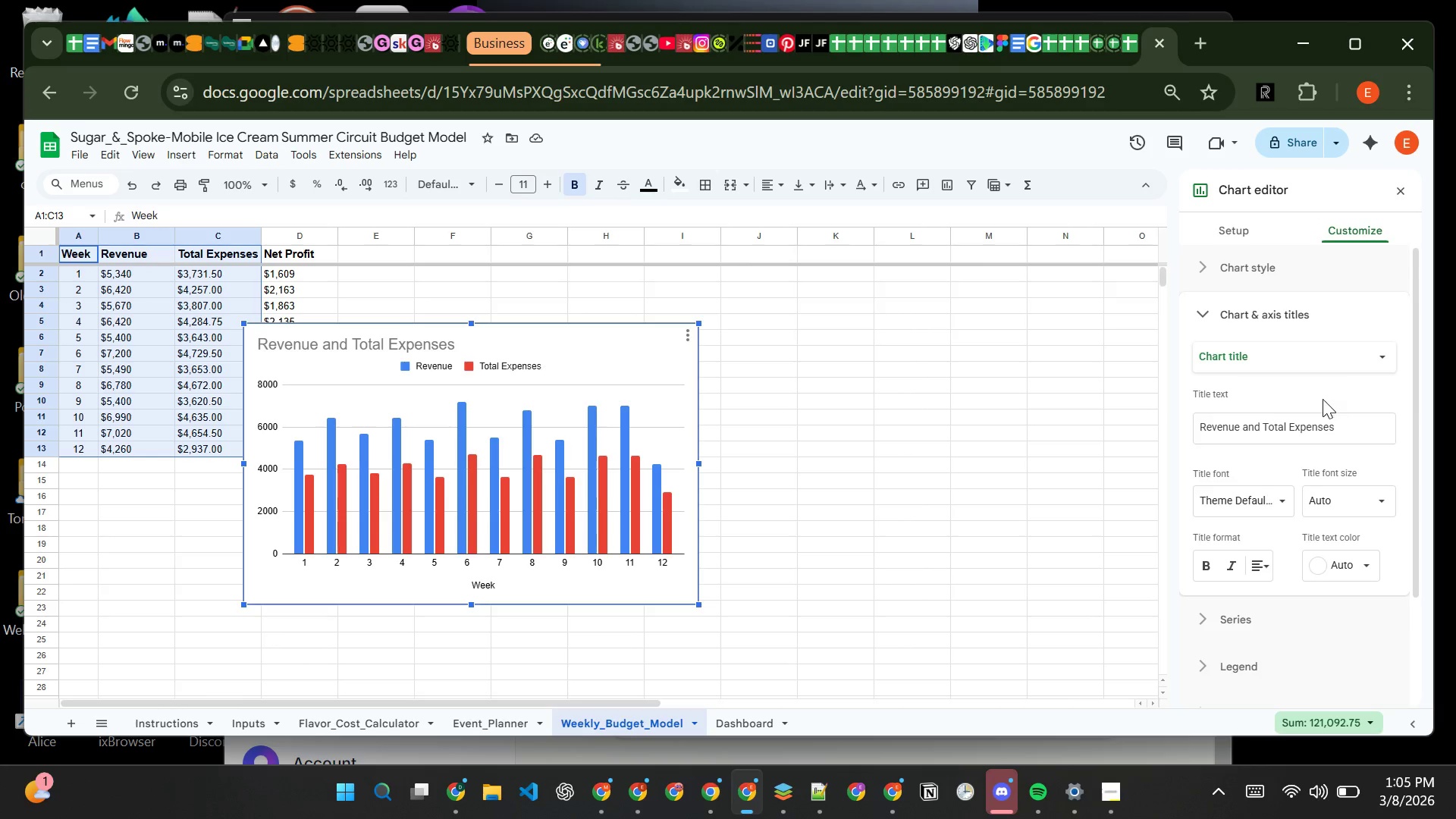 
left_click([1338, 423])
 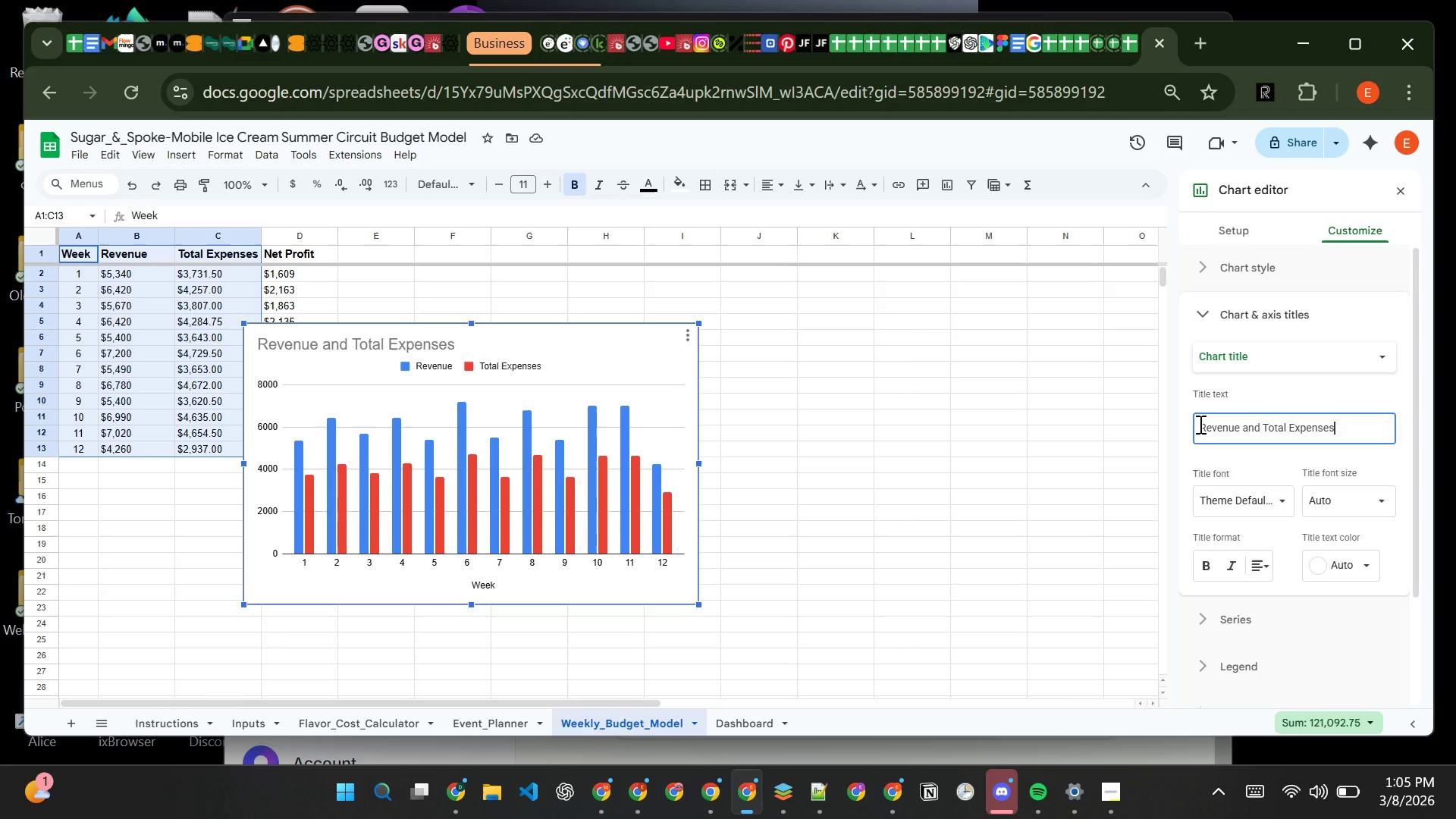 
left_click([1199, 424])
 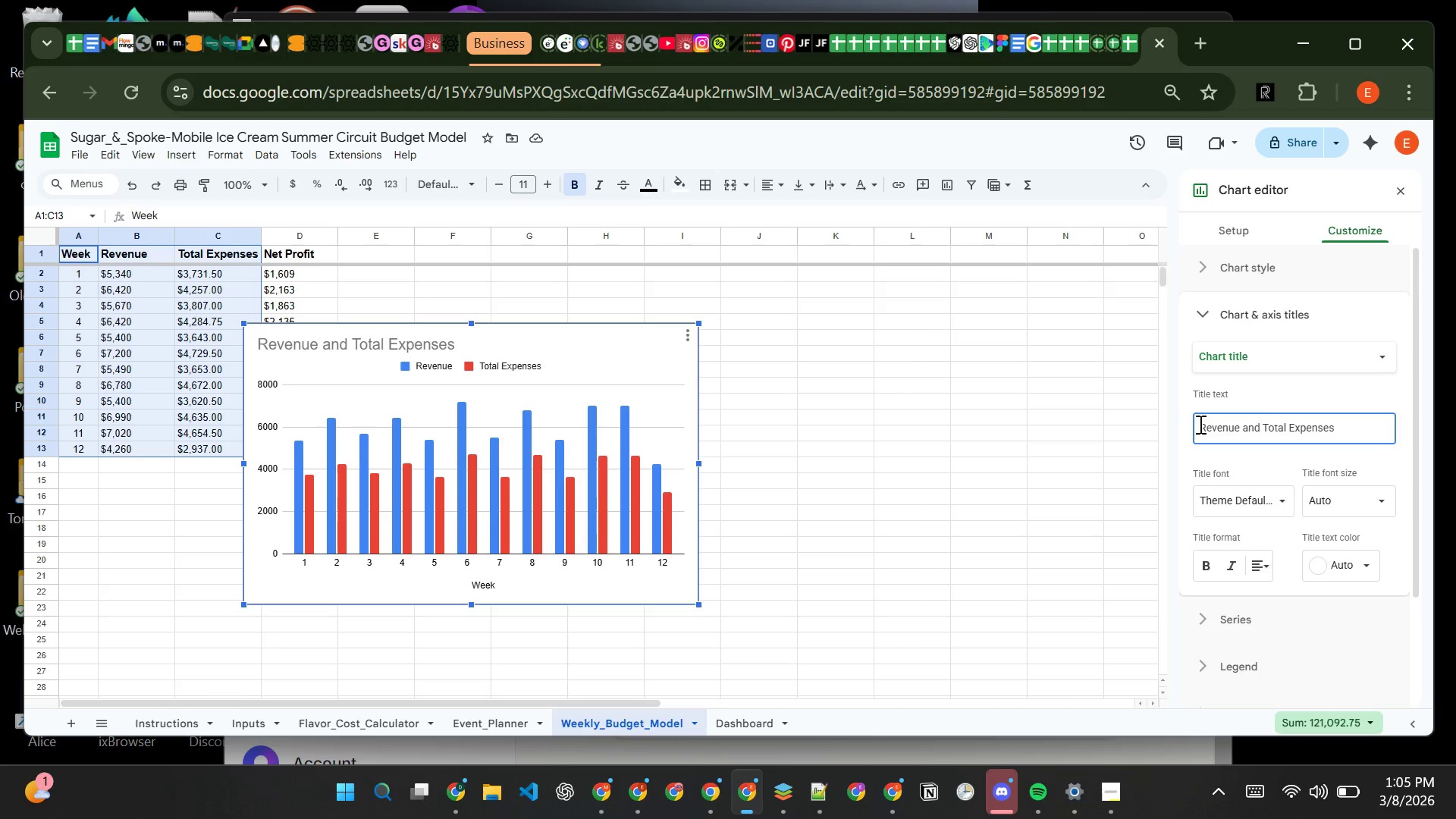 
type( wEKK)
key(Backspace)
key(Backspace)
key(Backspace)
key(Backspace)
type(Weekly )
 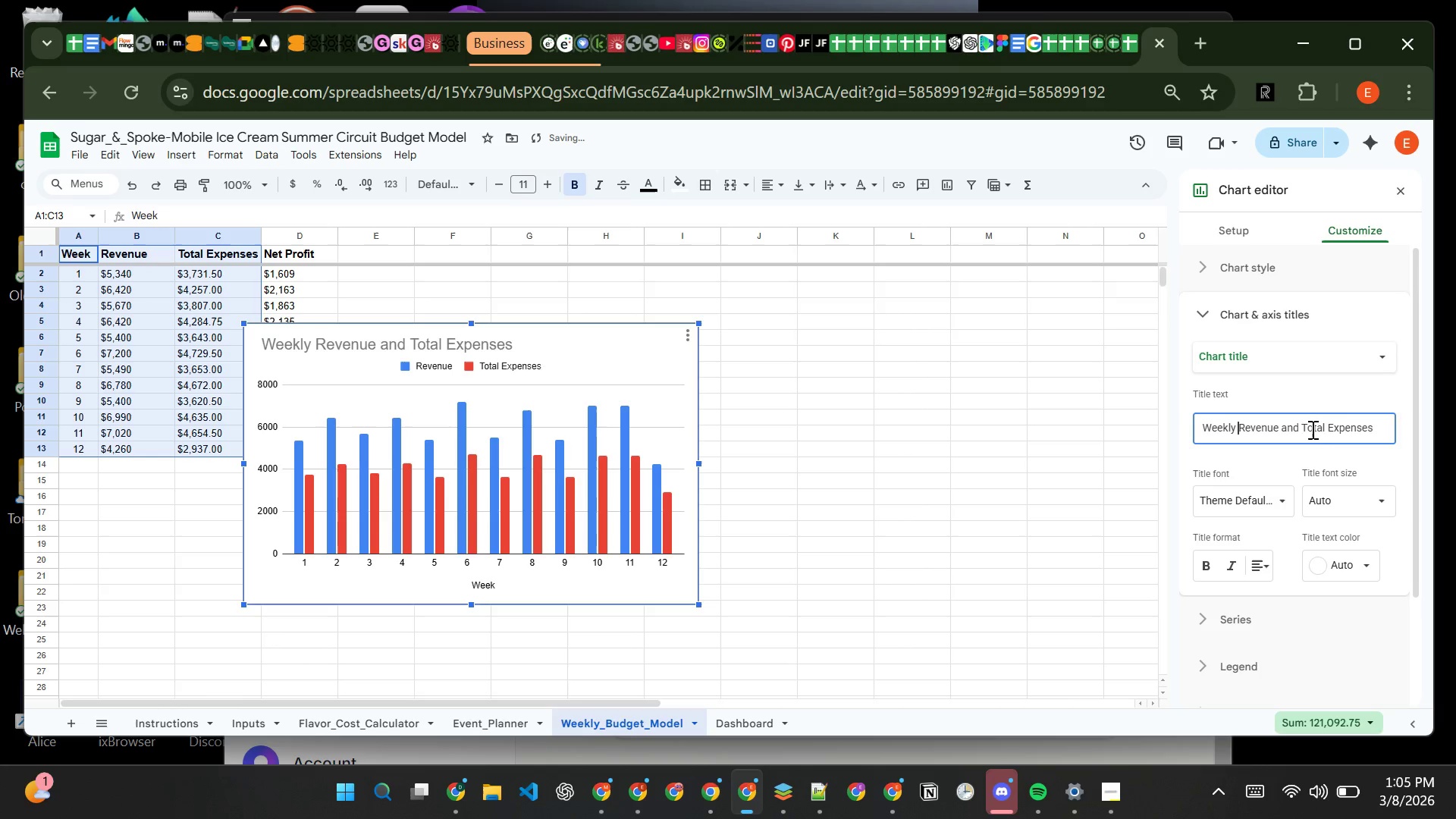 
left_click([1301, 427])
 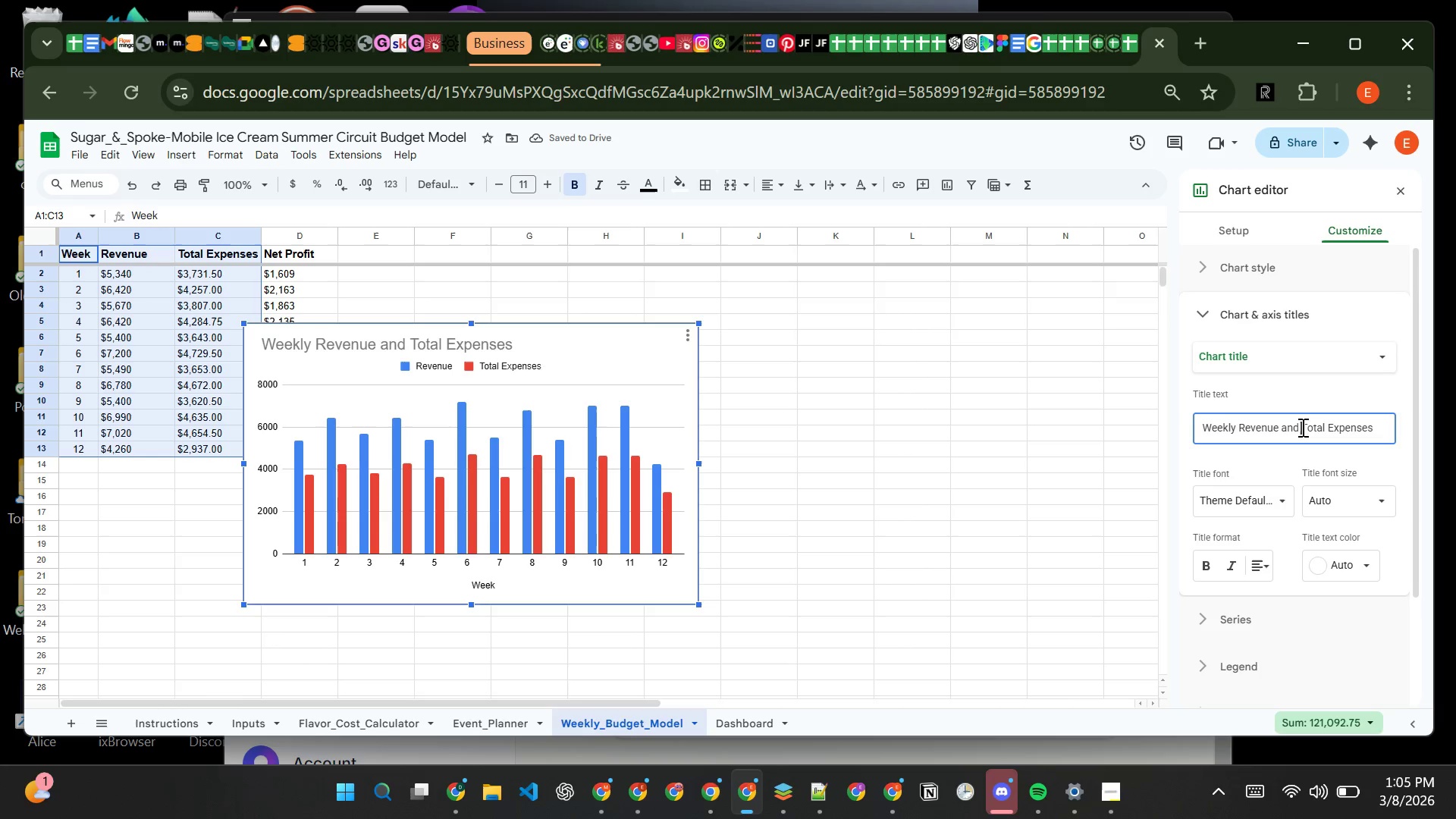 
key(Backspace)
key(Backspace)
key(Backspace)
key(Backspace)
type(vs)
 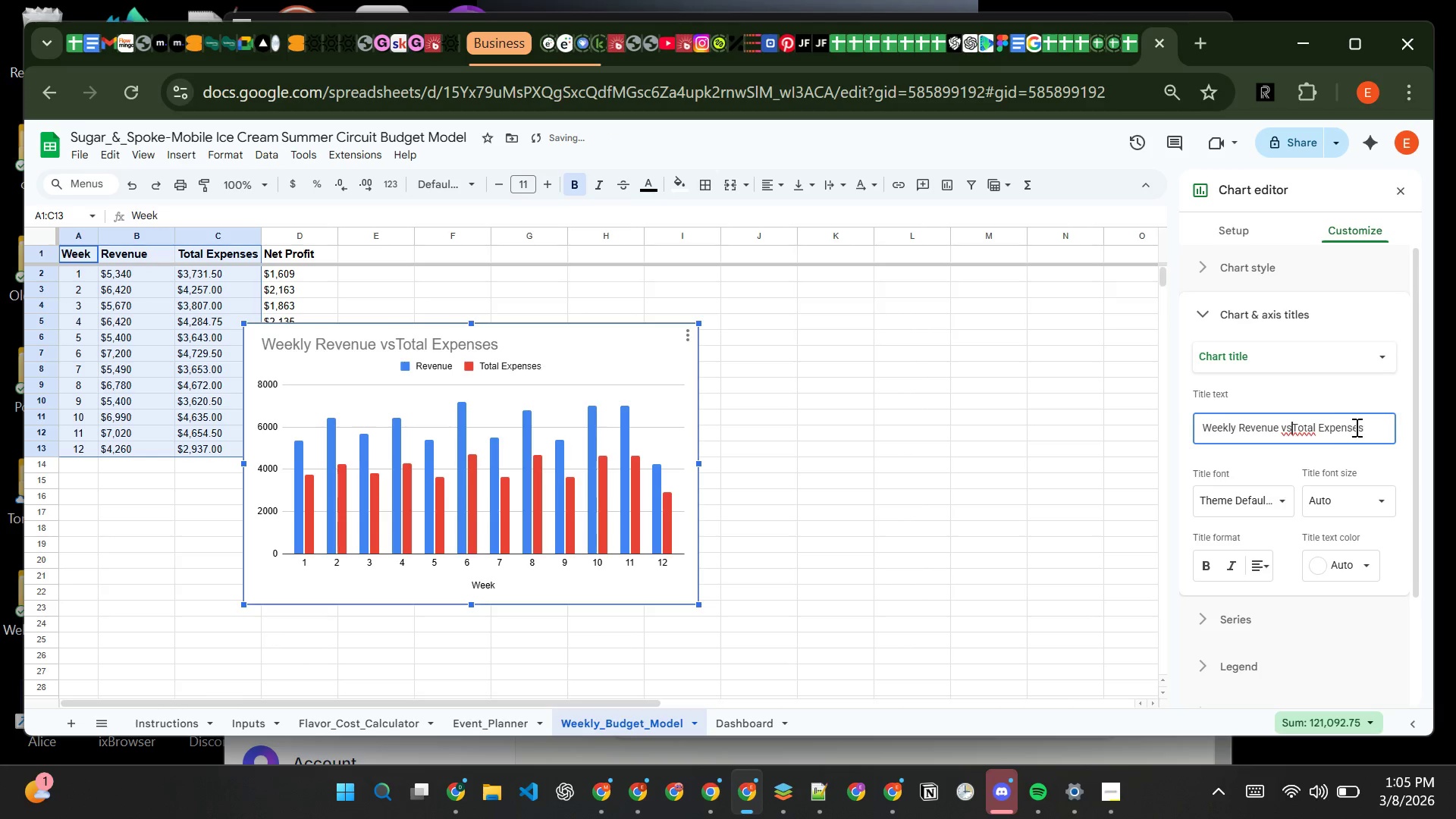 
key(Space)
 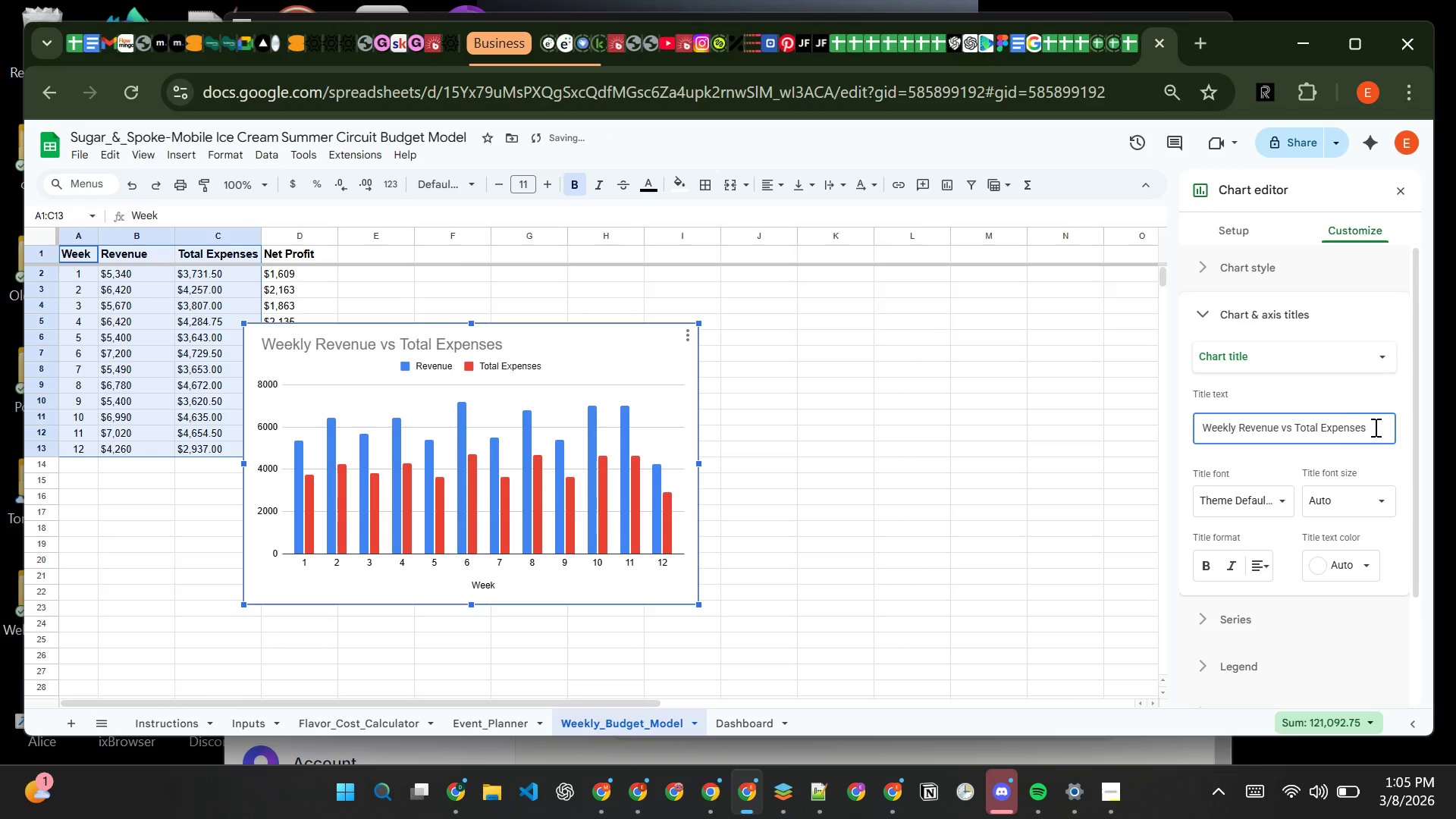 
left_click([1375, 427])
 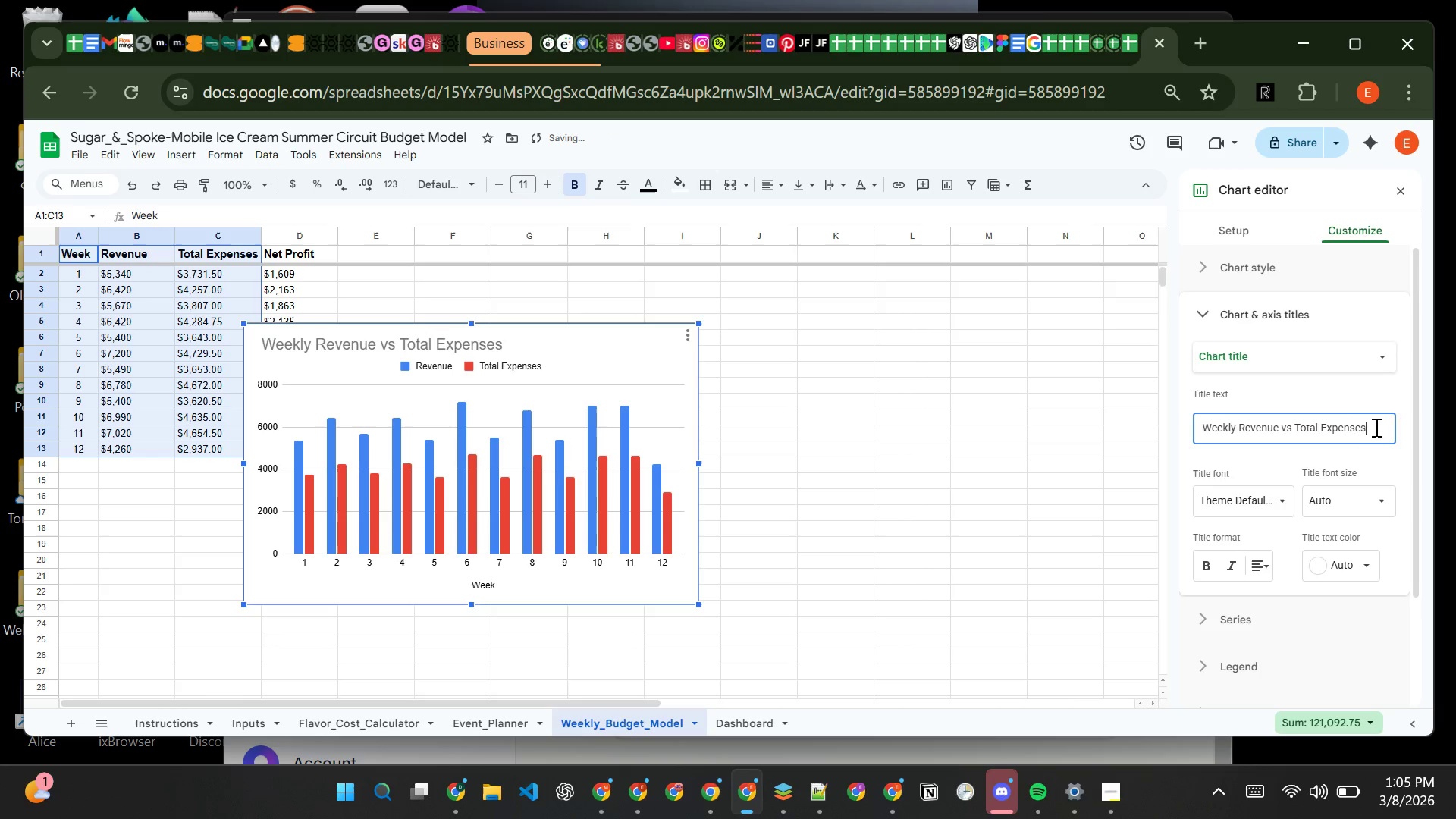 
type( Chart)
 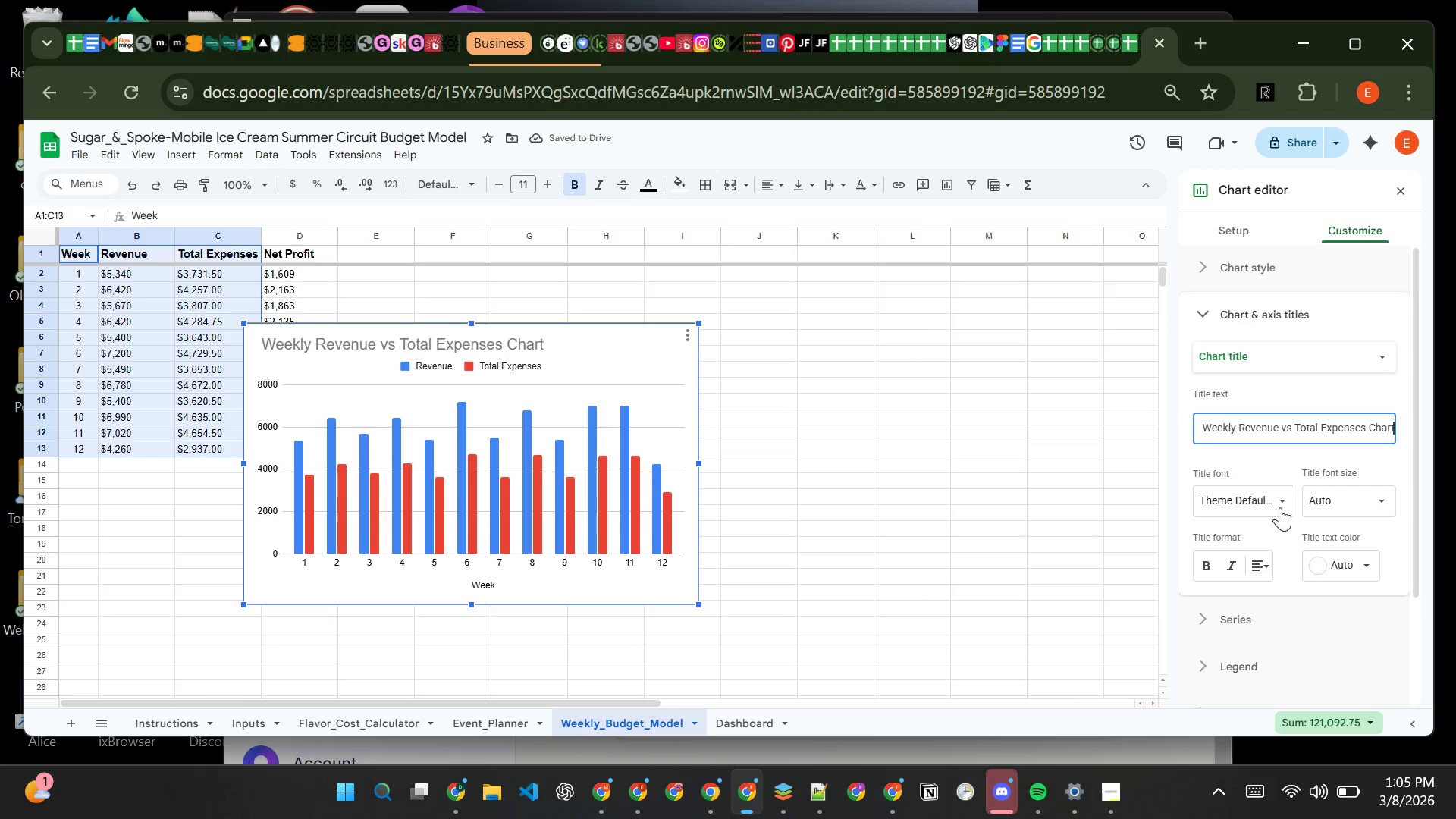 
left_click([1207, 559])
 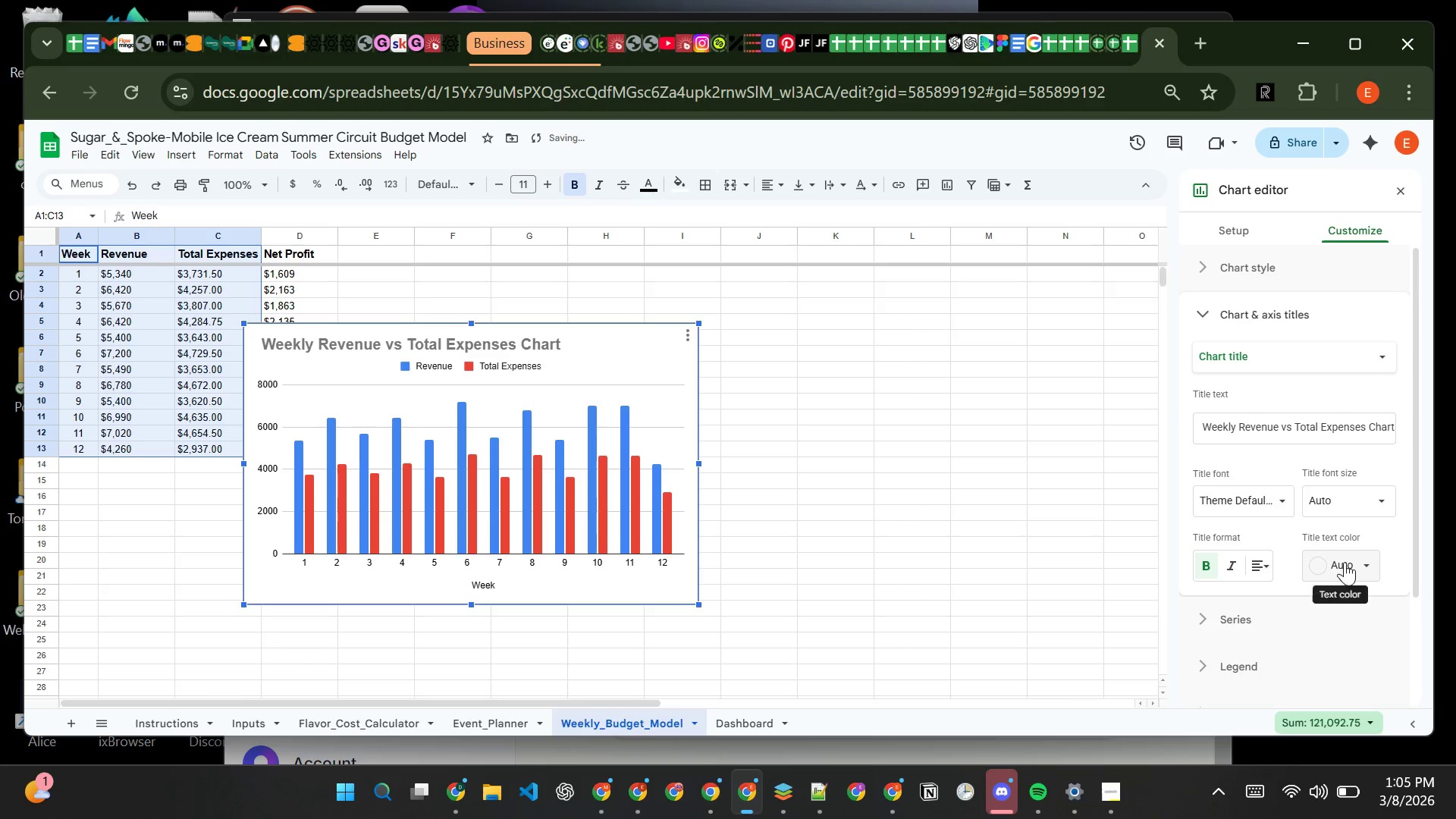 
left_click([1355, 564])
 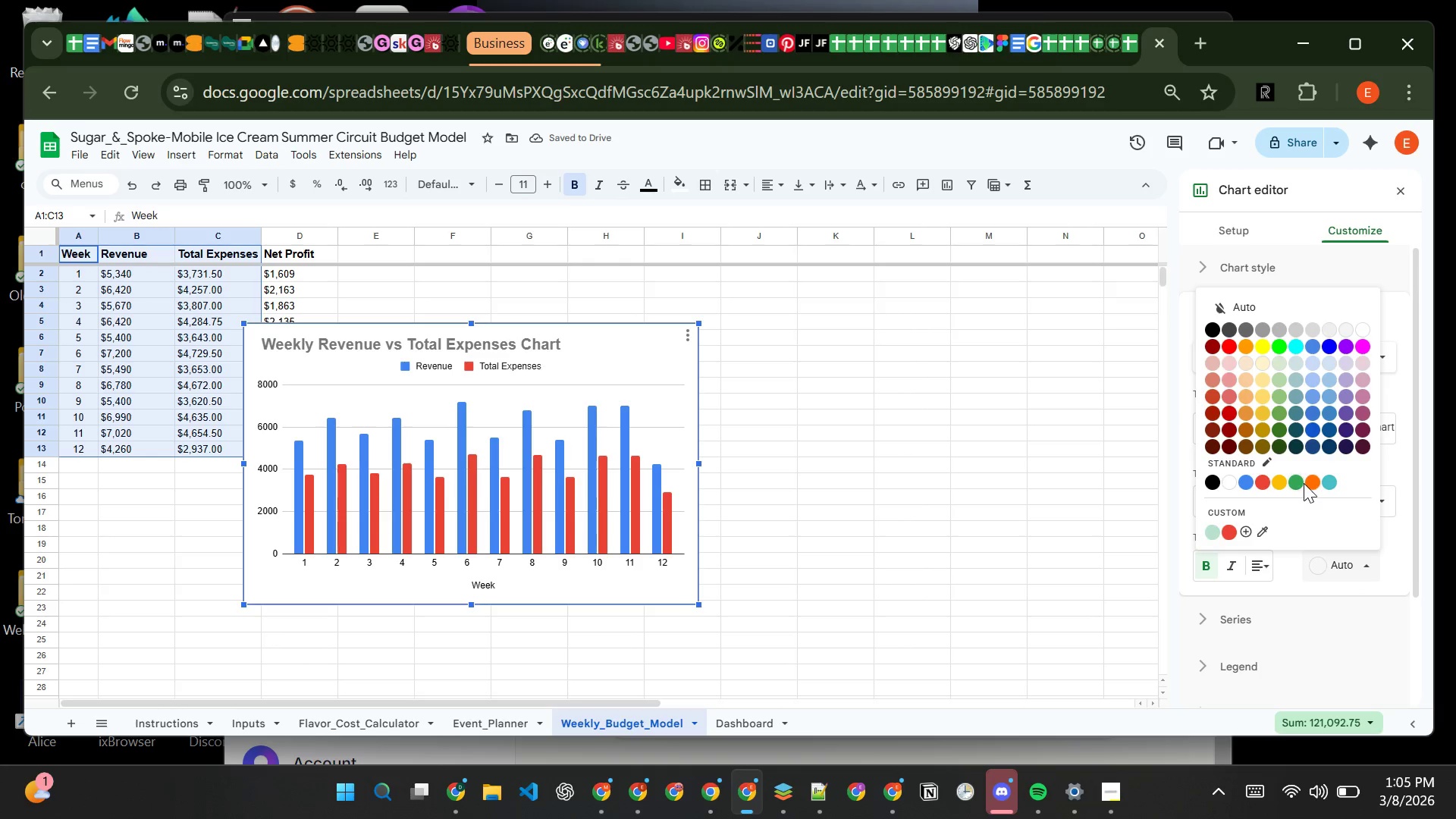 
left_click([1294, 483])
 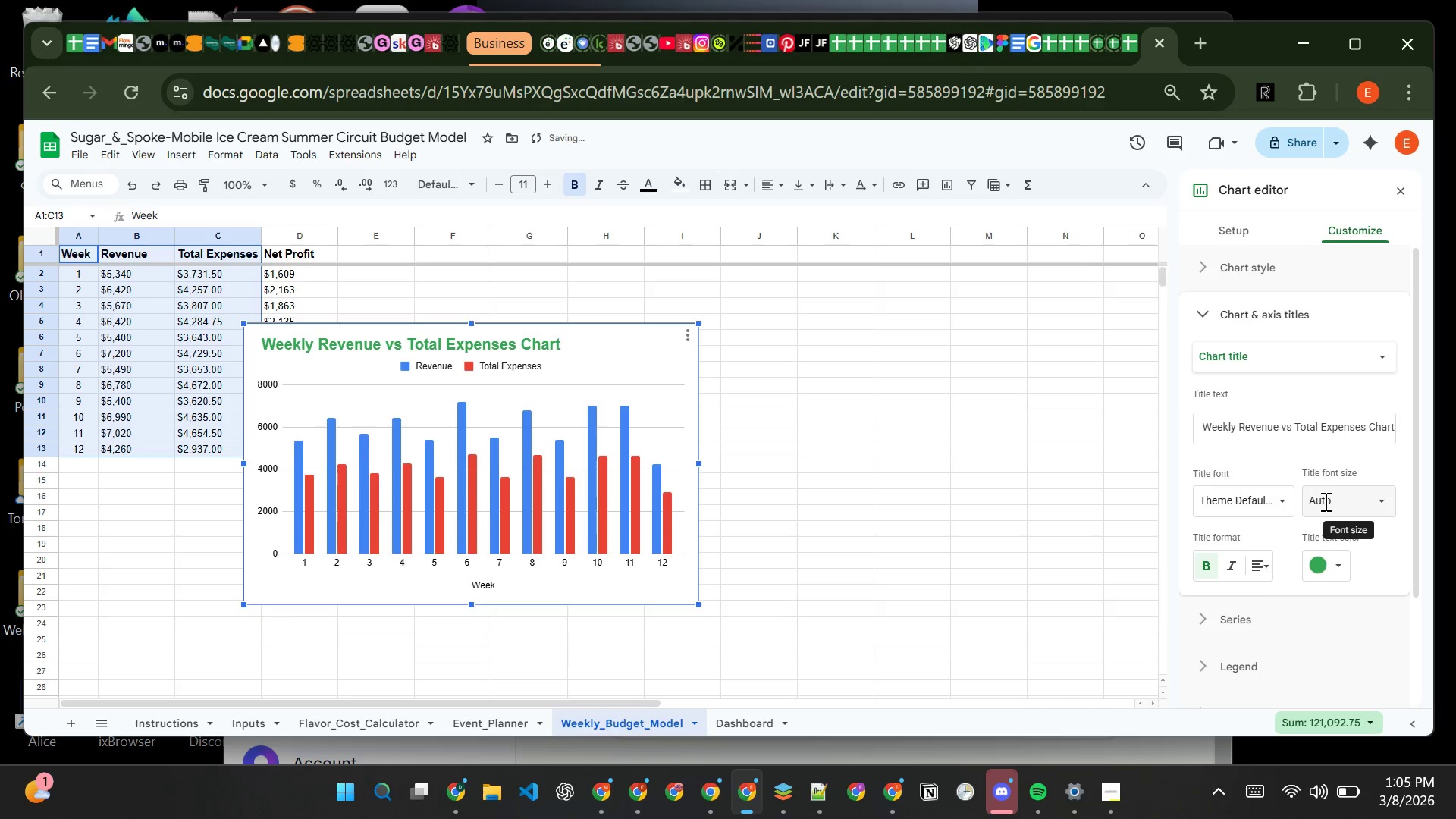 
left_click([1356, 503])
 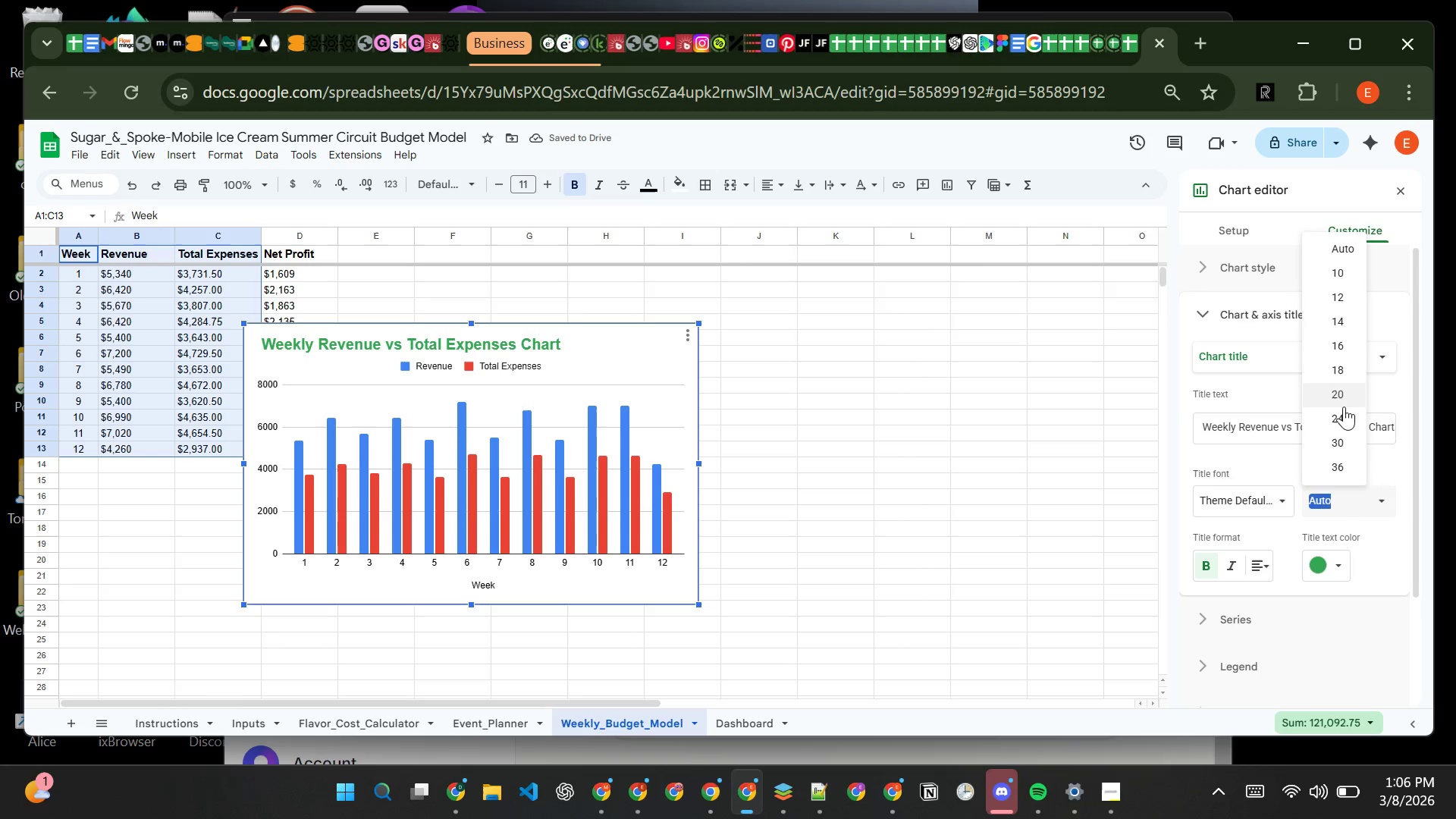 
left_click([1341, 421])
 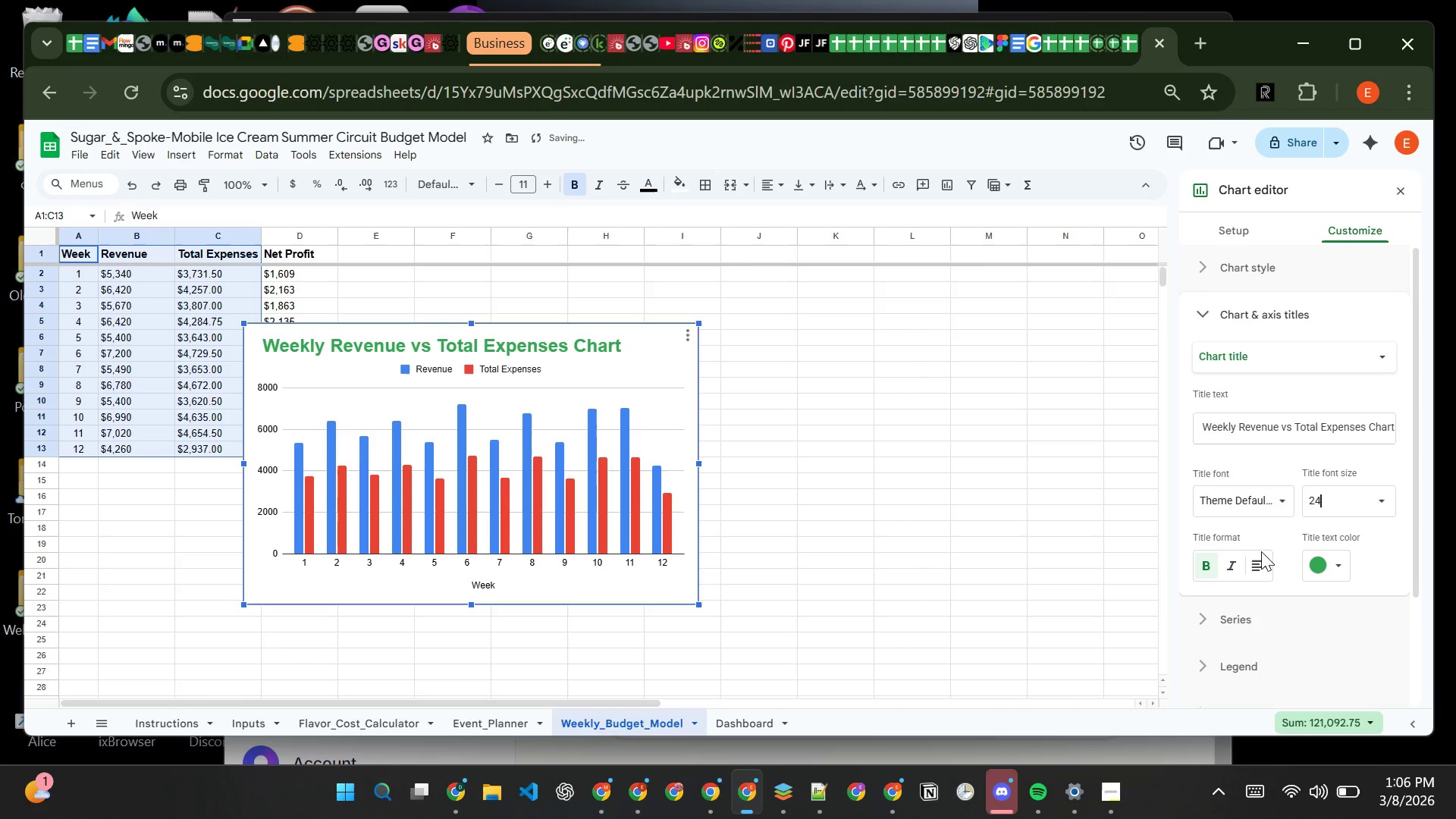 
left_click([1241, 664])
 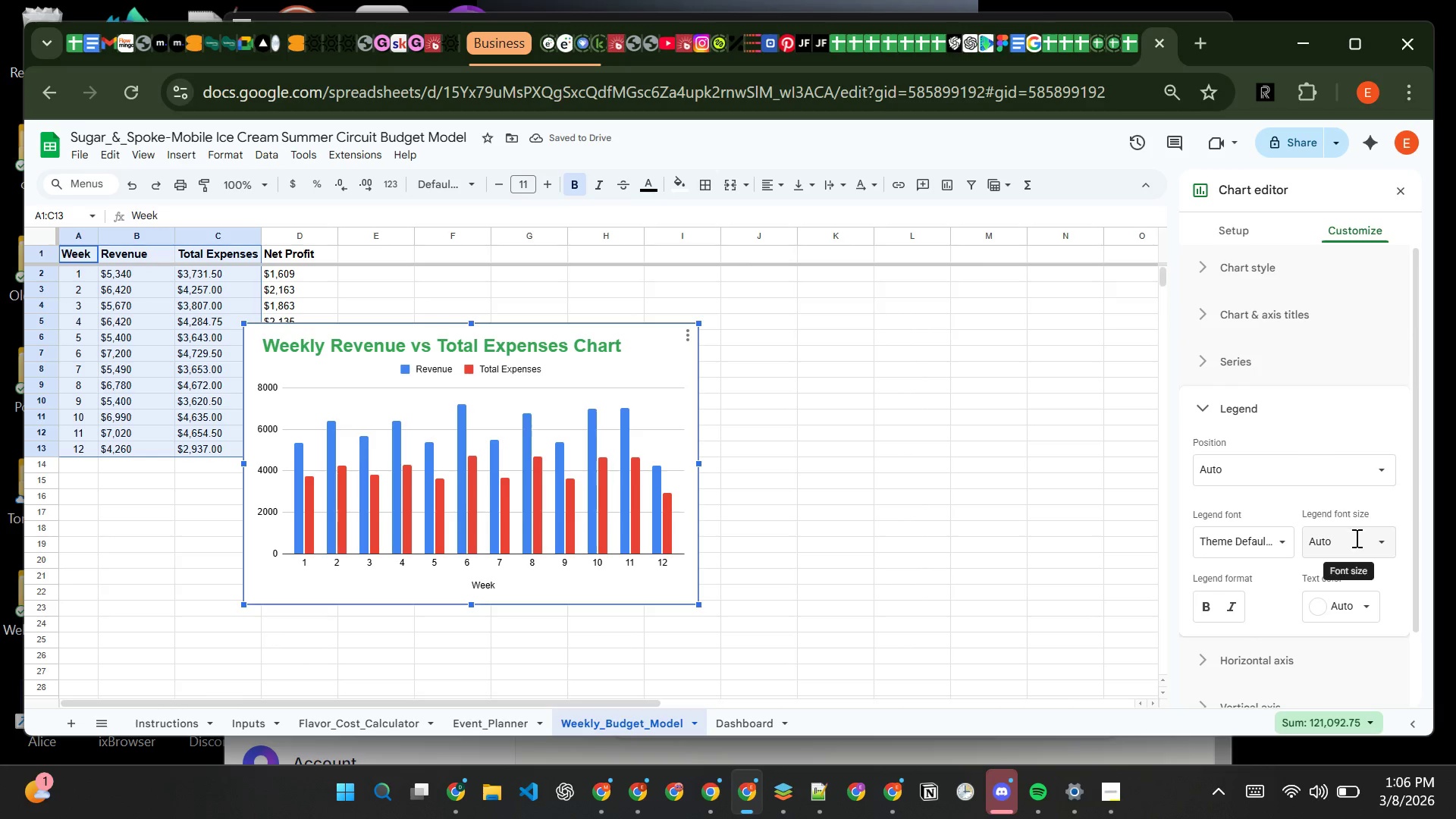 
left_click([1294, 472])
 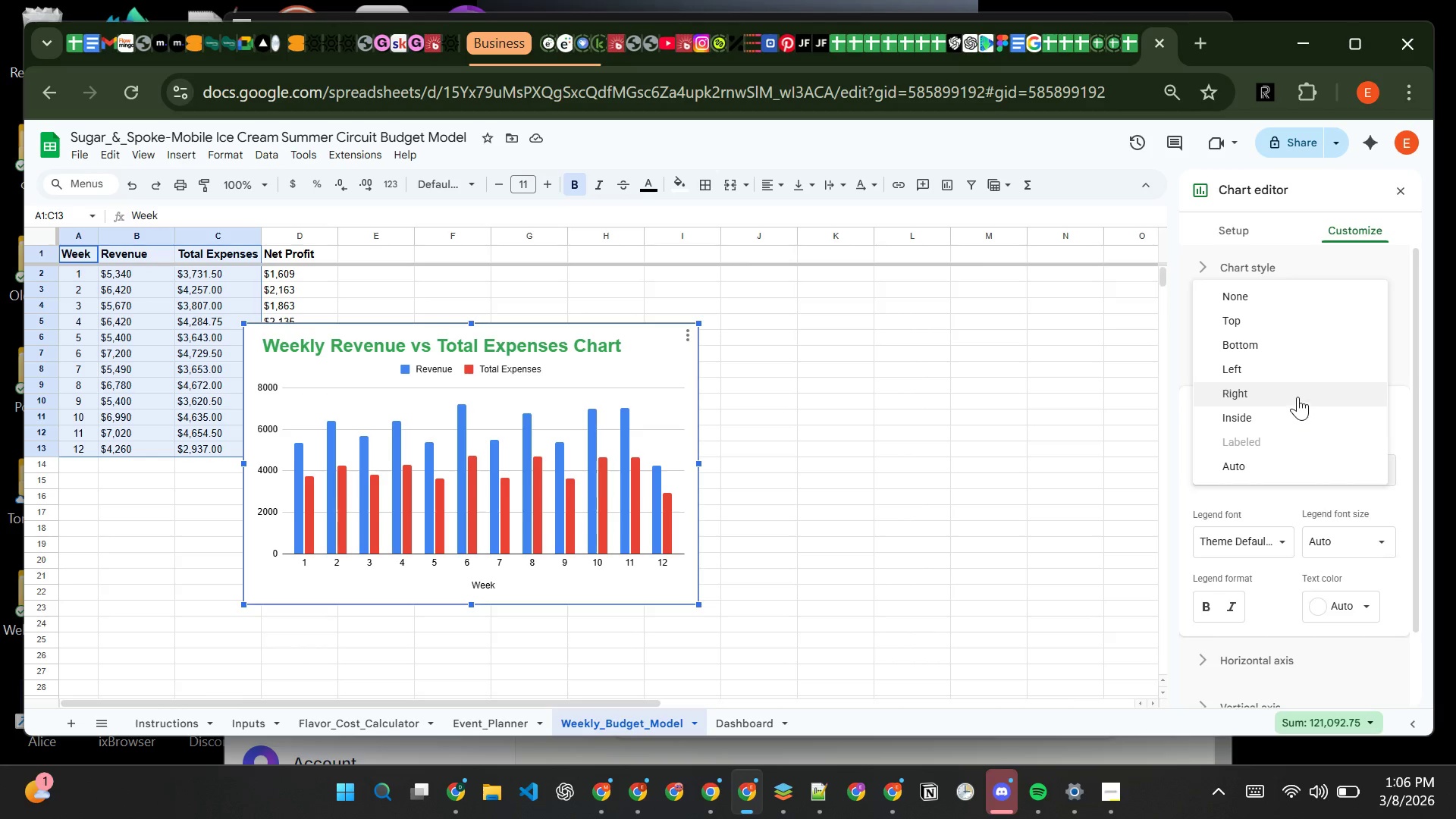 
left_click([1298, 393])
 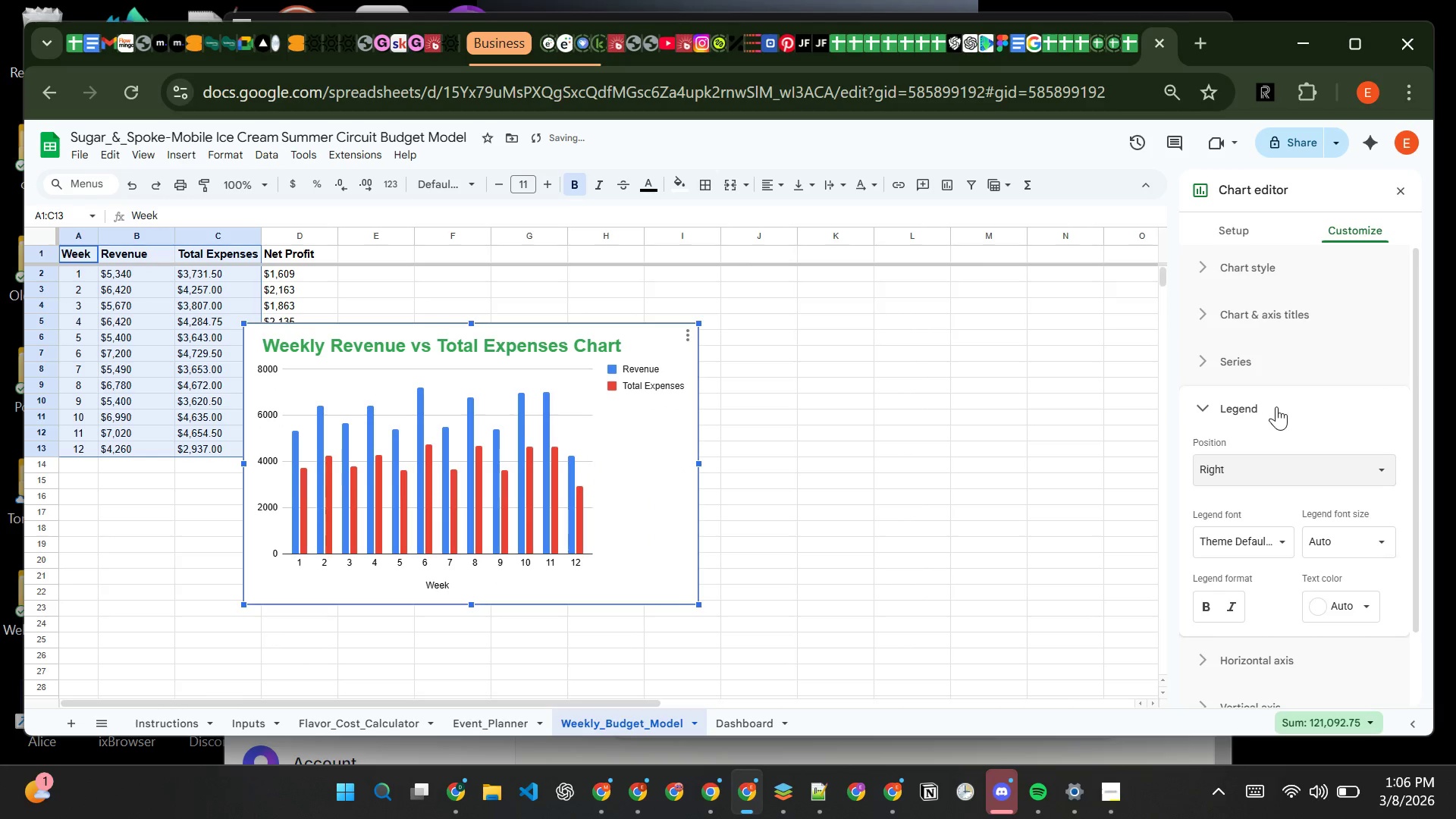 
left_click([1275, 460])
 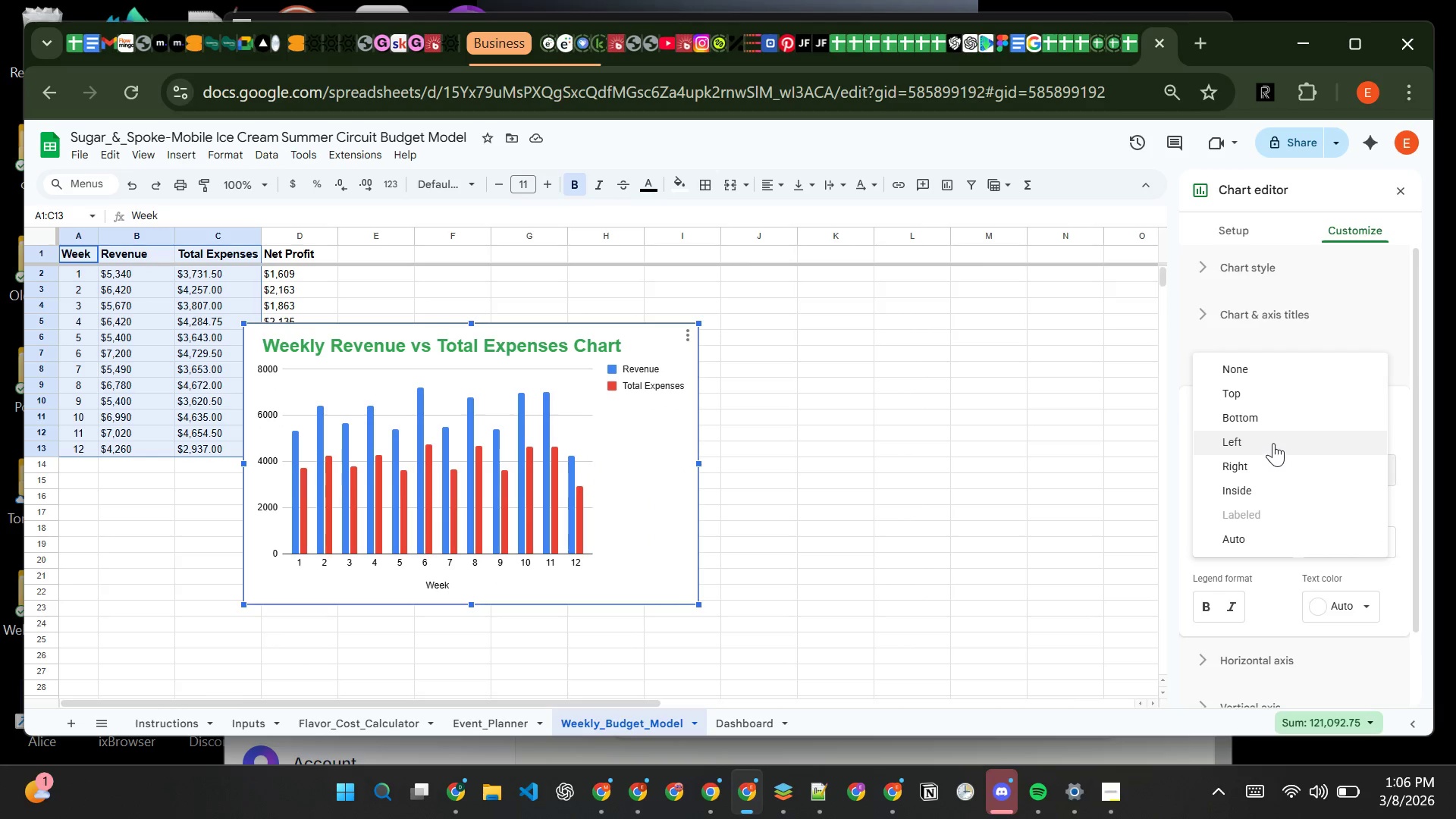 
left_click([1256, 491])
 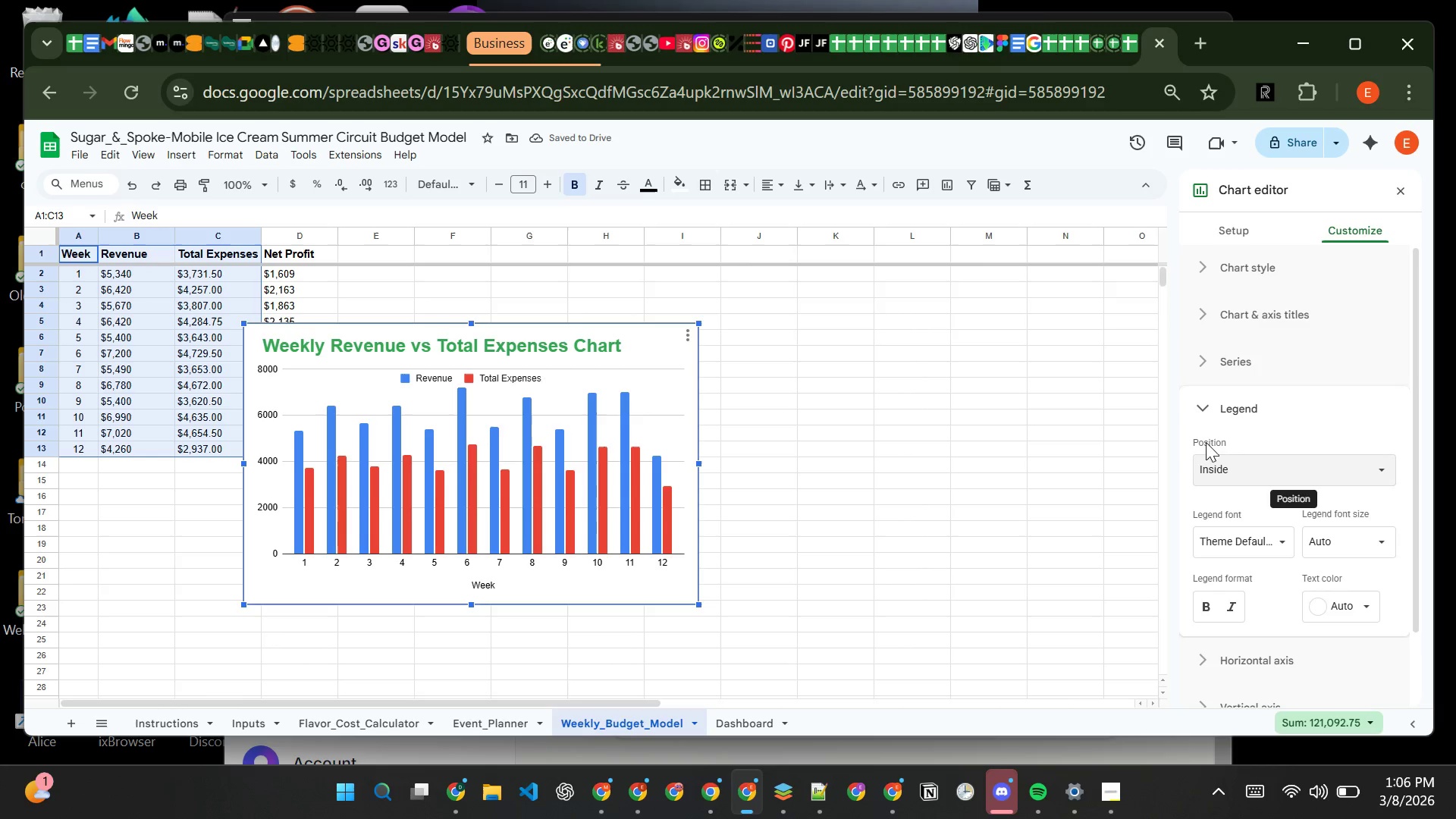 
wait(8.55)
 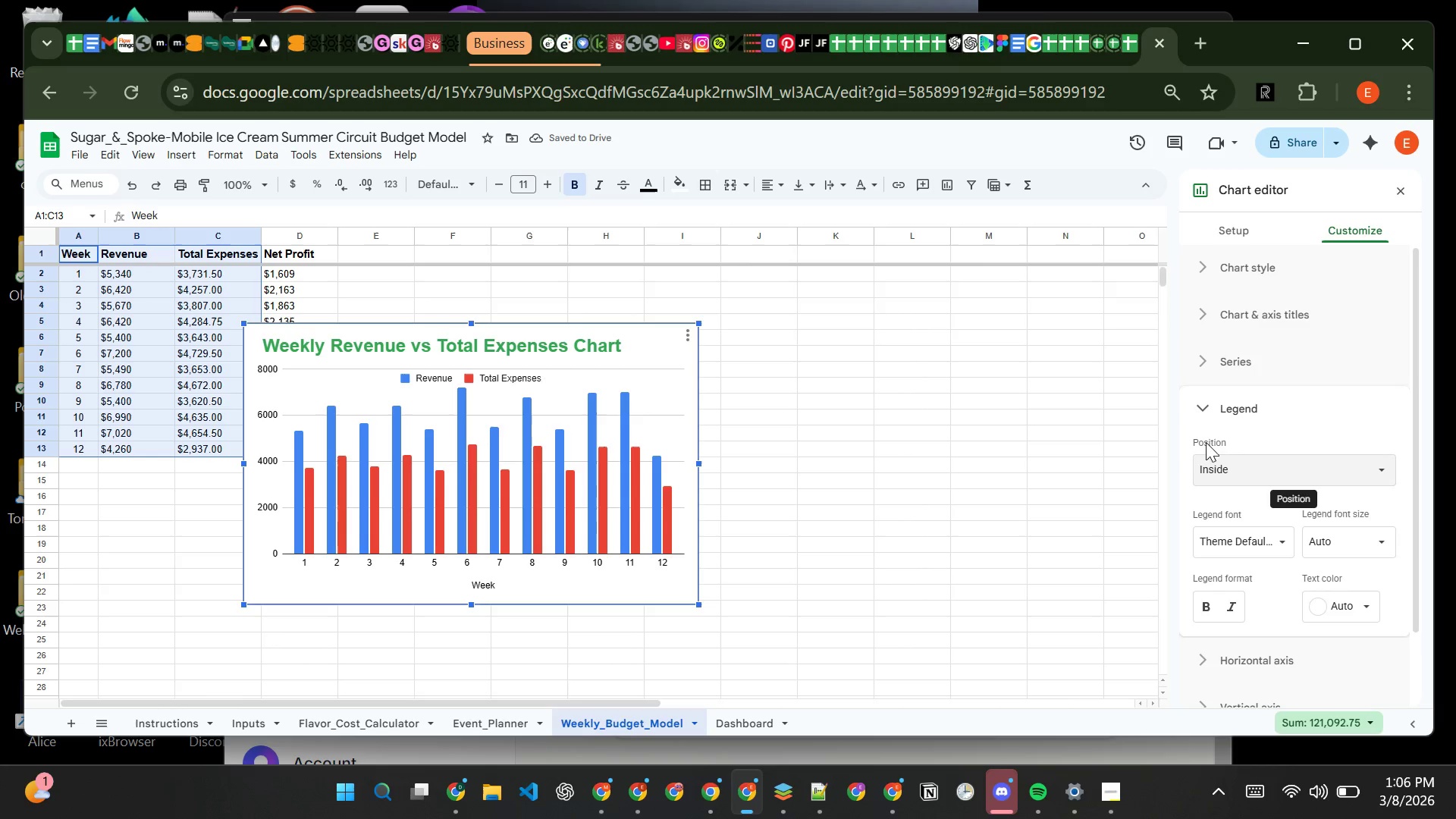 
left_click([1250, 623])
 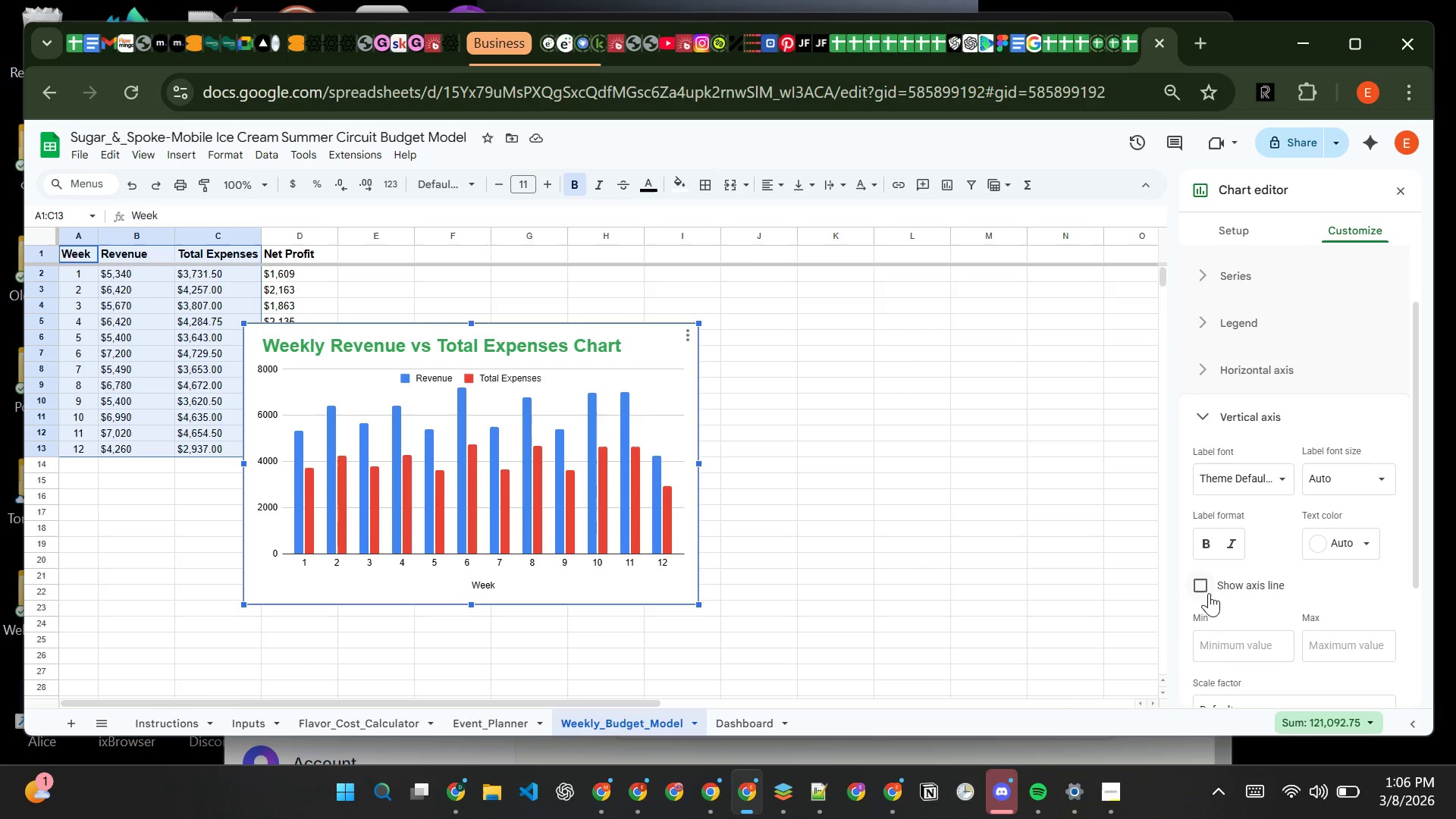 
left_click([1200, 588])
 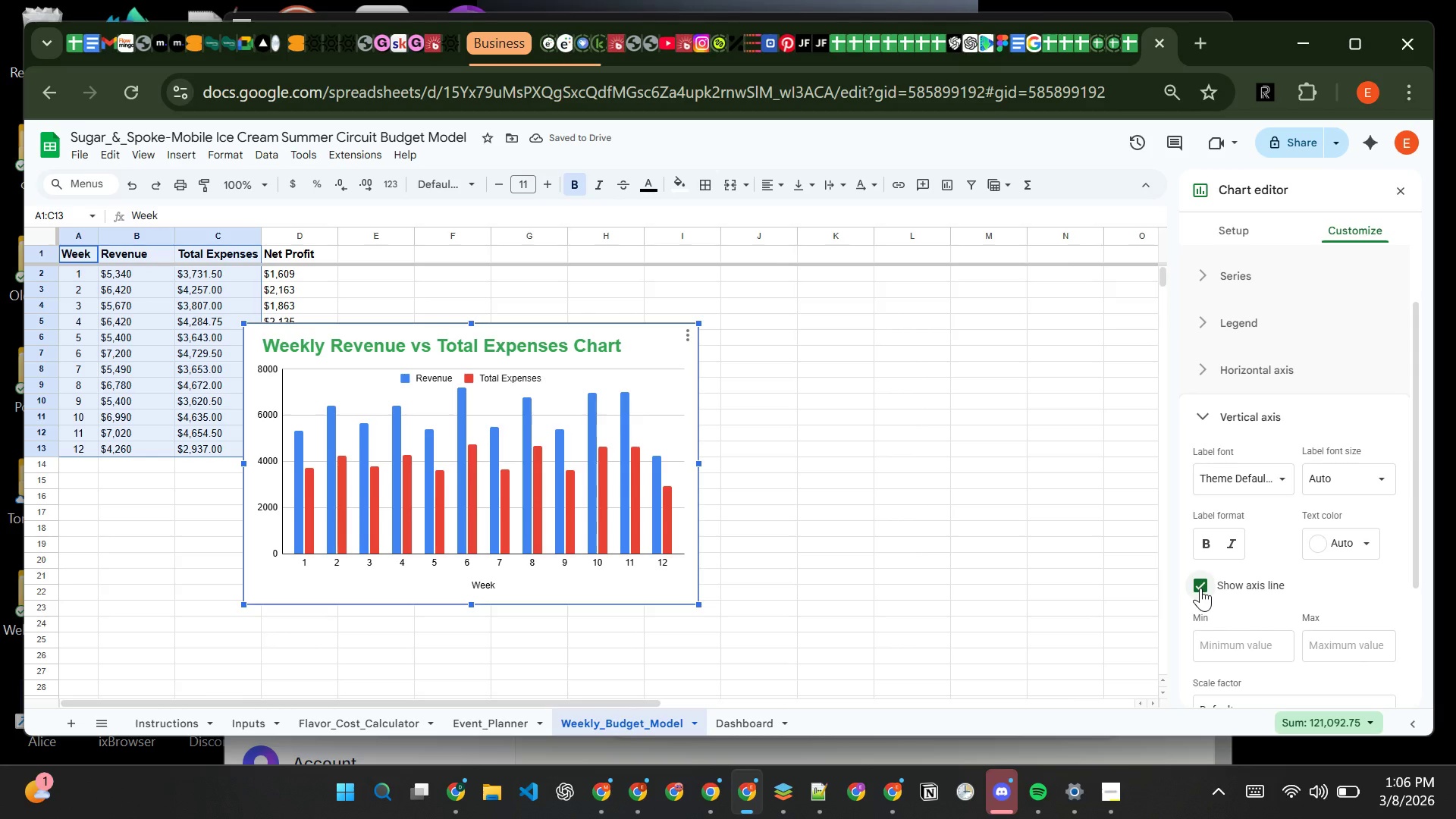 
wait(8.67)
 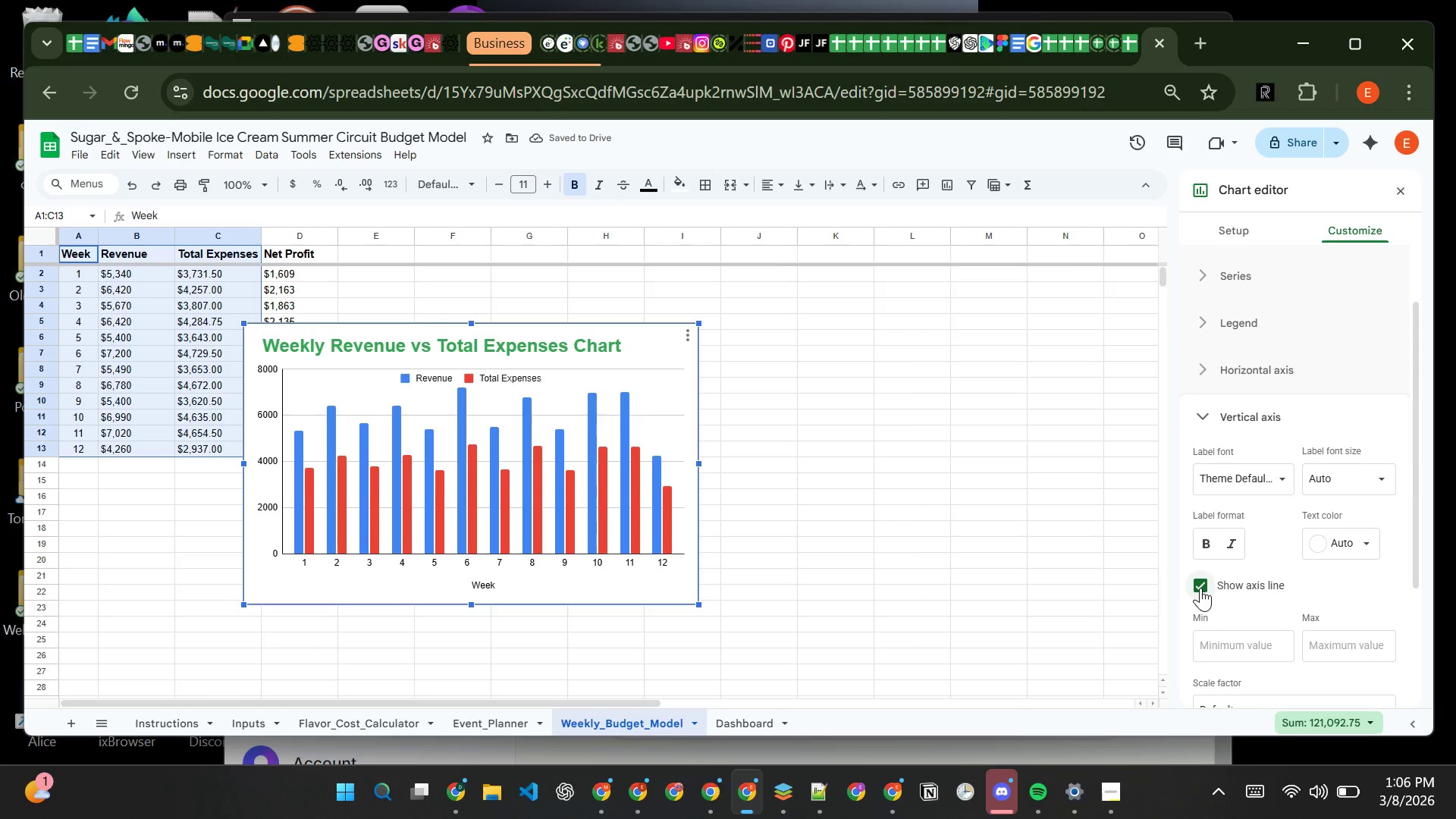 
left_click([1204, 373])
 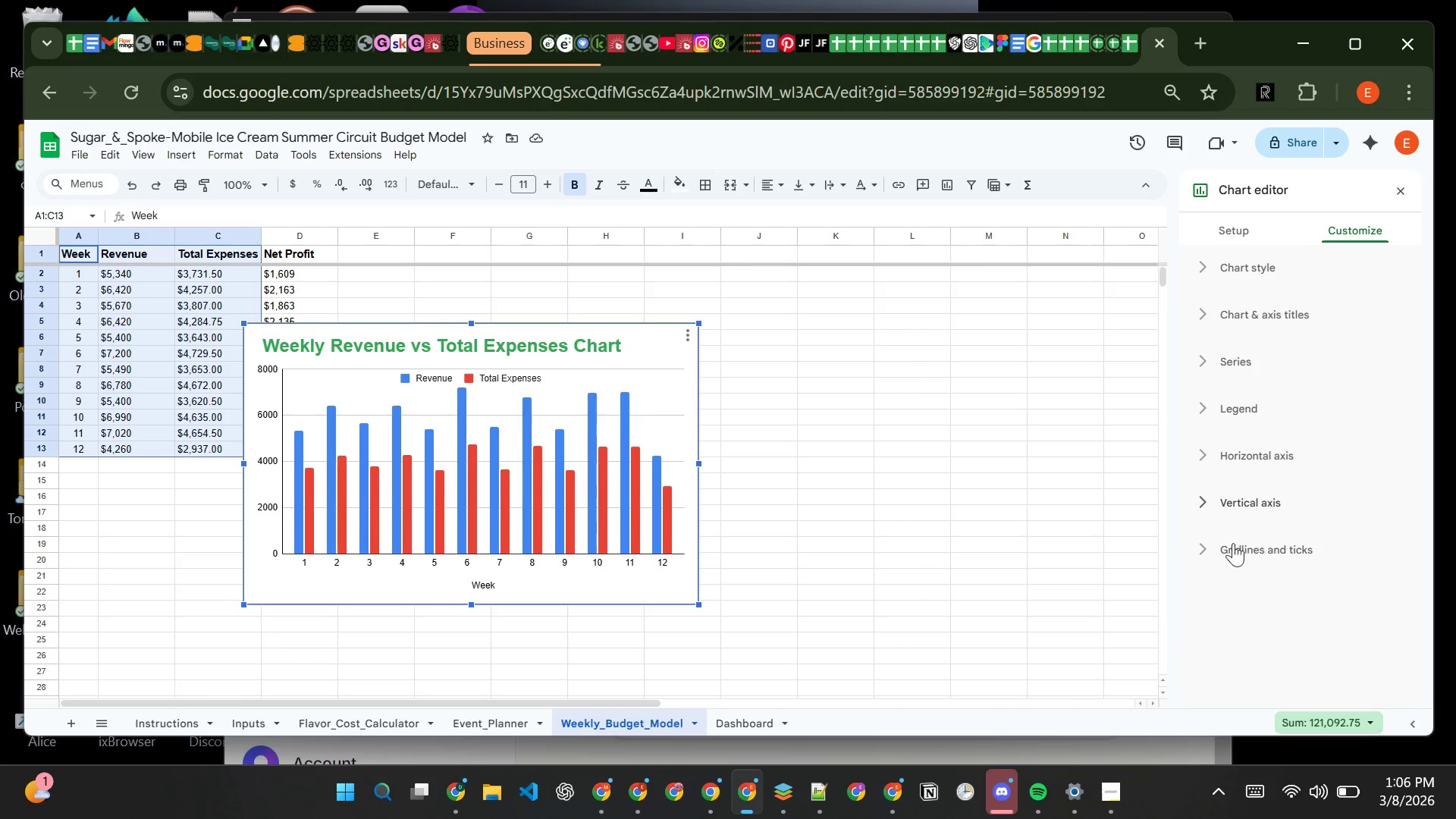 
left_click([1210, 545])
 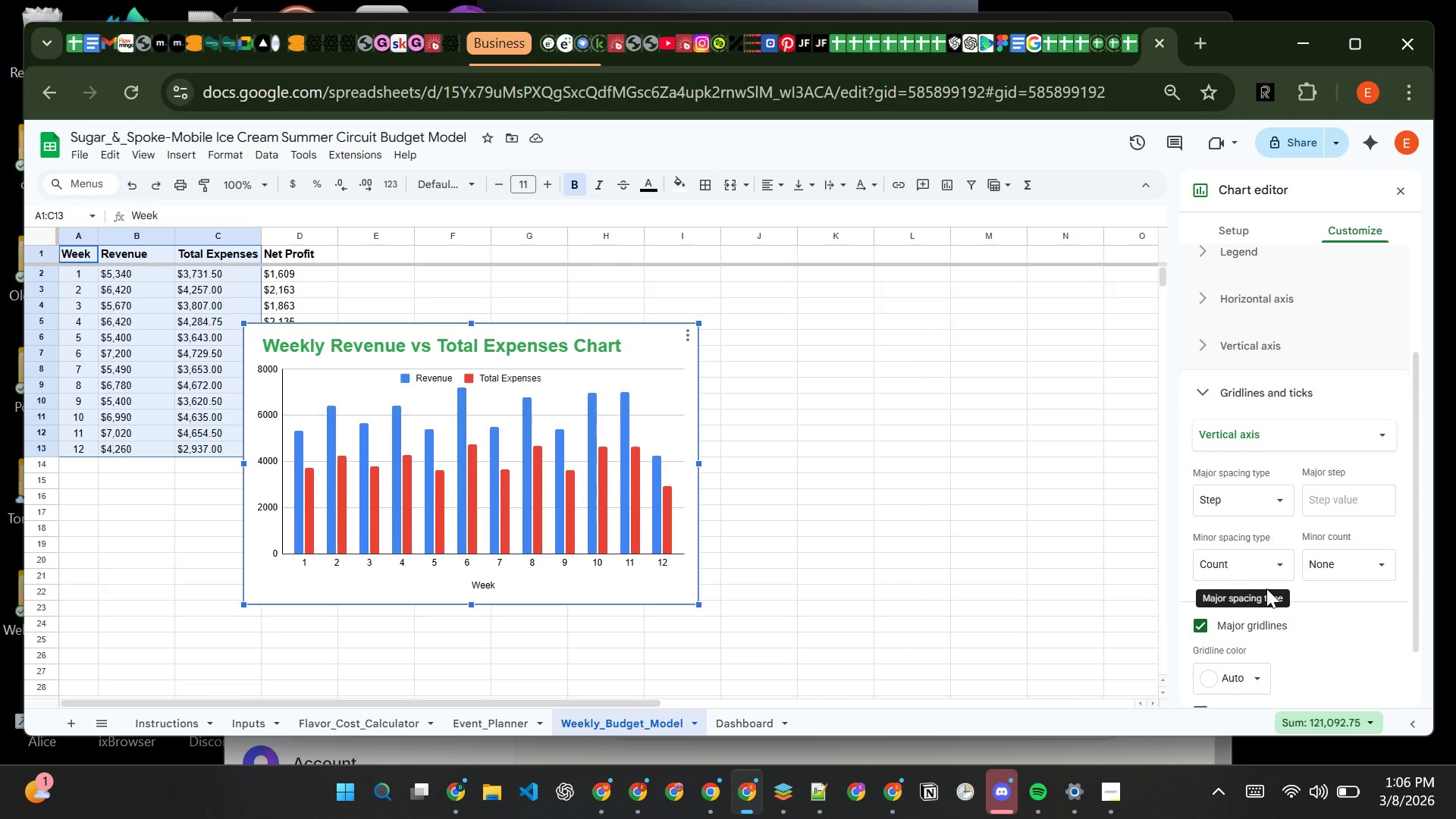 
mouse_move([1242, 507])
 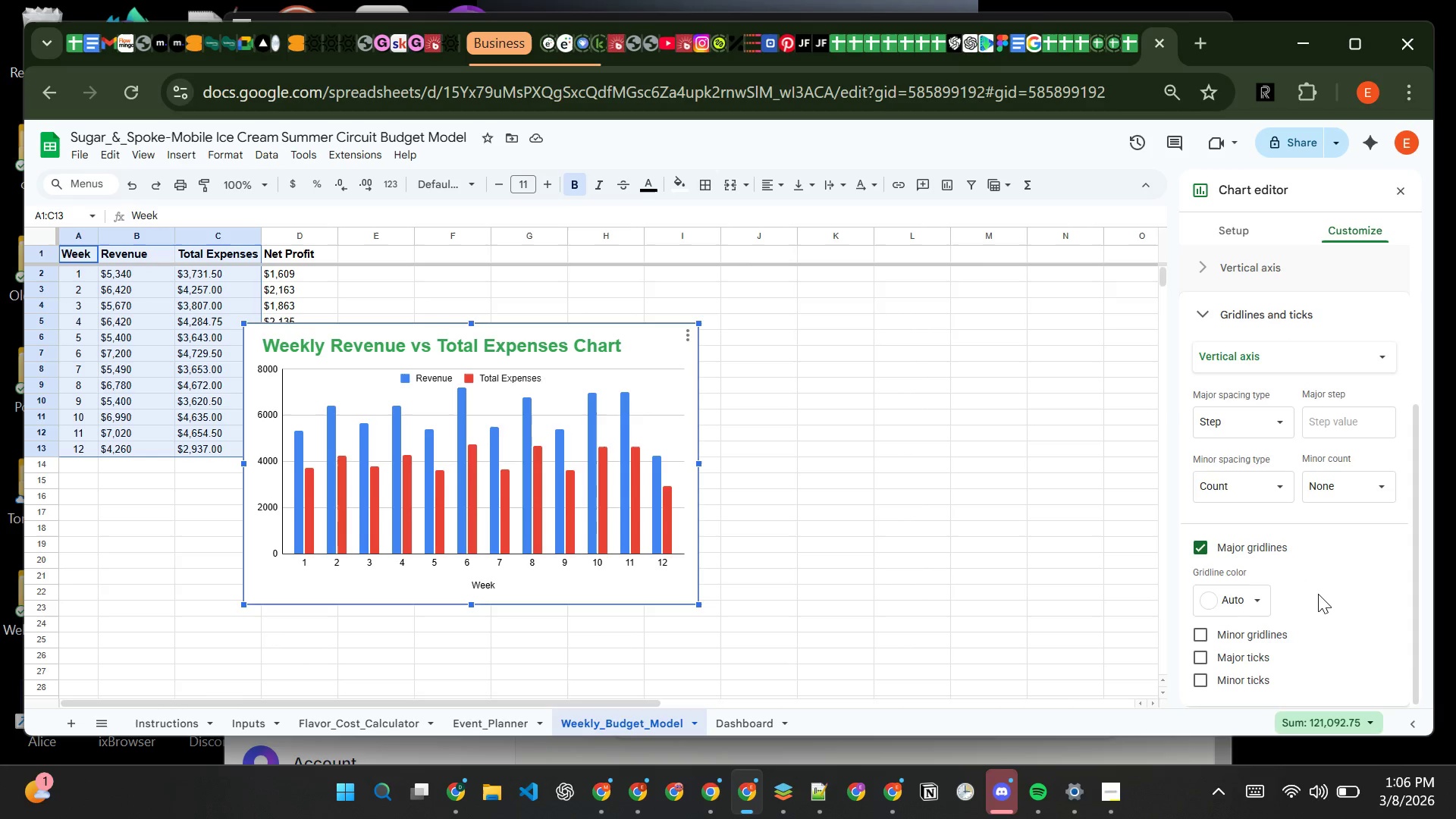 
mouse_move([1298, 588])
 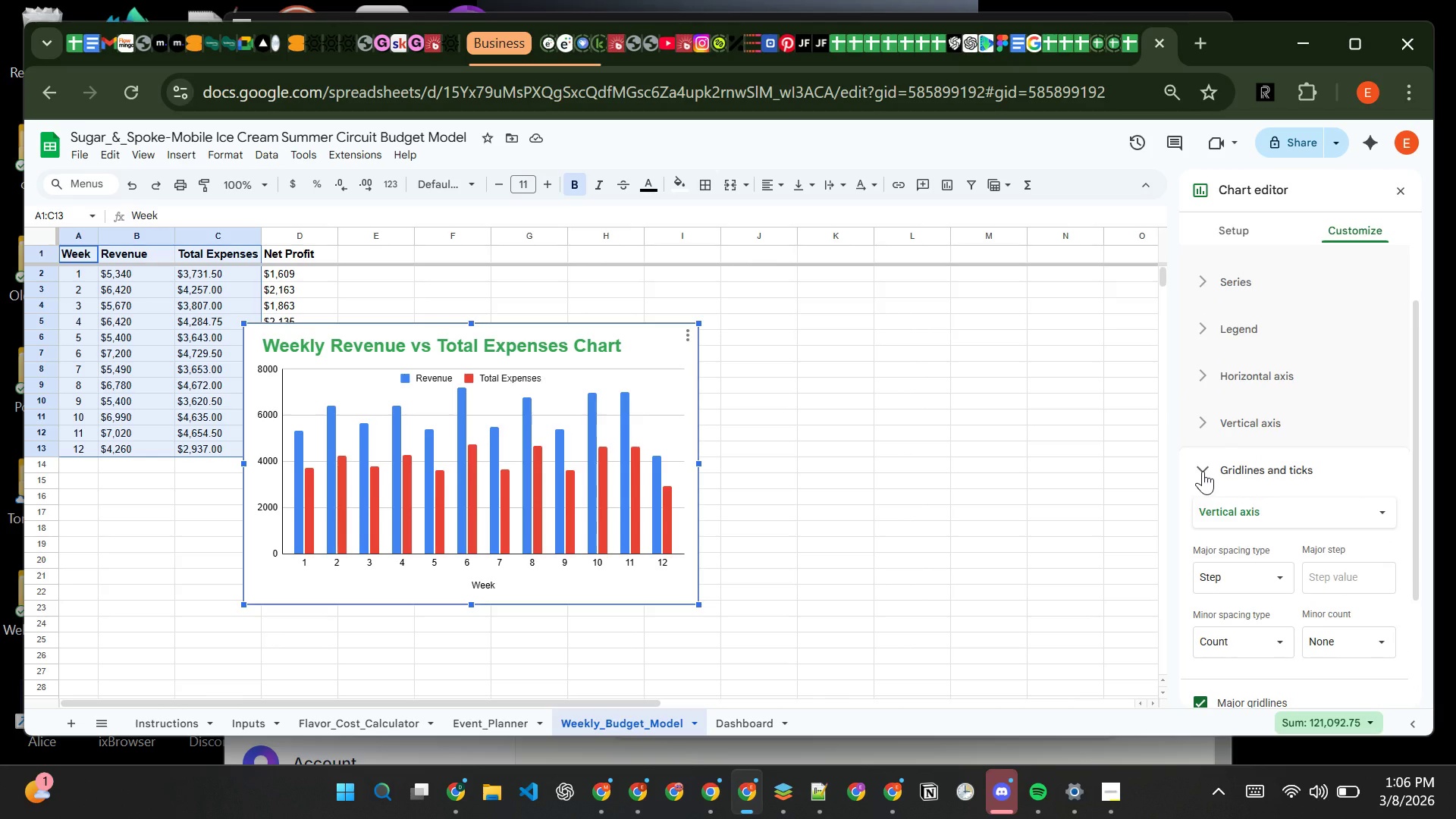 
left_click([1203, 471])
 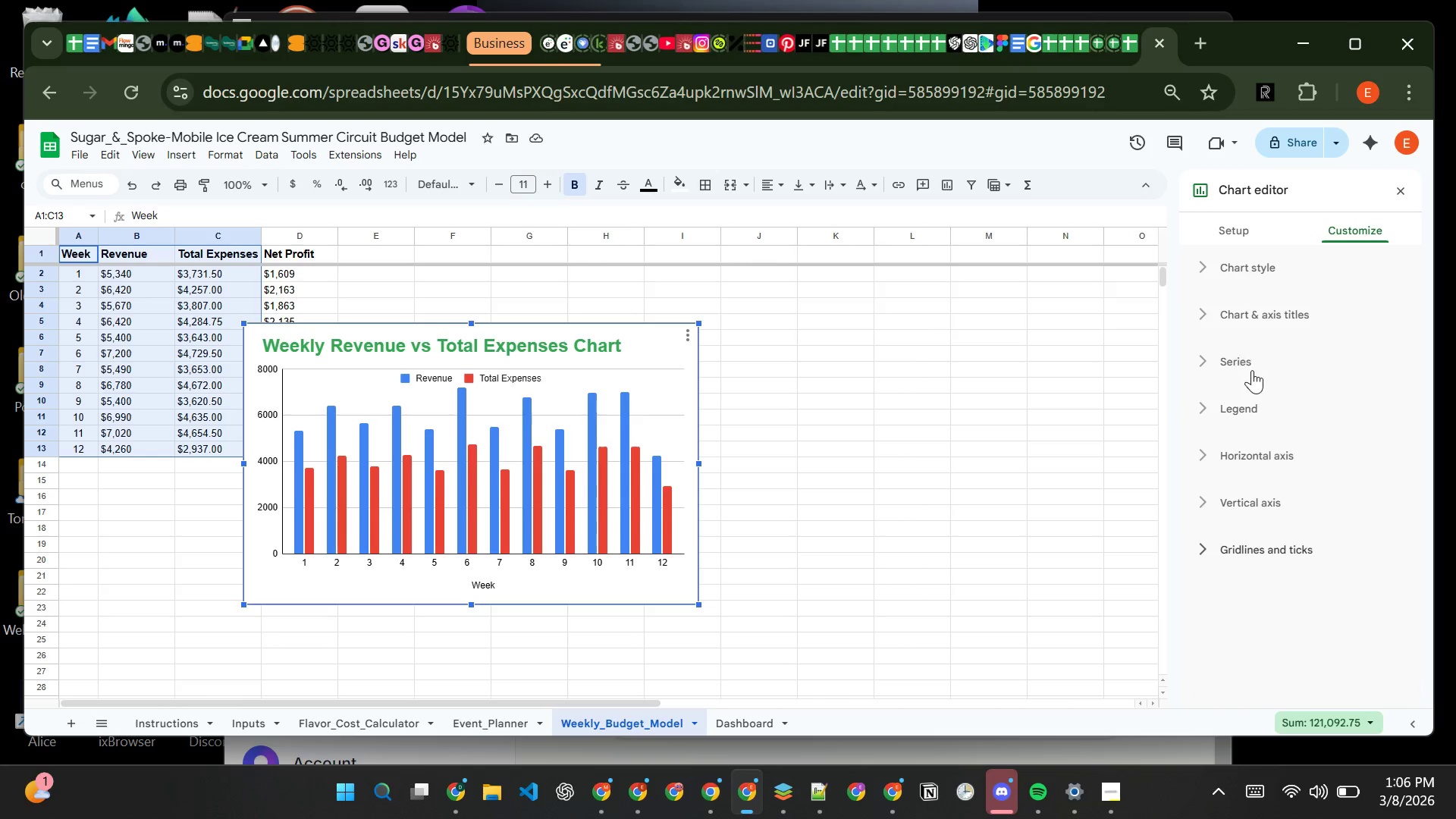 
left_click([1254, 362])
 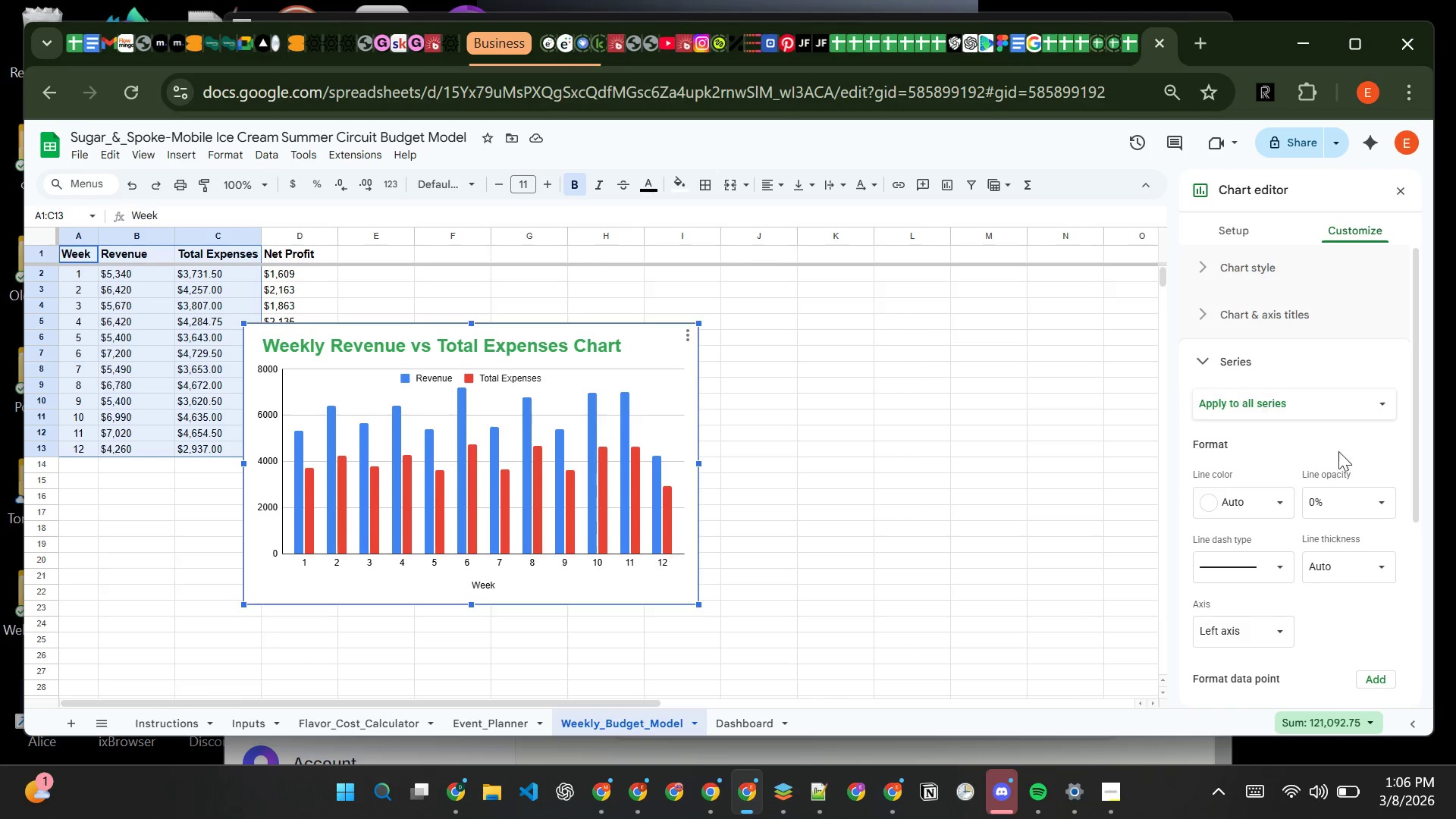 
mouse_move([1306, 613])
 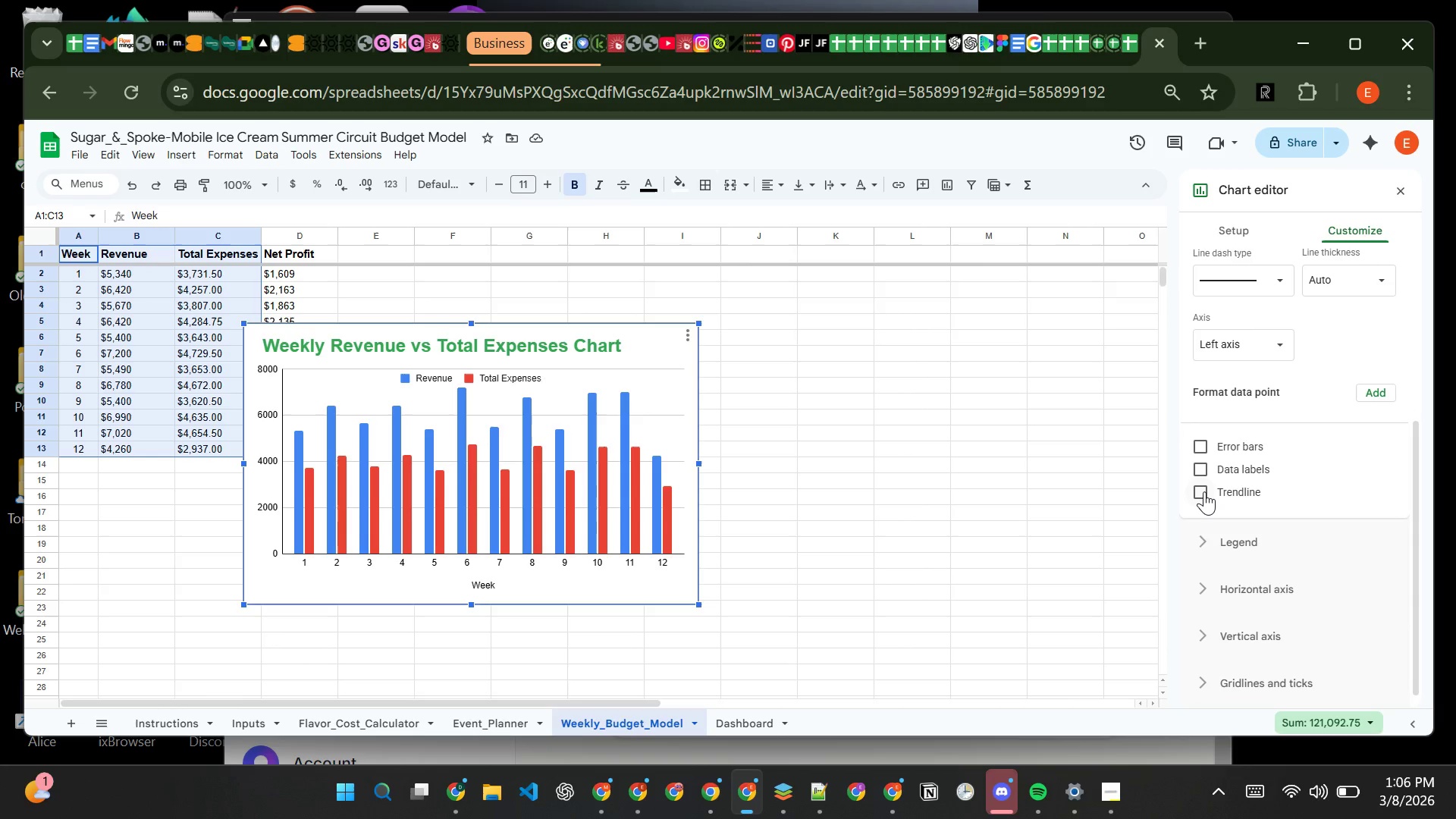 
left_click([1204, 491])
 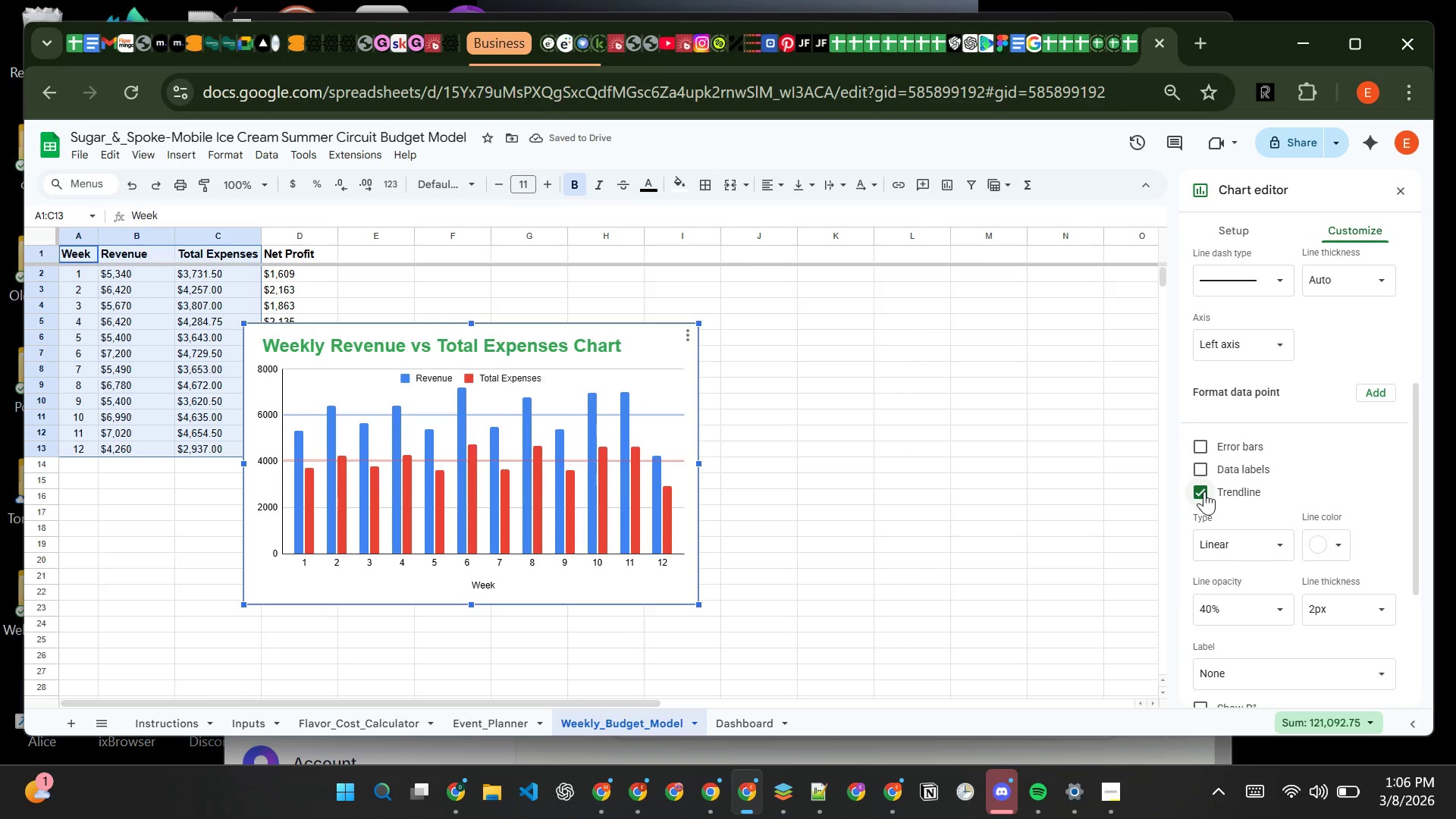 
wait(5.49)
 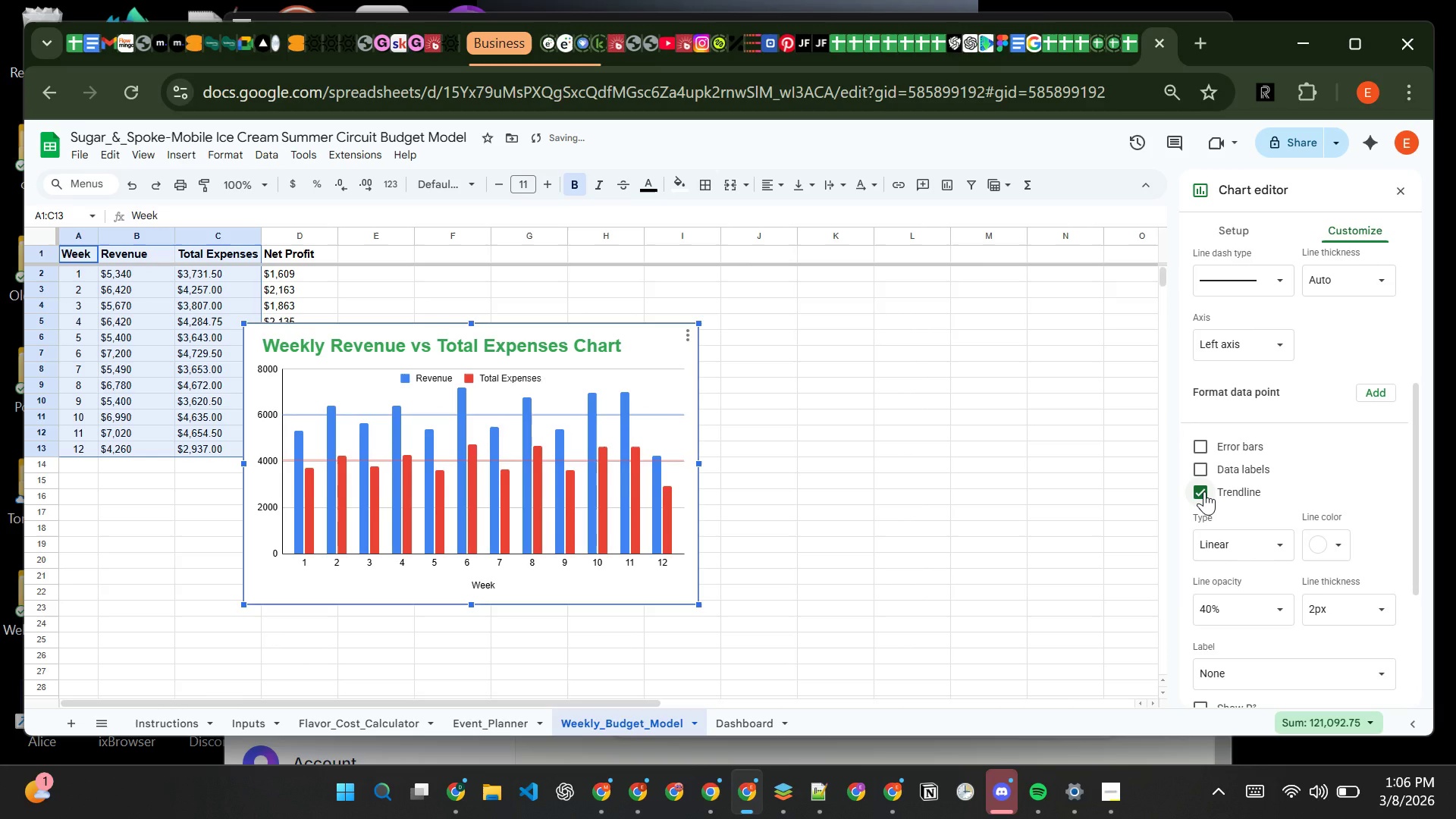 
mouse_move([1305, 530])
 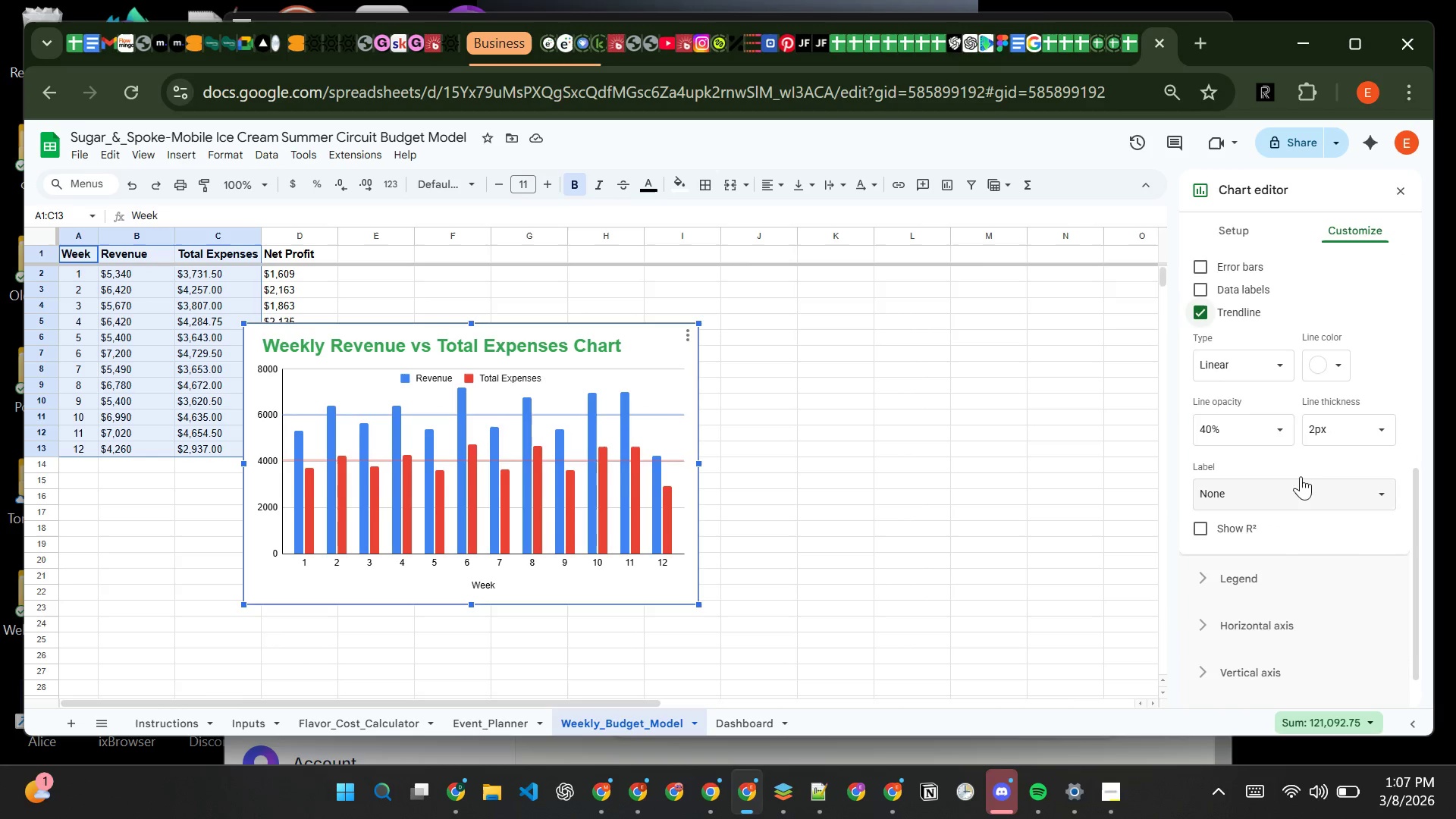 
mouse_move([1247, 414])
 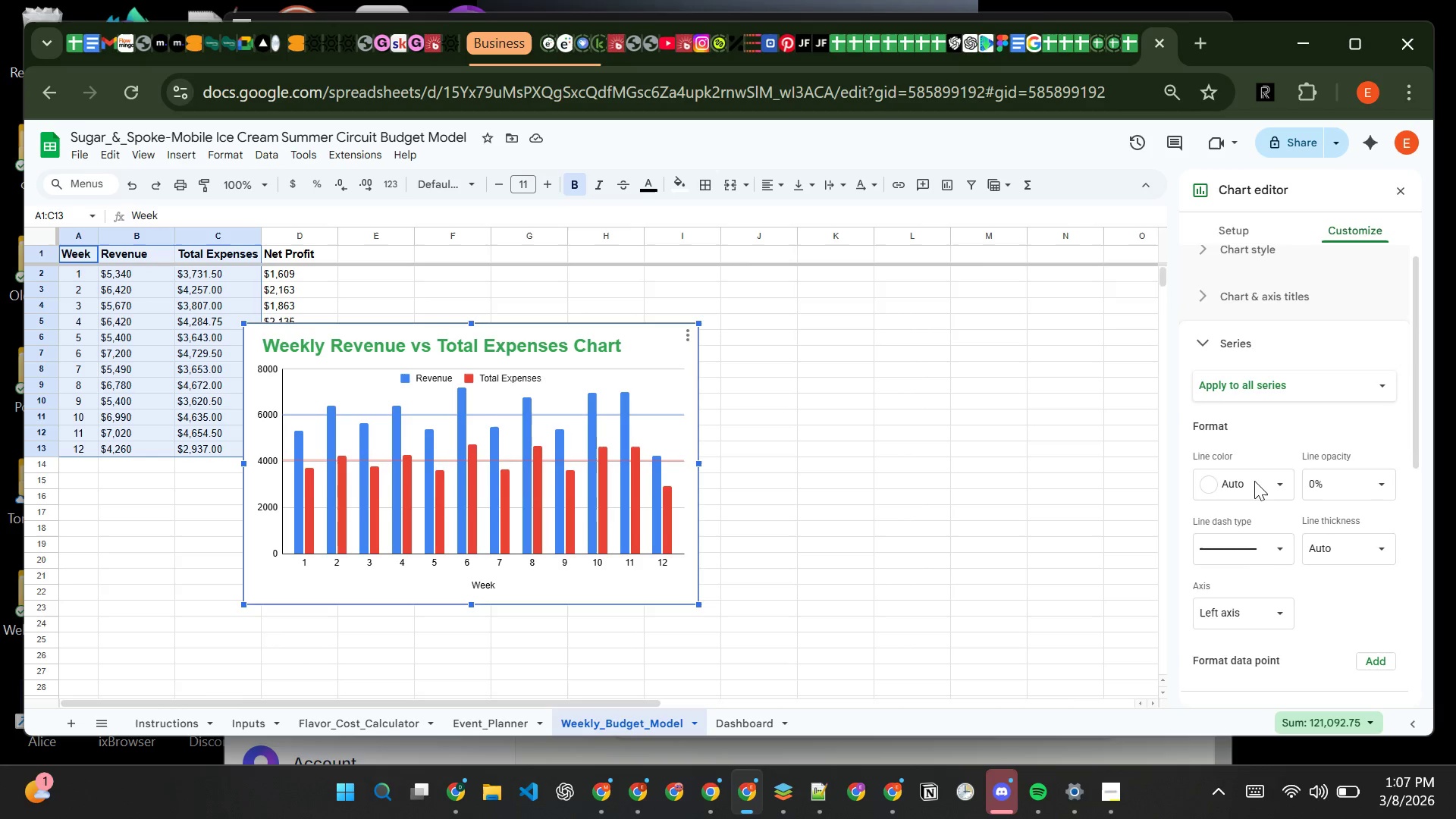 
wait(5.13)
 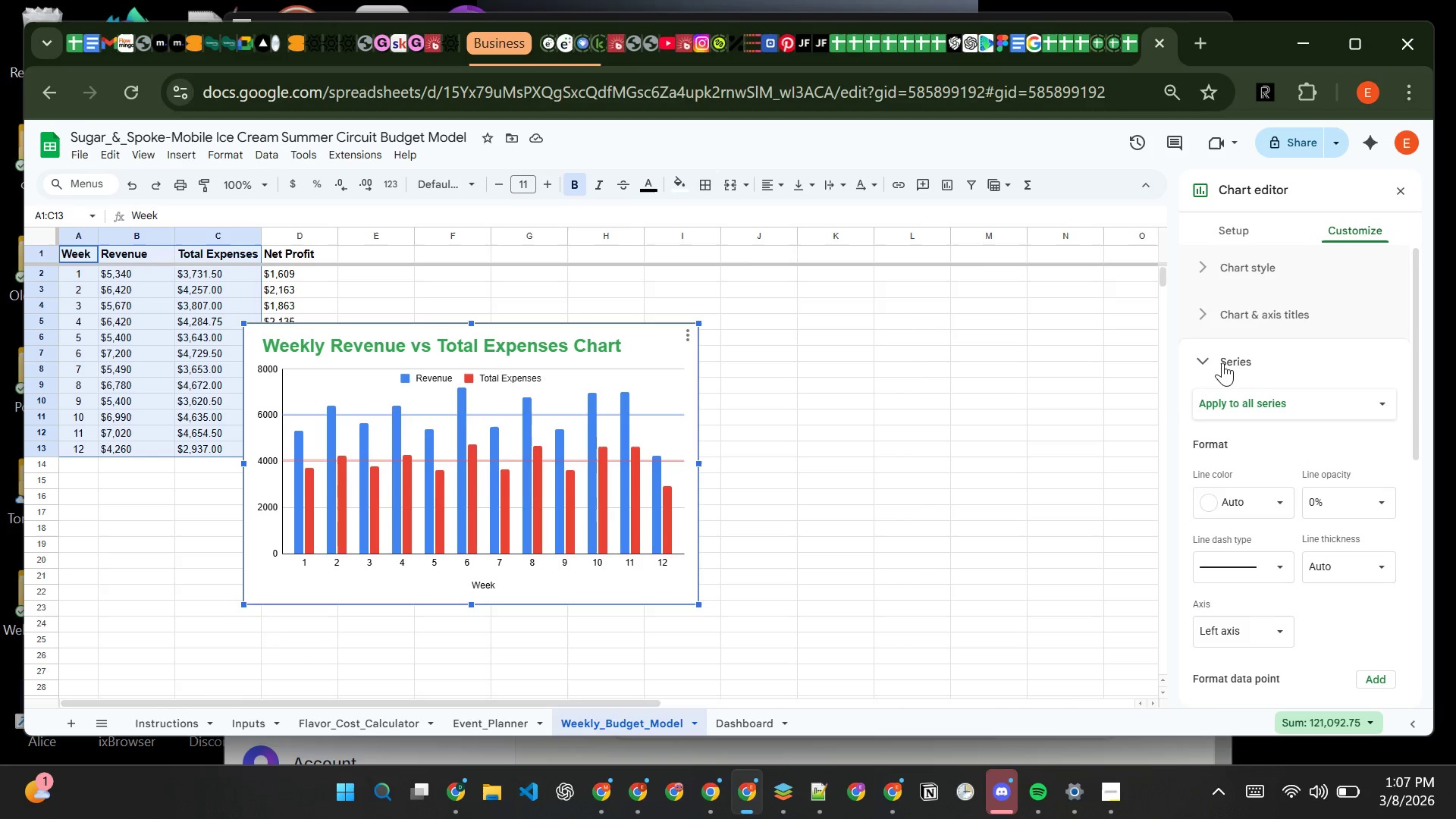 
left_click([1203, 336])
 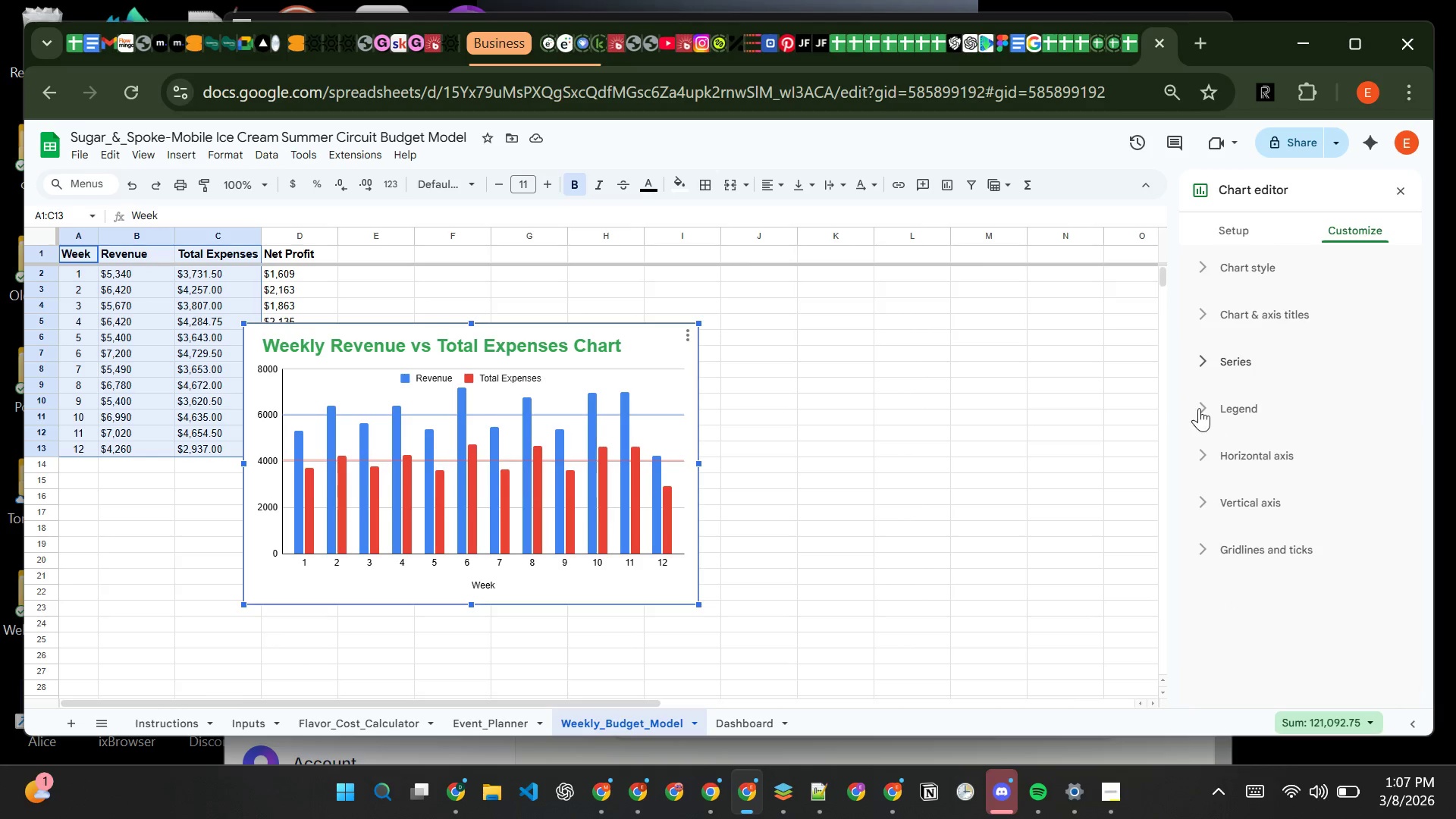 
left_click([1198, 405])
 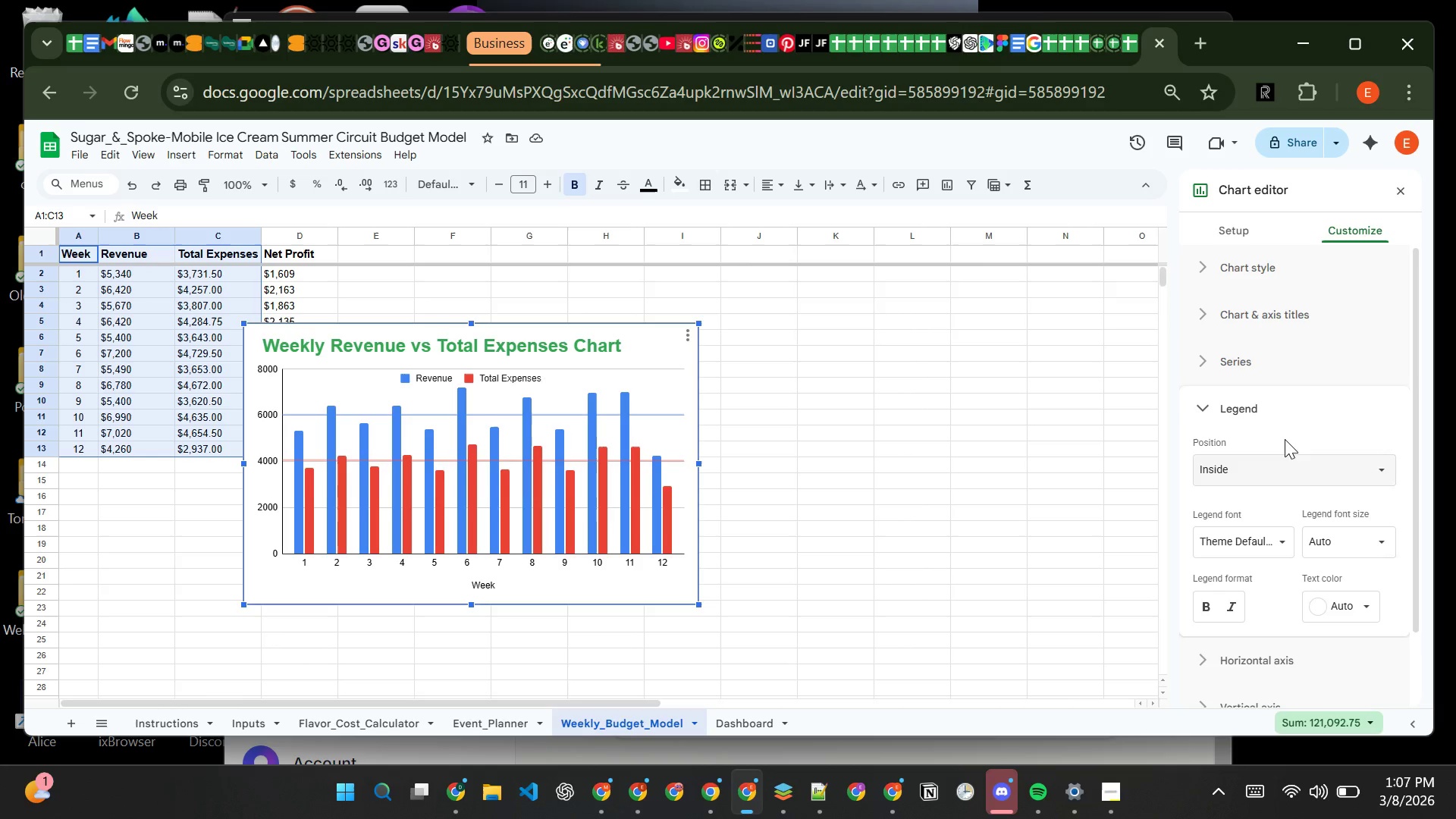 
wait(8.59)
 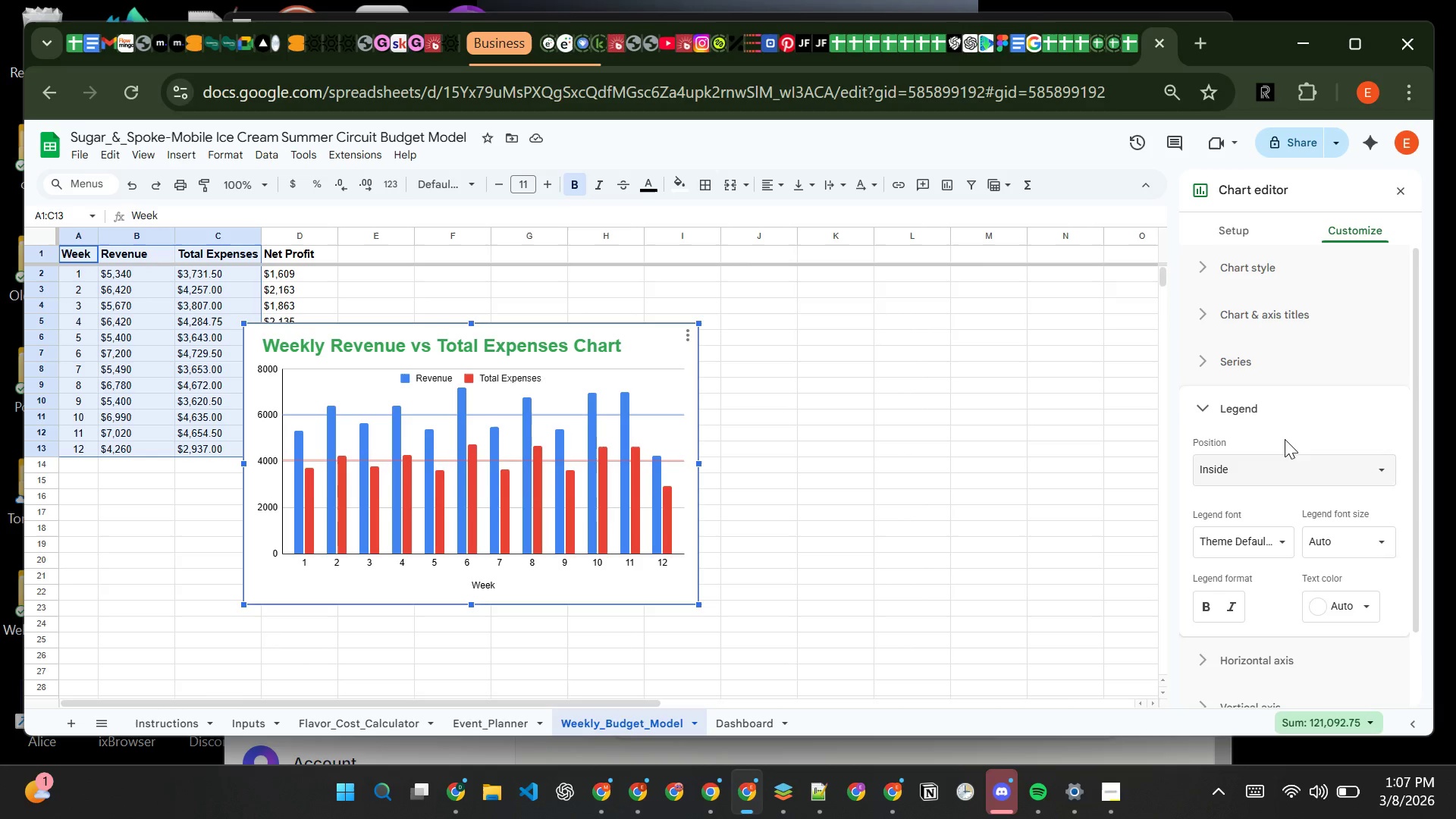 
left_click([1197, 603])
 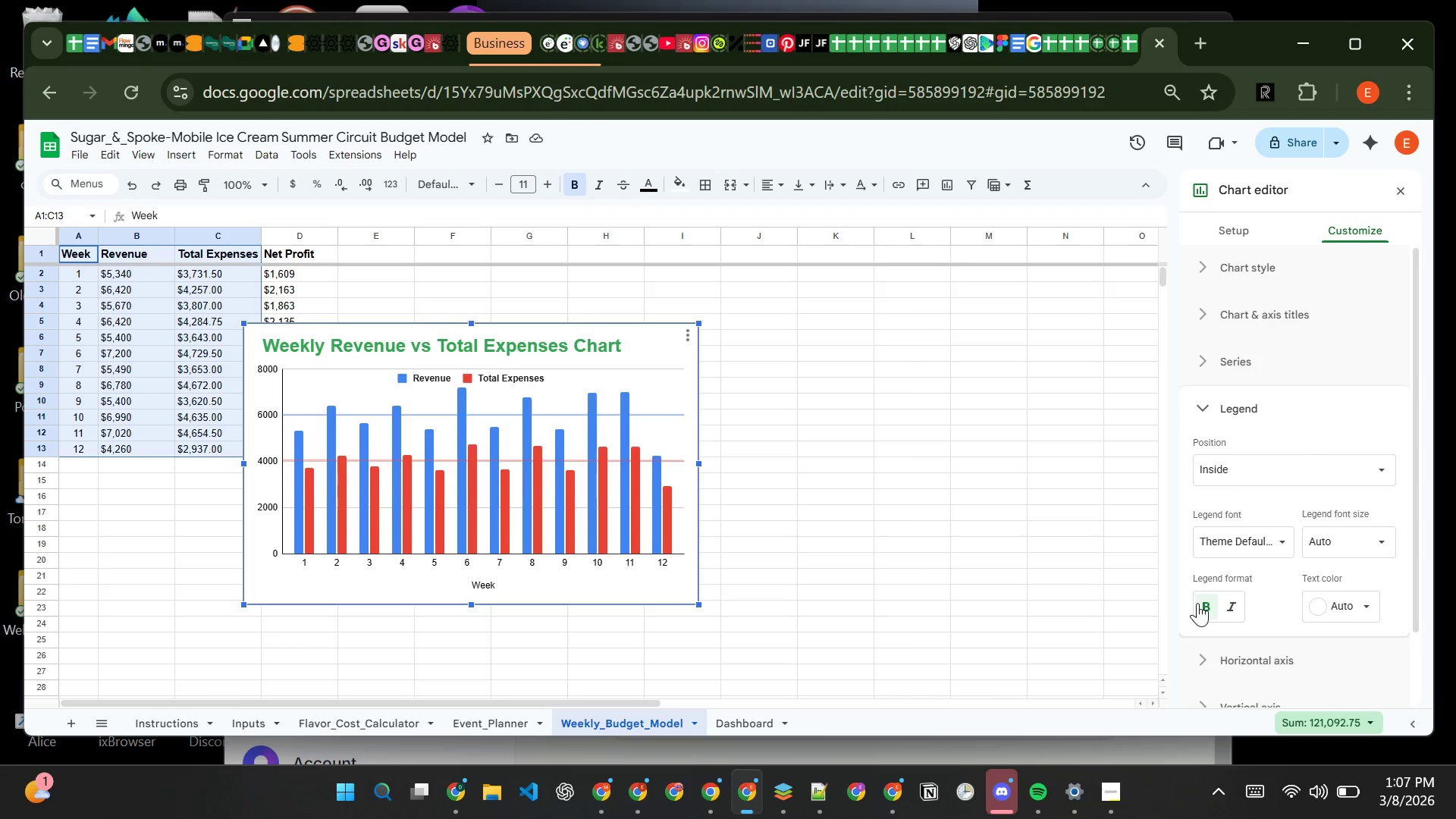 
wait(10.58)
 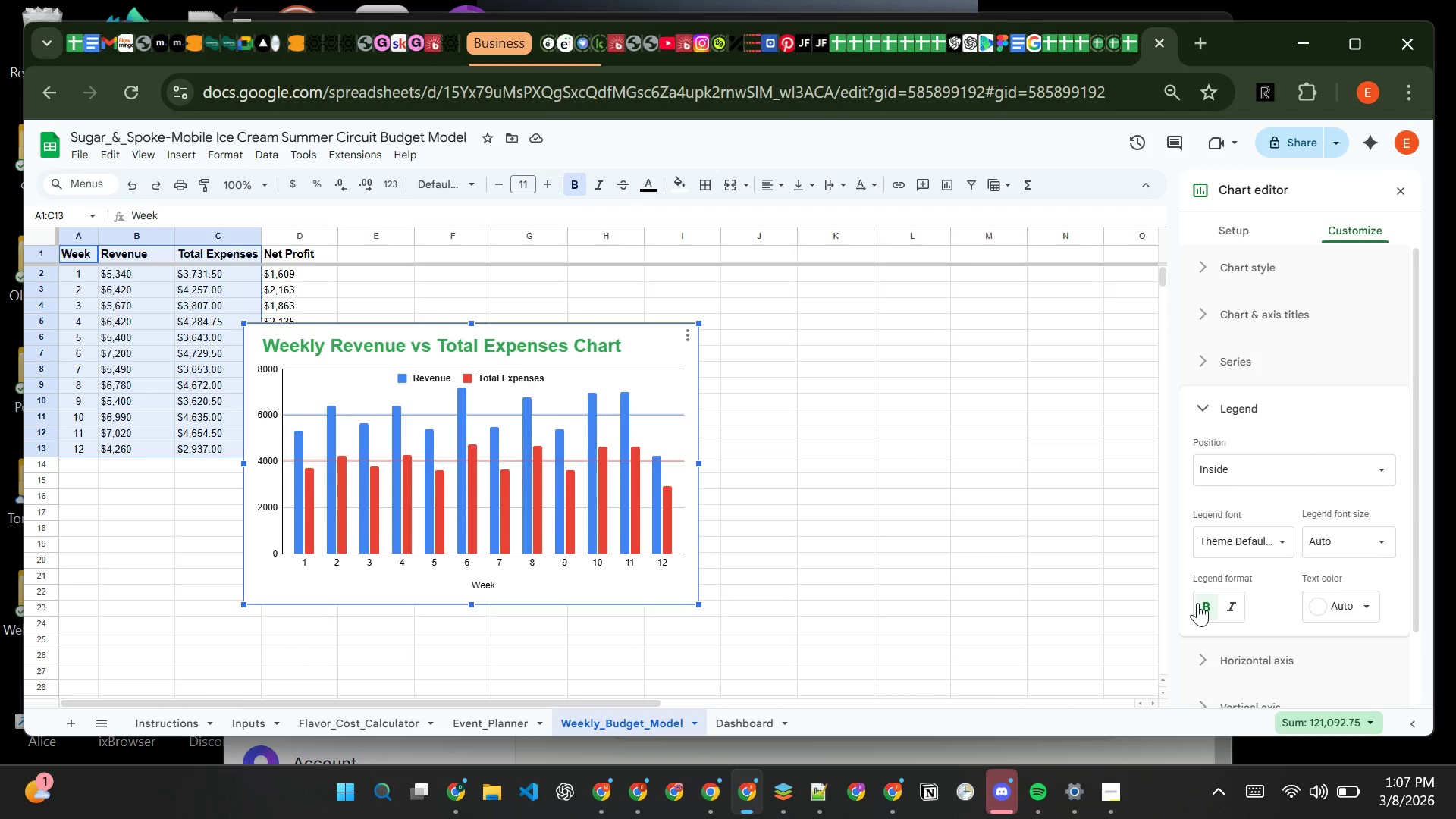 
left_click([1360, 604])
 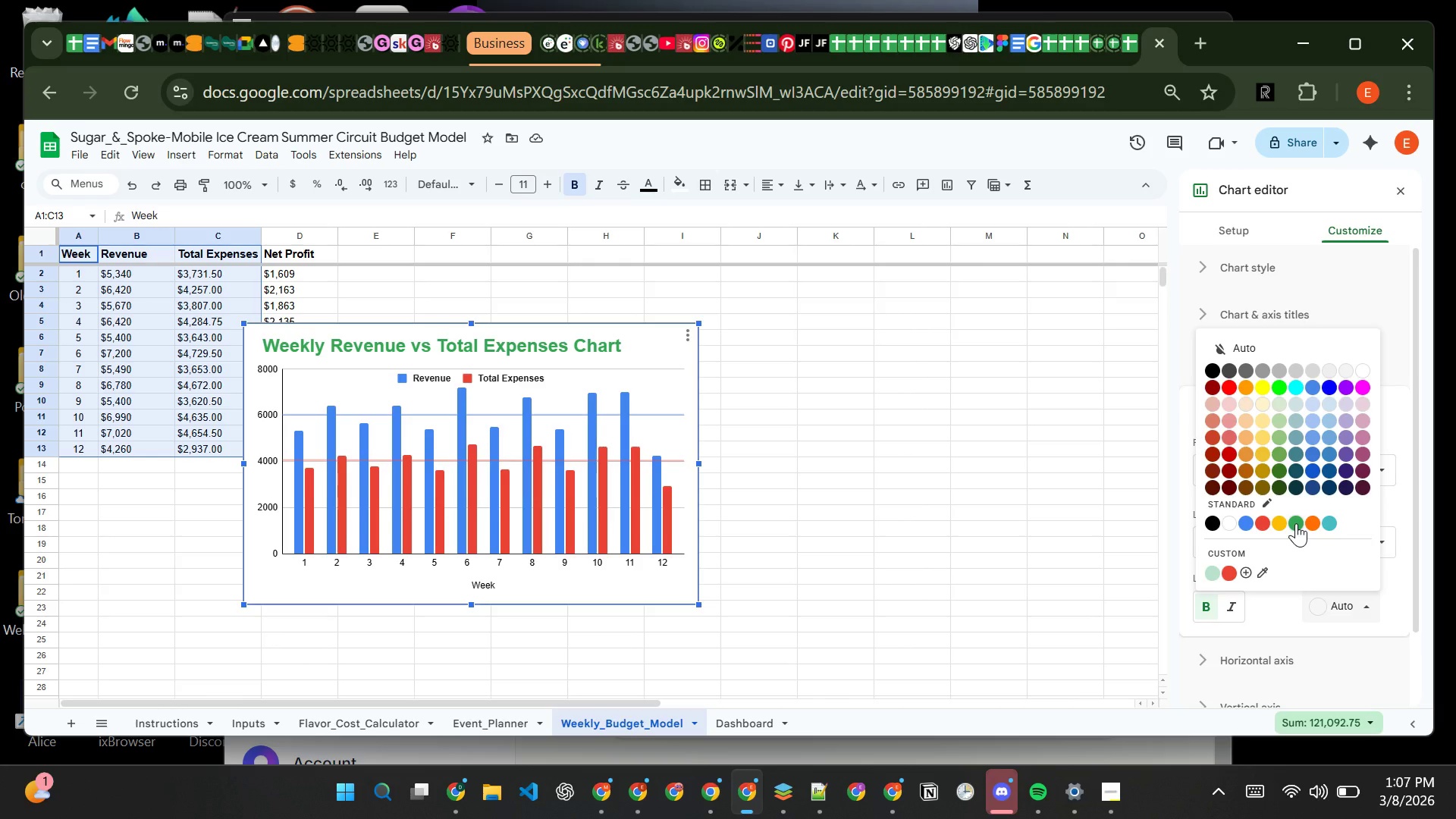 
left_click([1296, 523])
 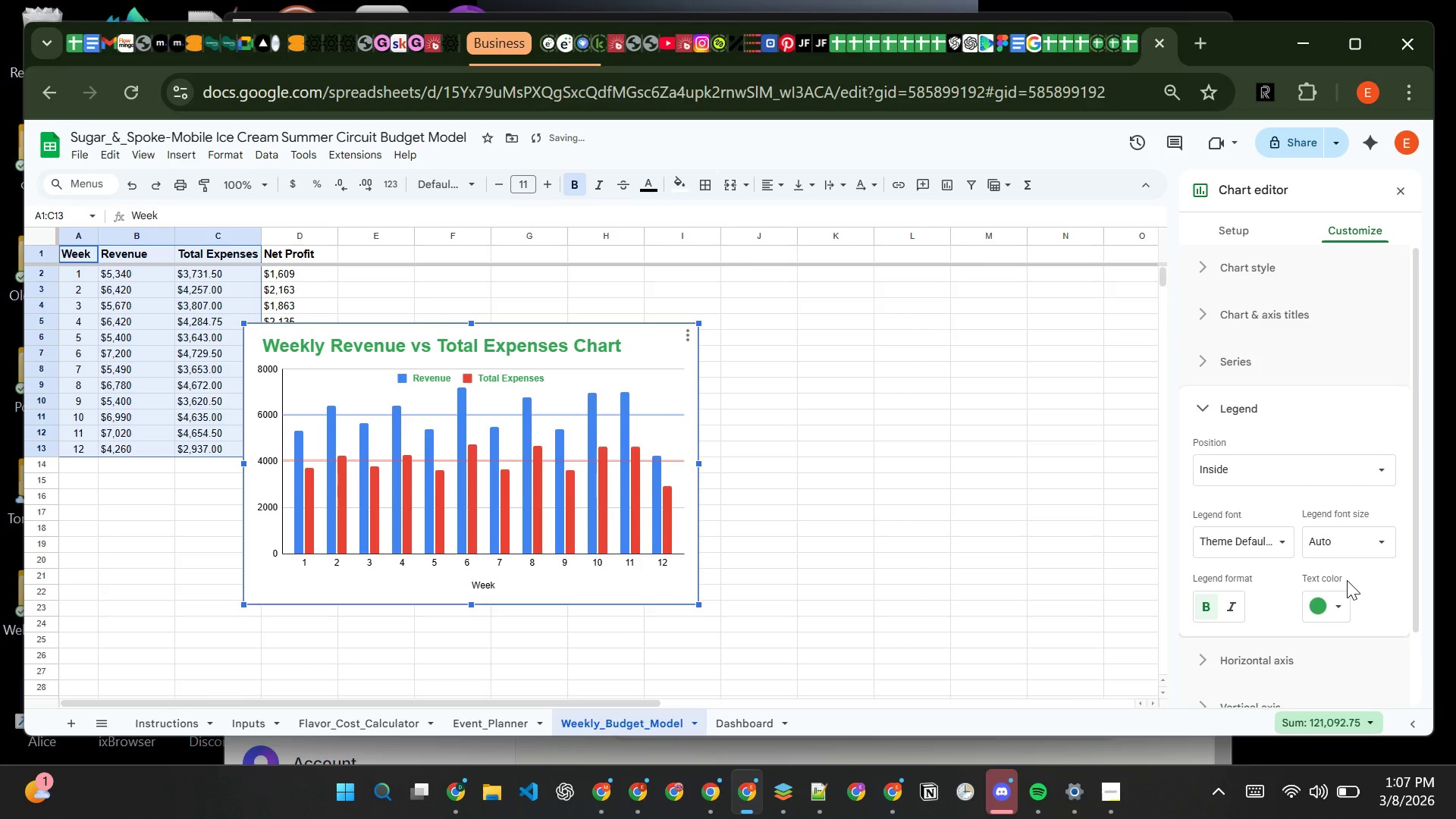 
left_click([1339, 598])
 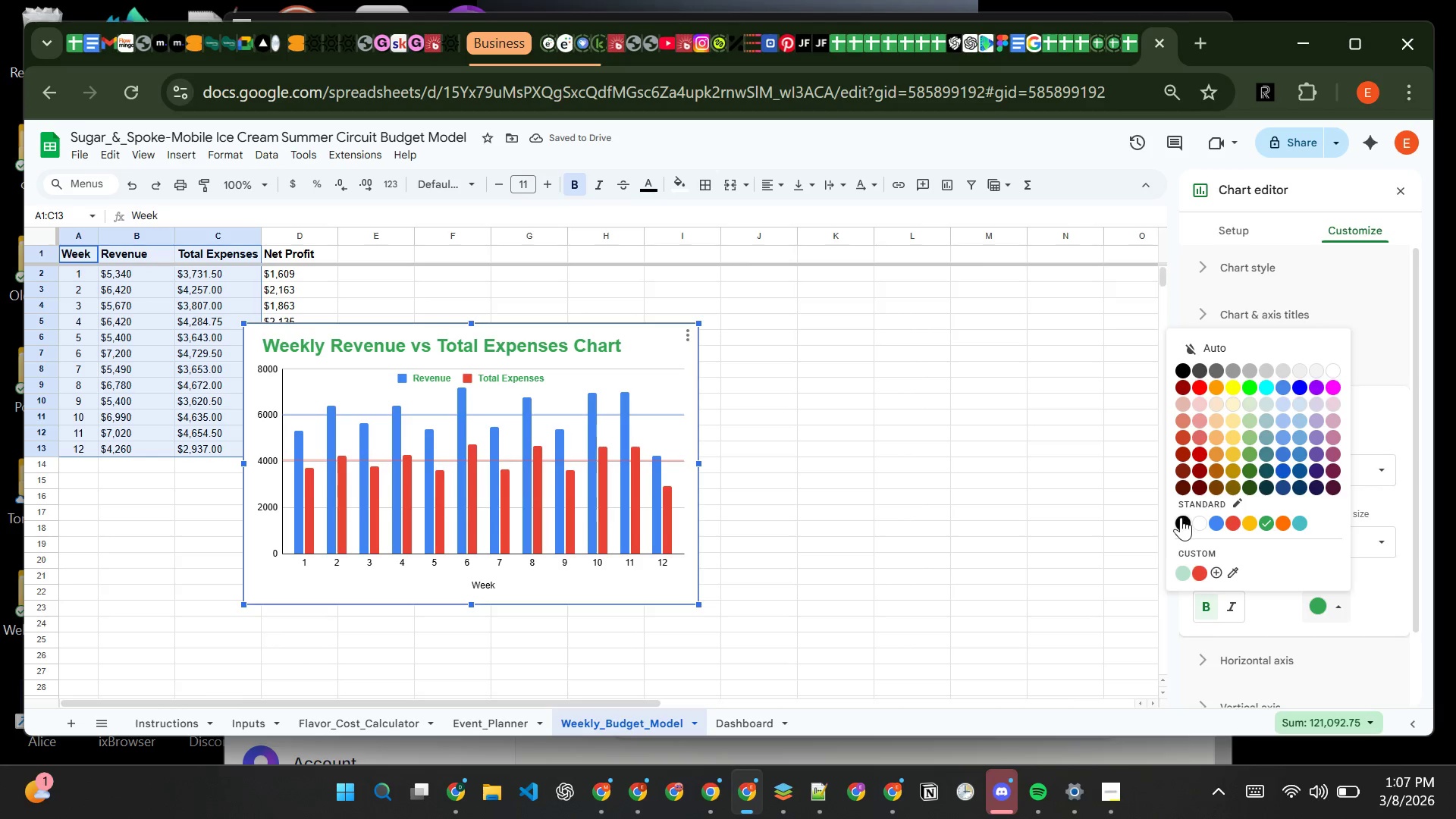 
left_click([1182, 518])
 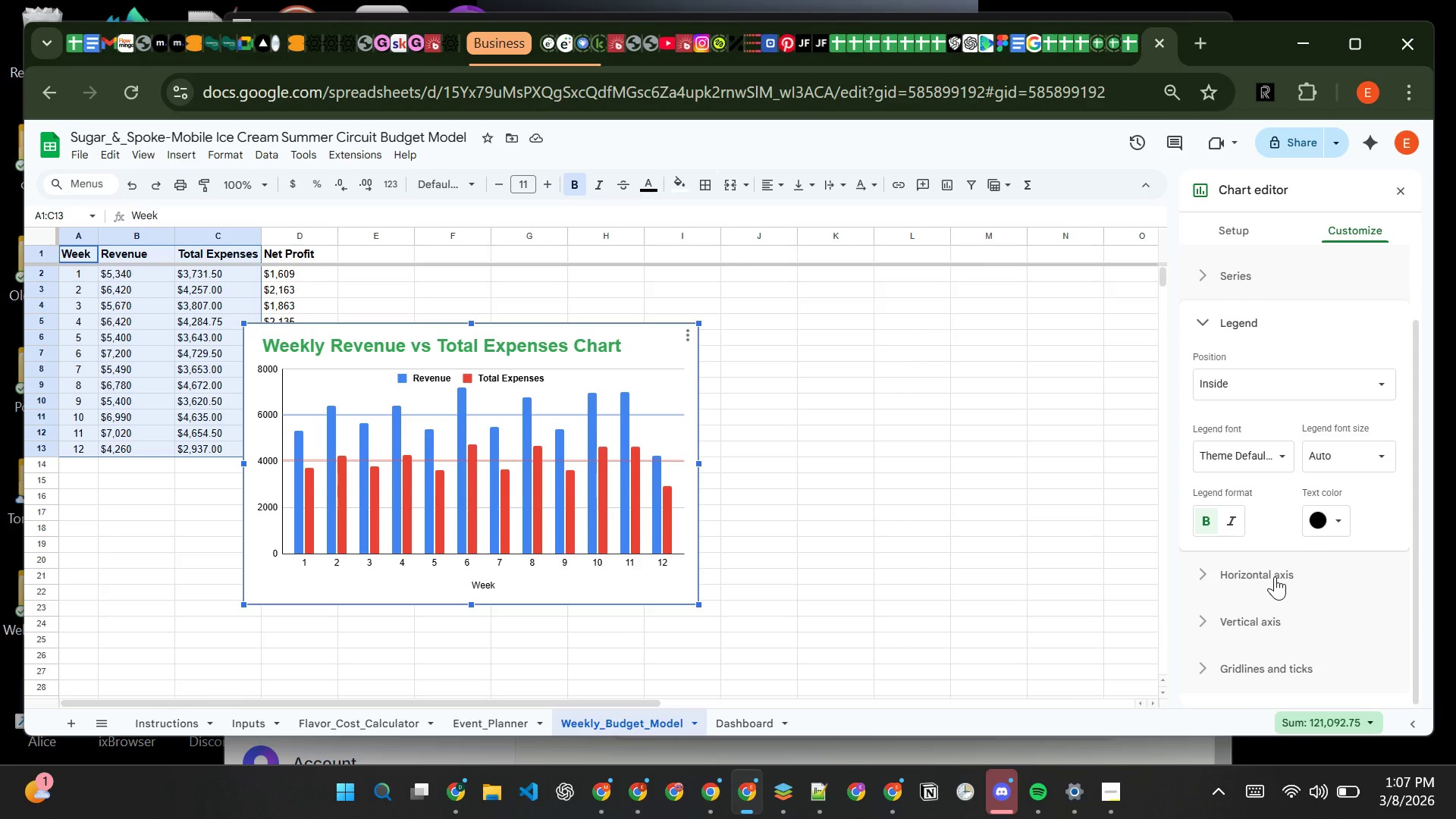 
wait(14.67)
 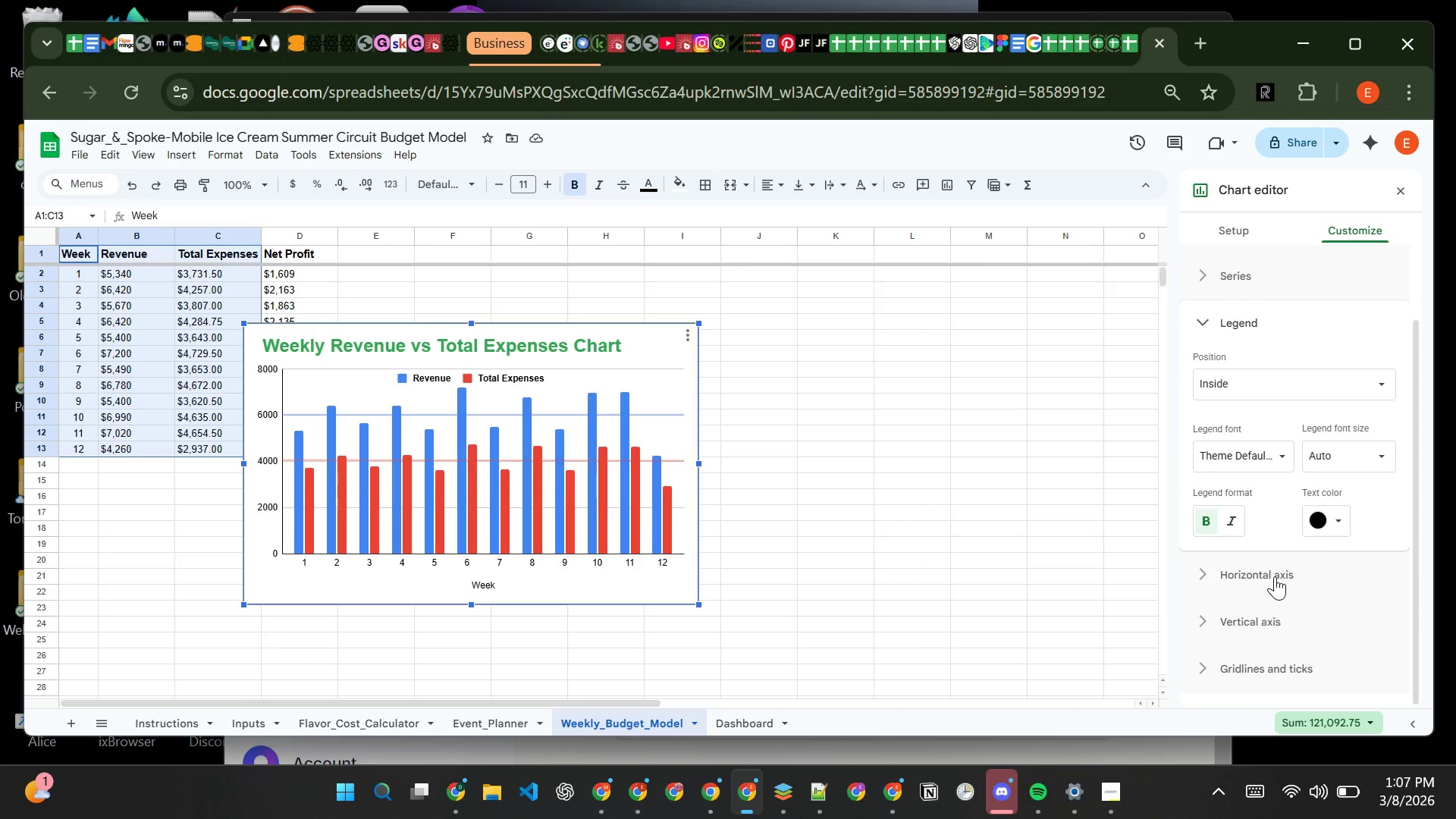 
left_click([494, 586])
 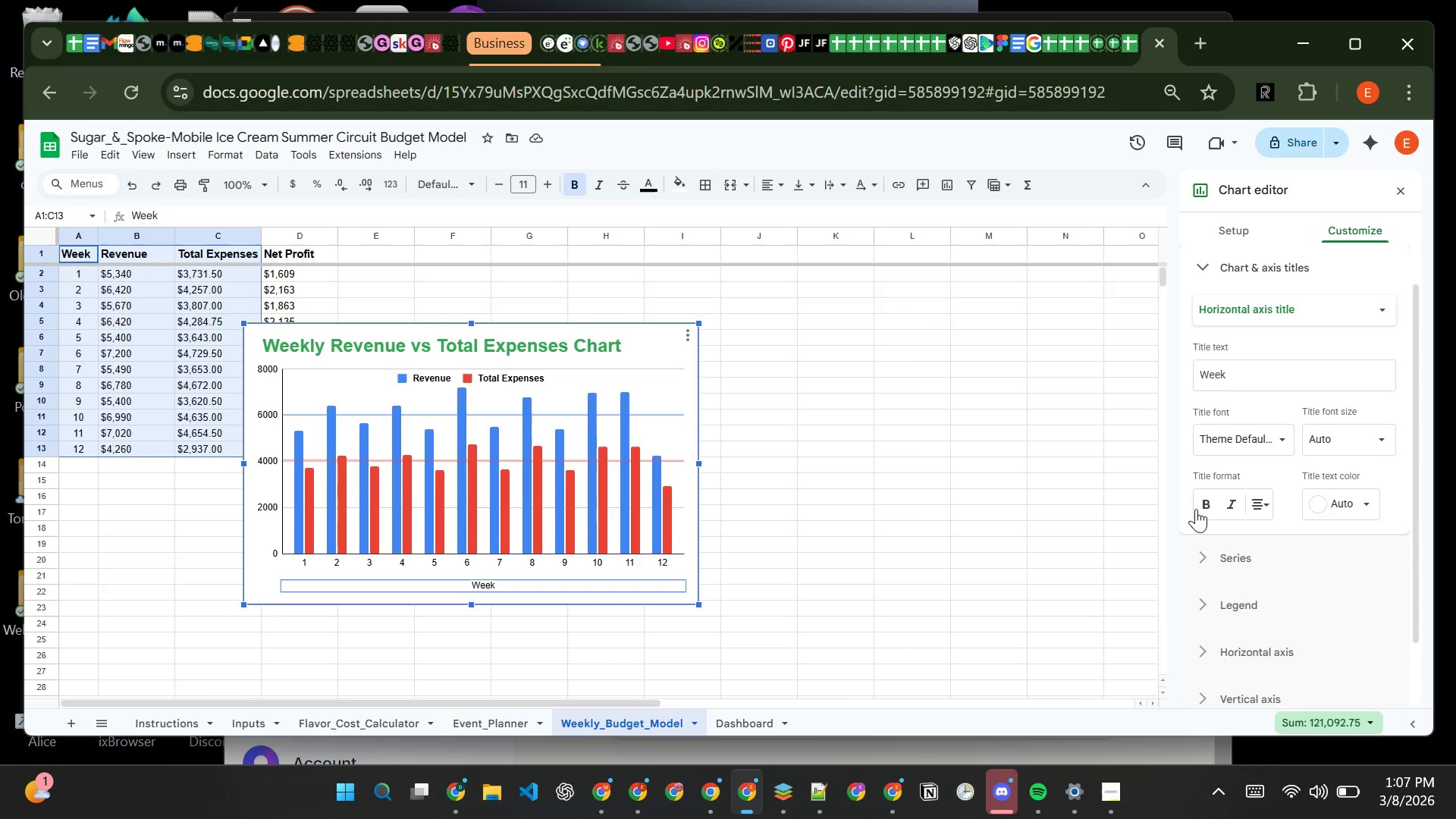 
left_click([1207, 509])
 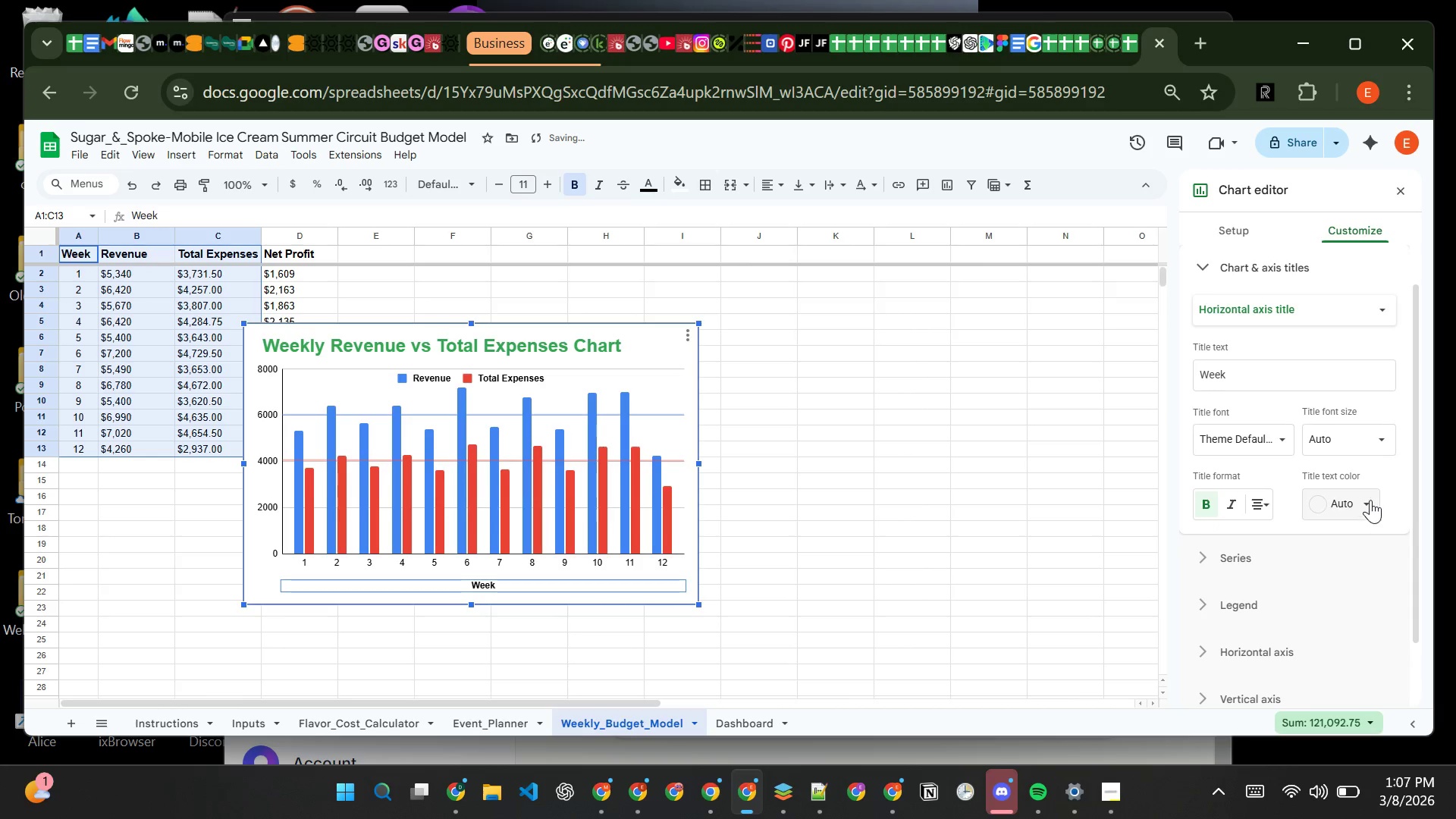 
left_click([1369, 500])
 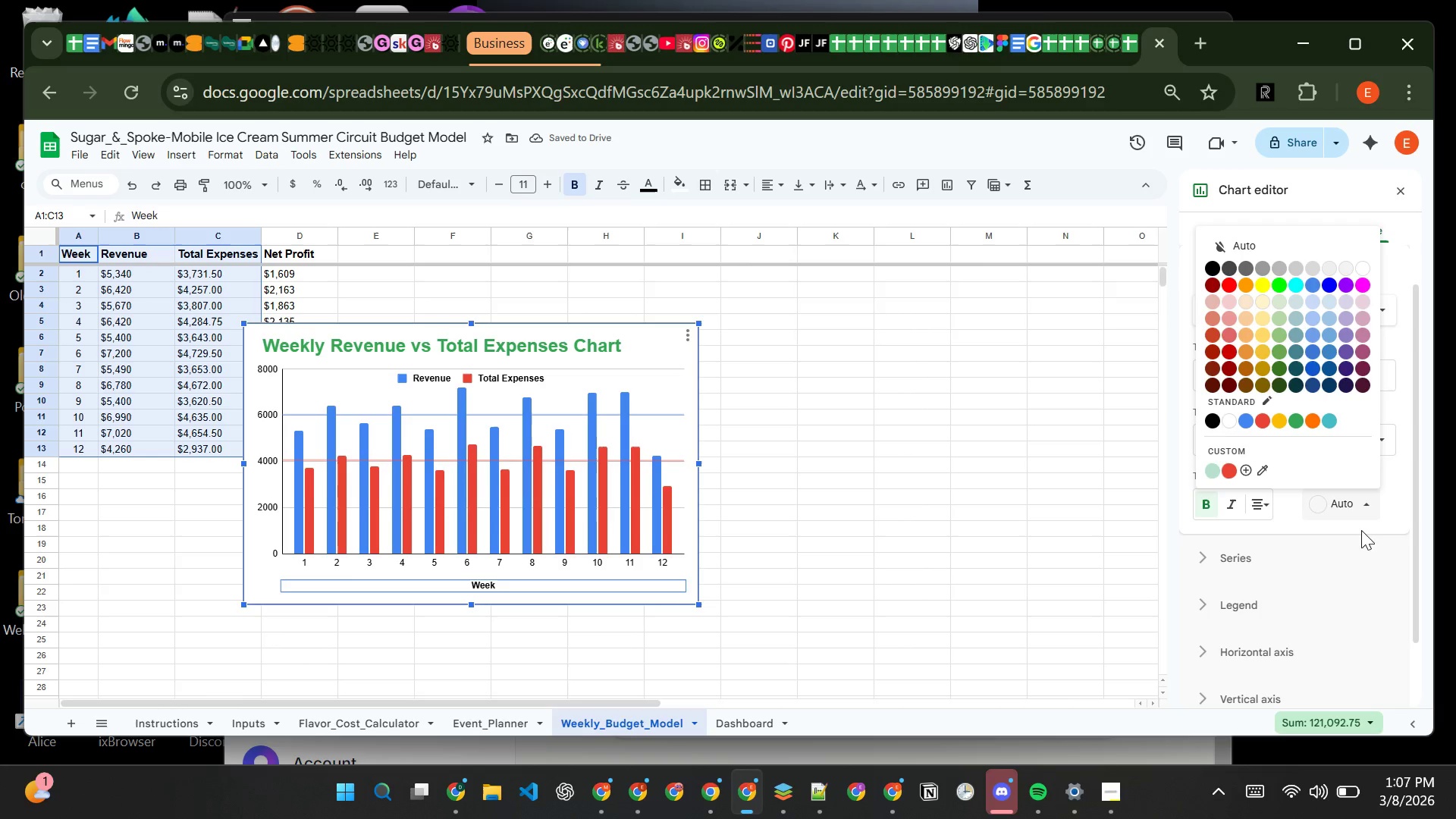 
left_click([1360, 529])
 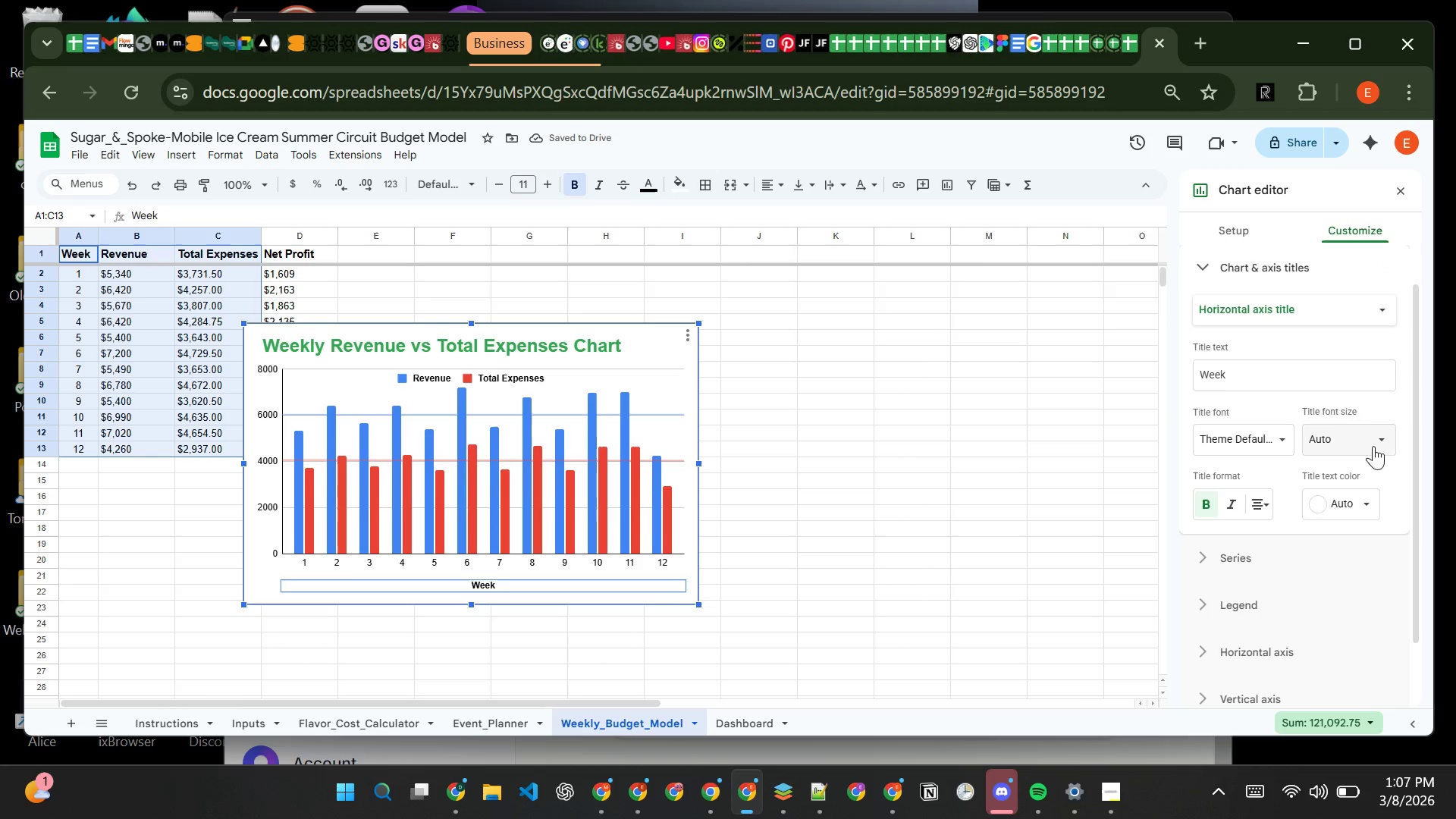 
left_click([1373, 443])
 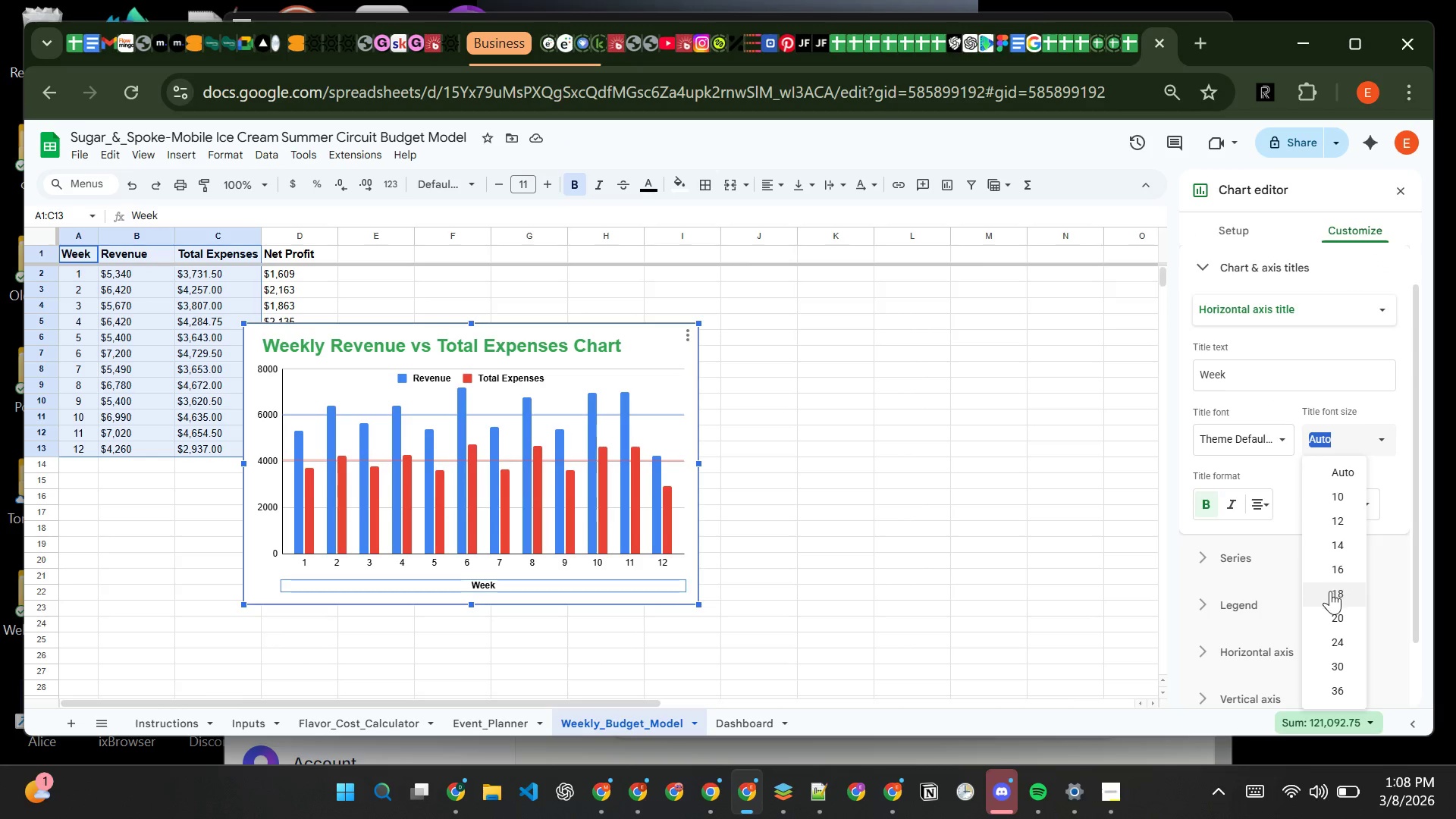 
left_click([1327, 639])
 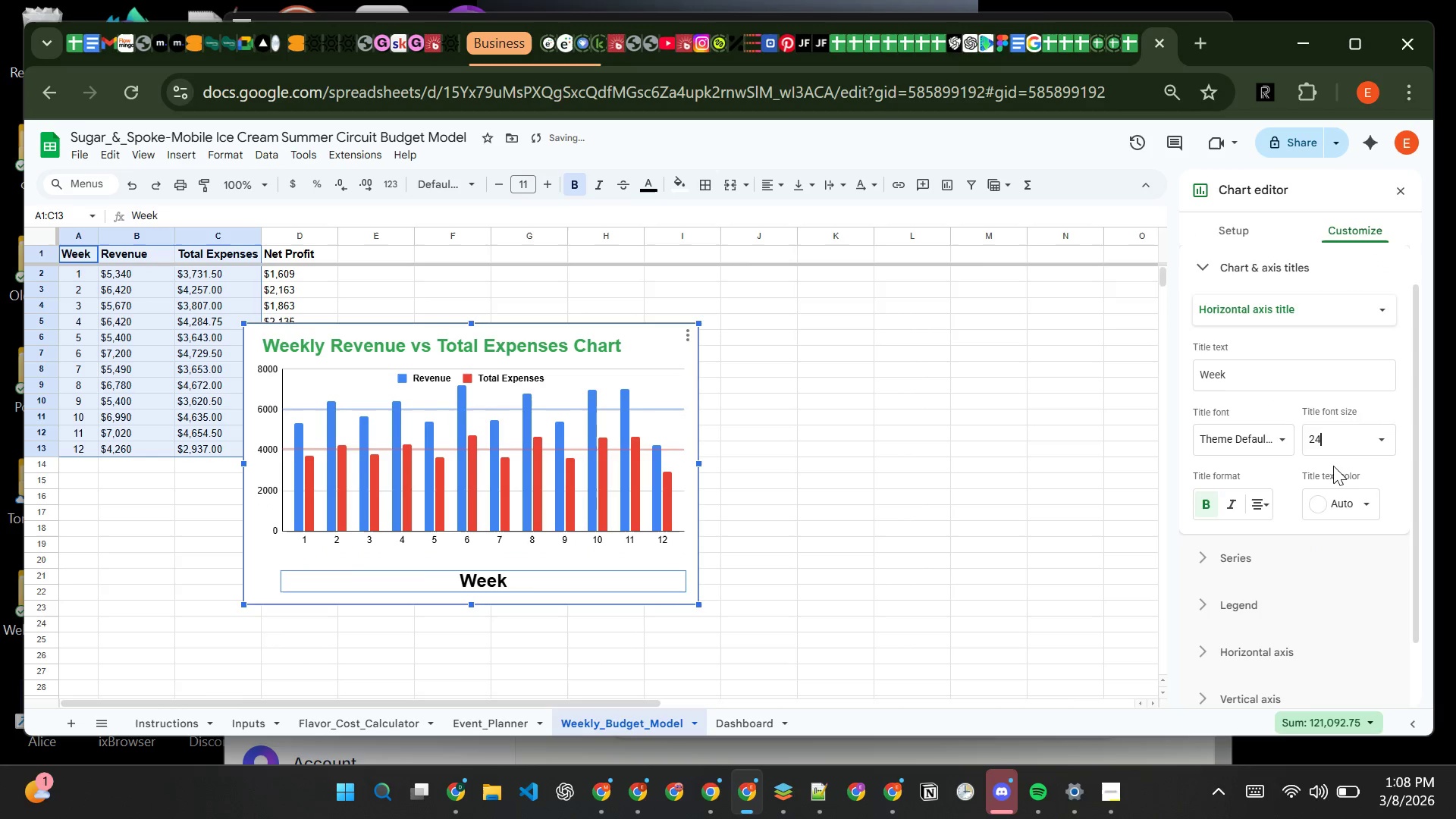 
left_click([1341, 438])
 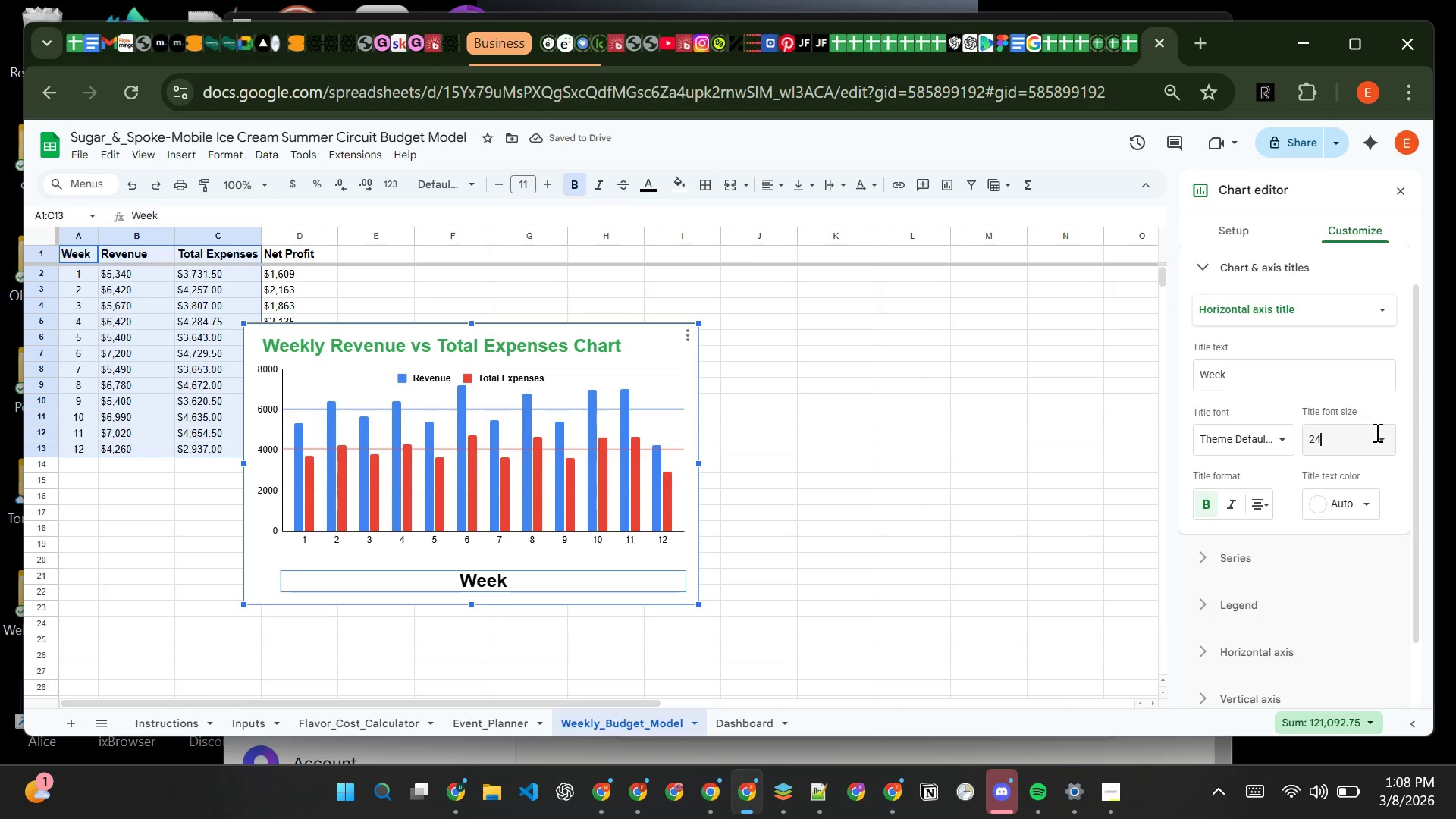 
left_click([1384, 438])
 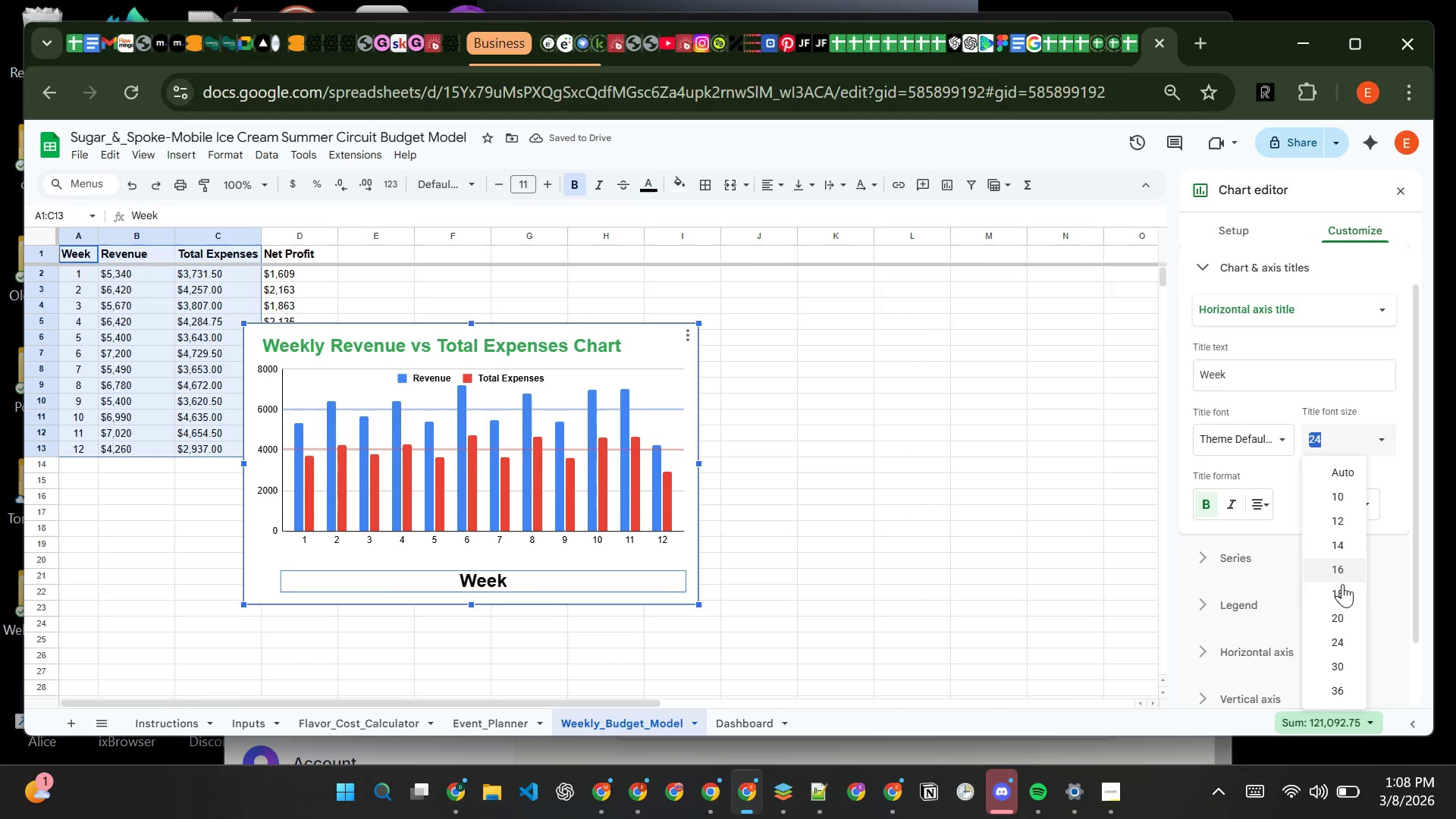 
left_click([1342, 588])
 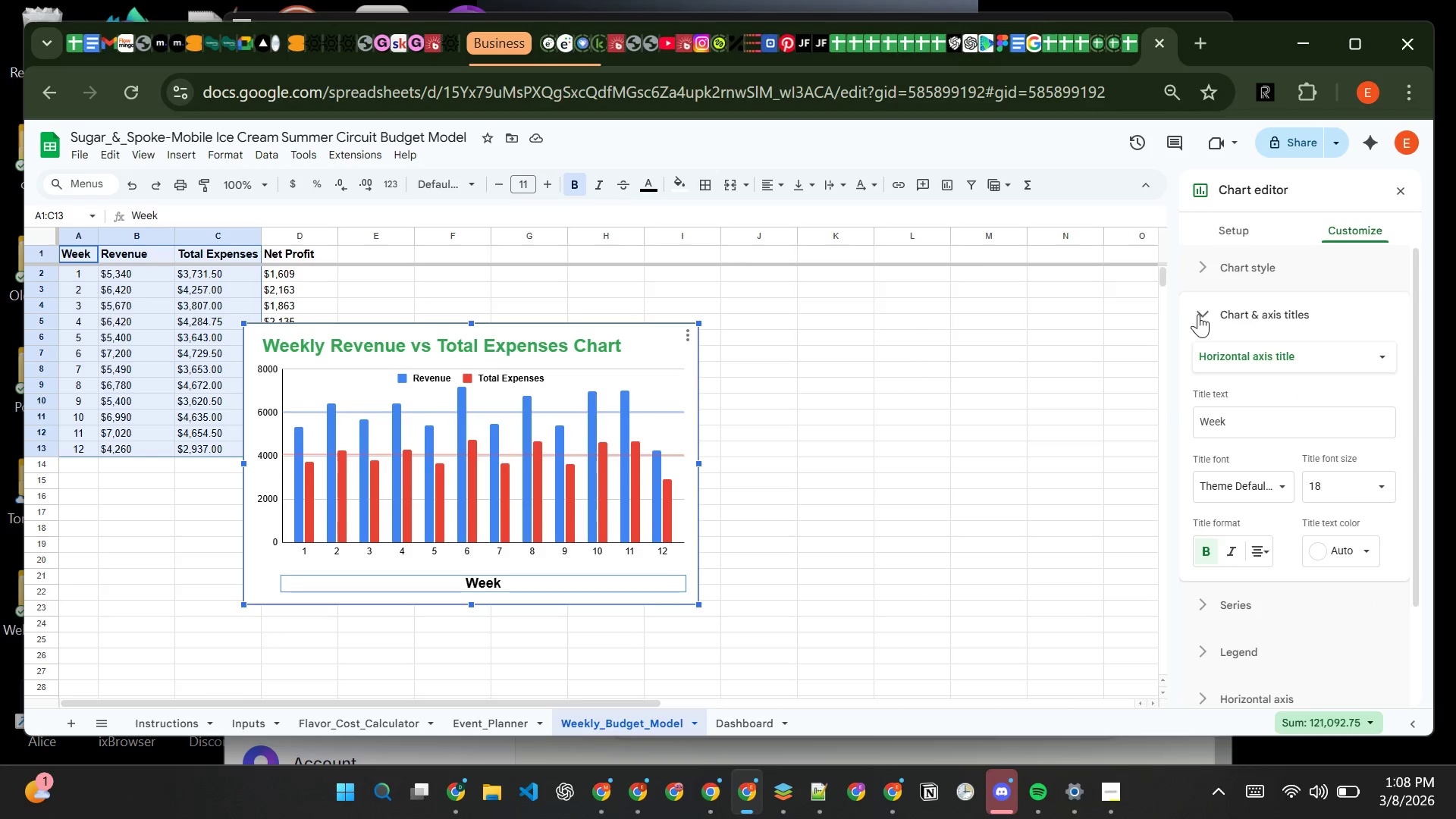 
wait(11.23)
 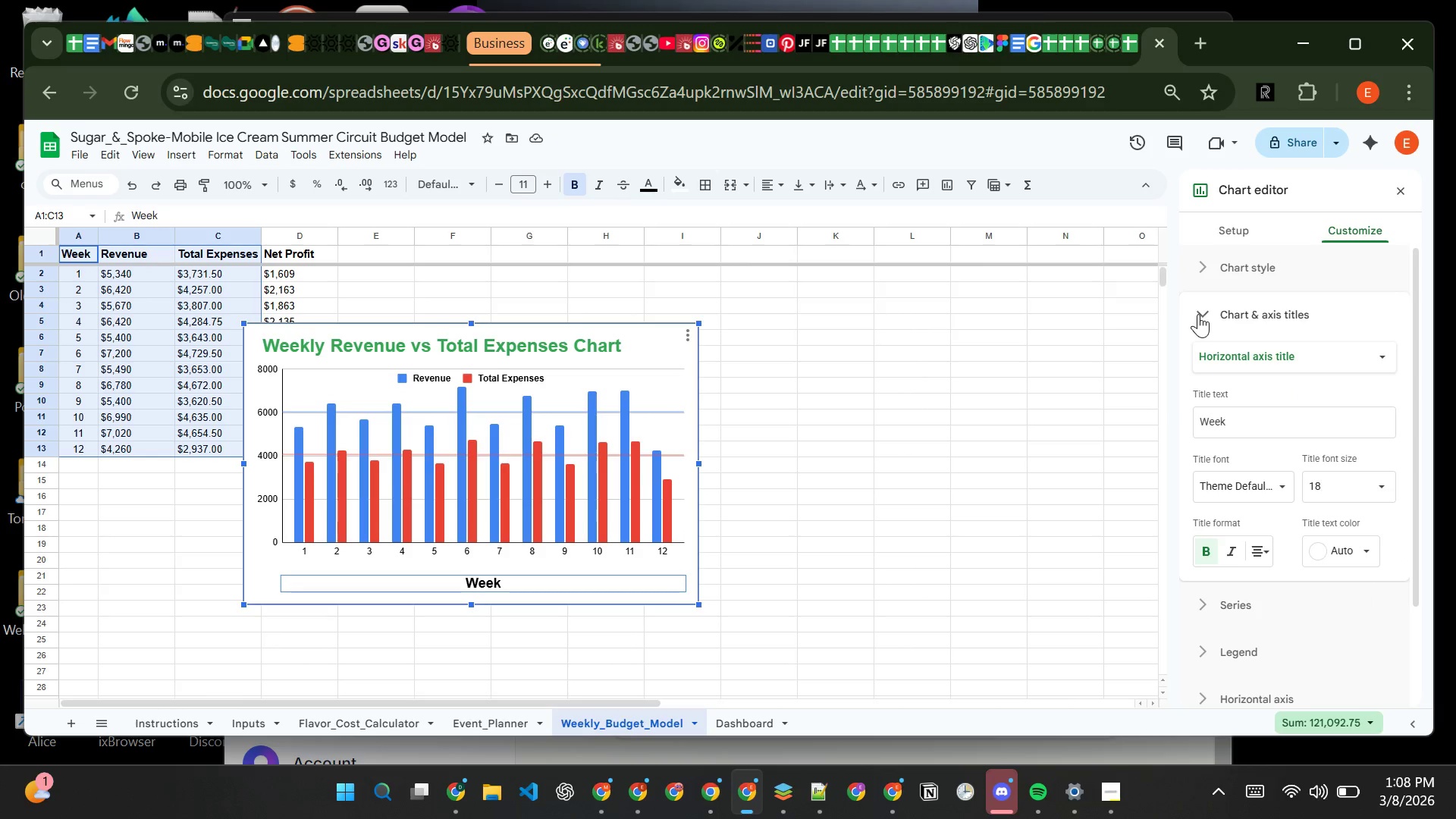 
left_click([1254, 626])
 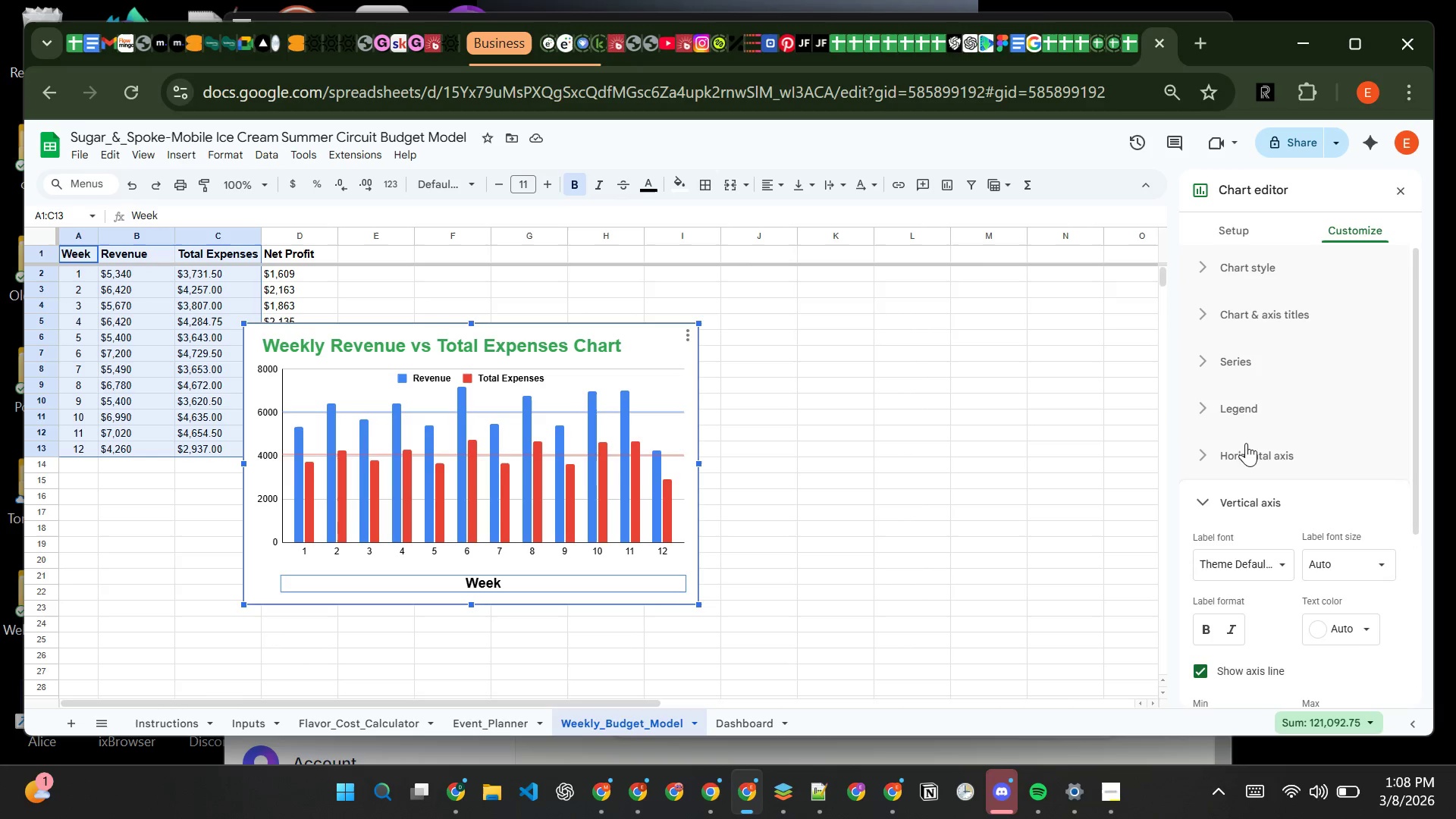 
left_click([1260, 314])
 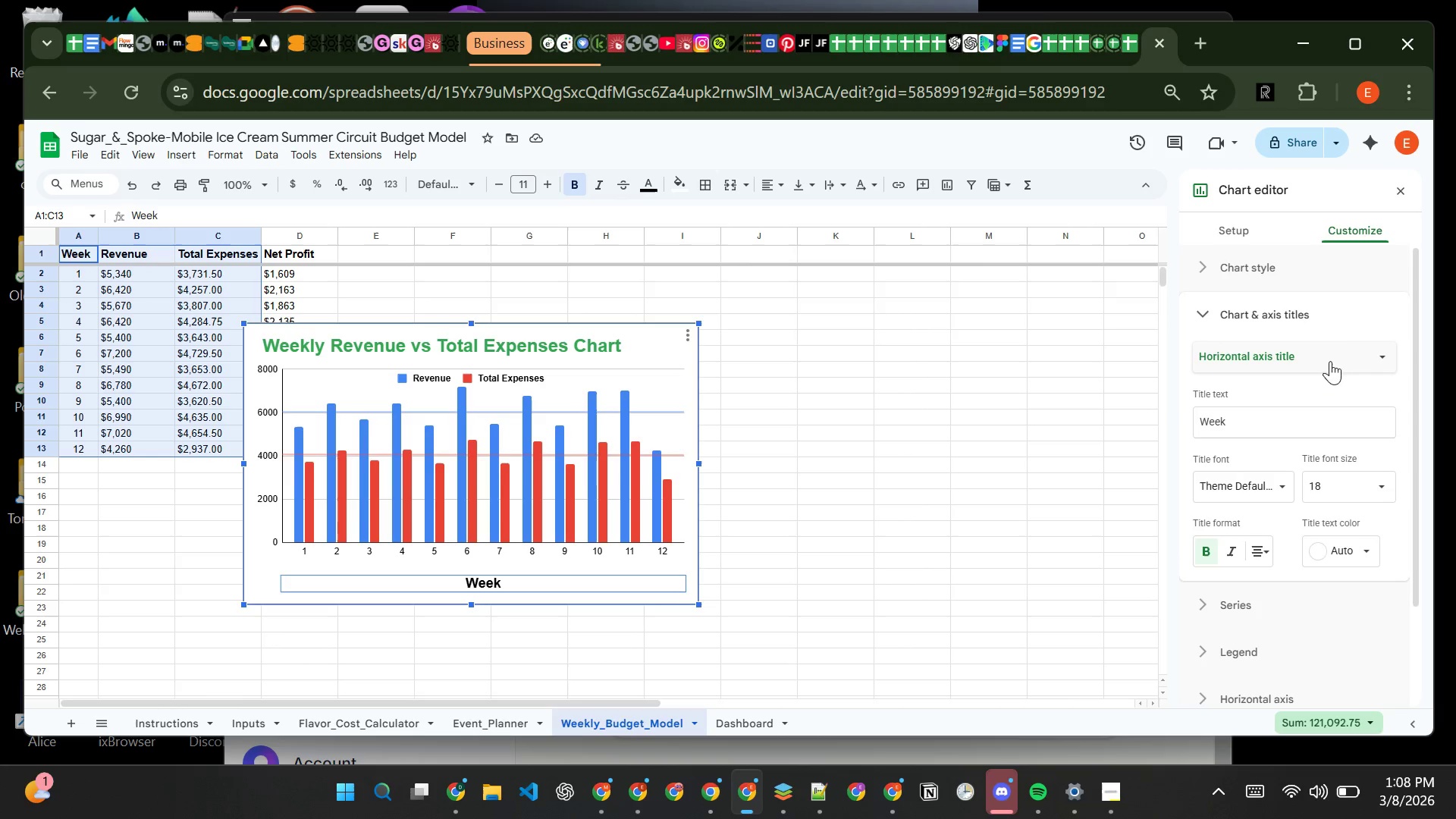 
left_click([1348, 346])
 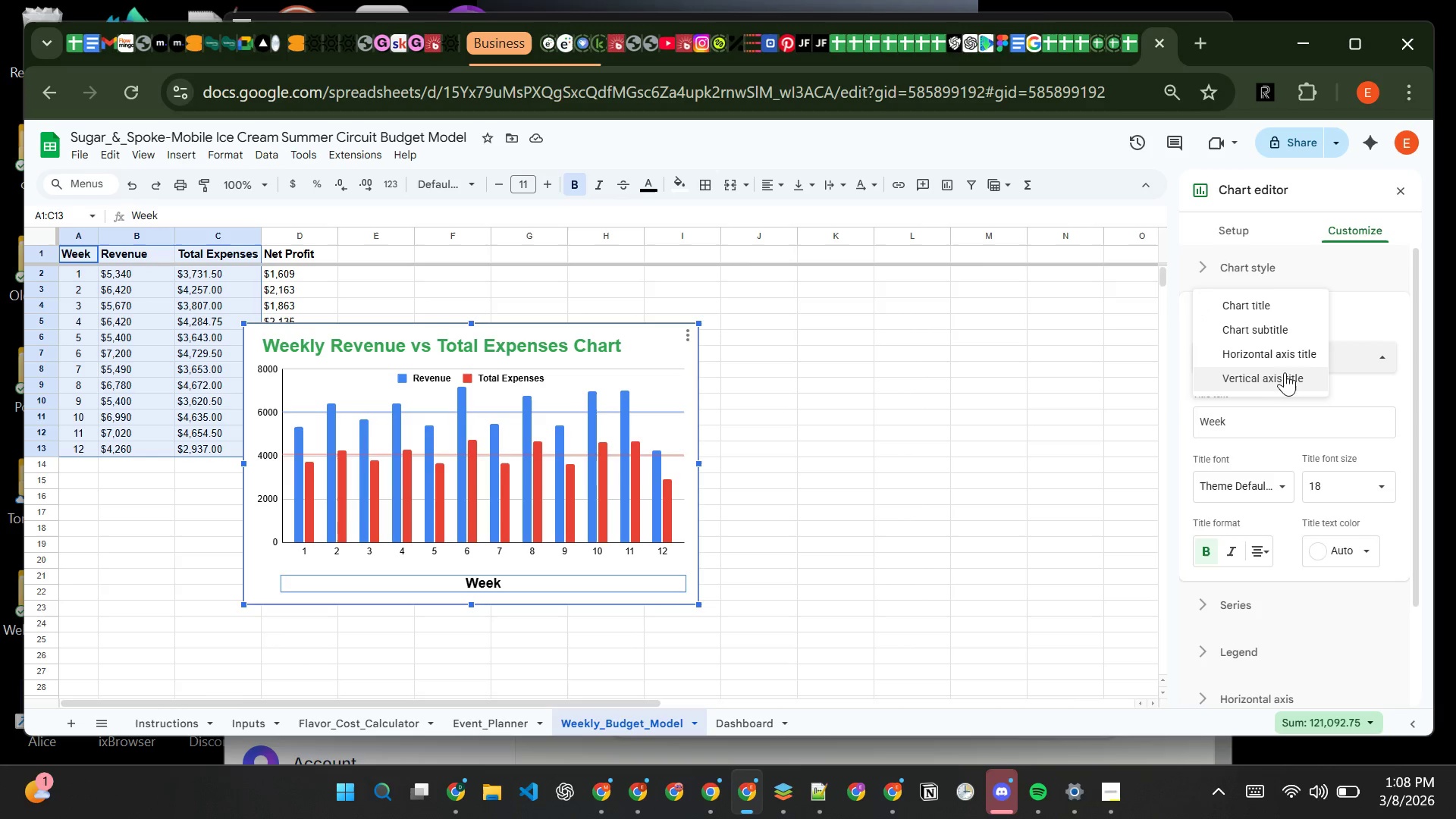 
left_click([1285, 374])
 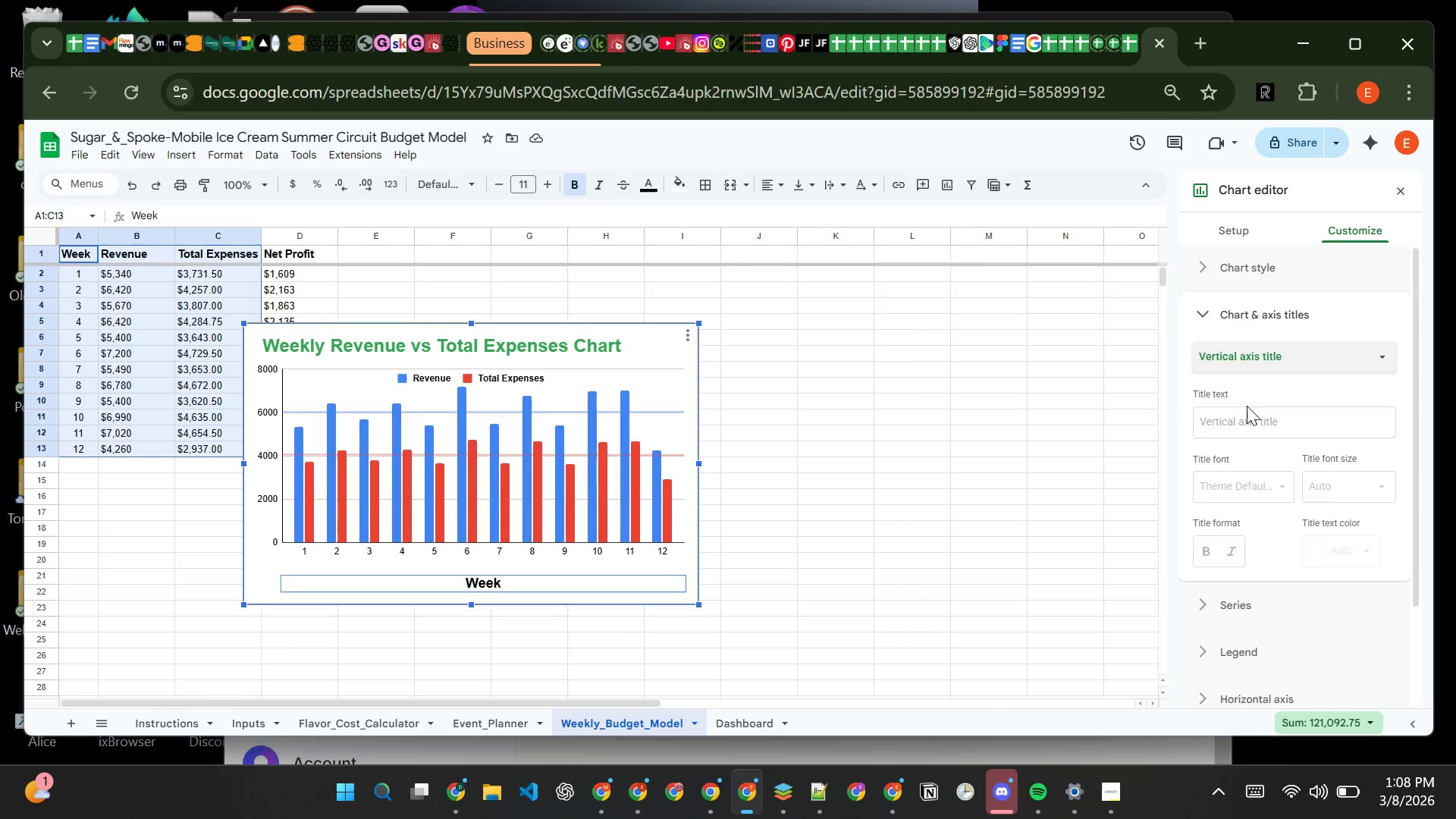 
left_click([1241, 422])
 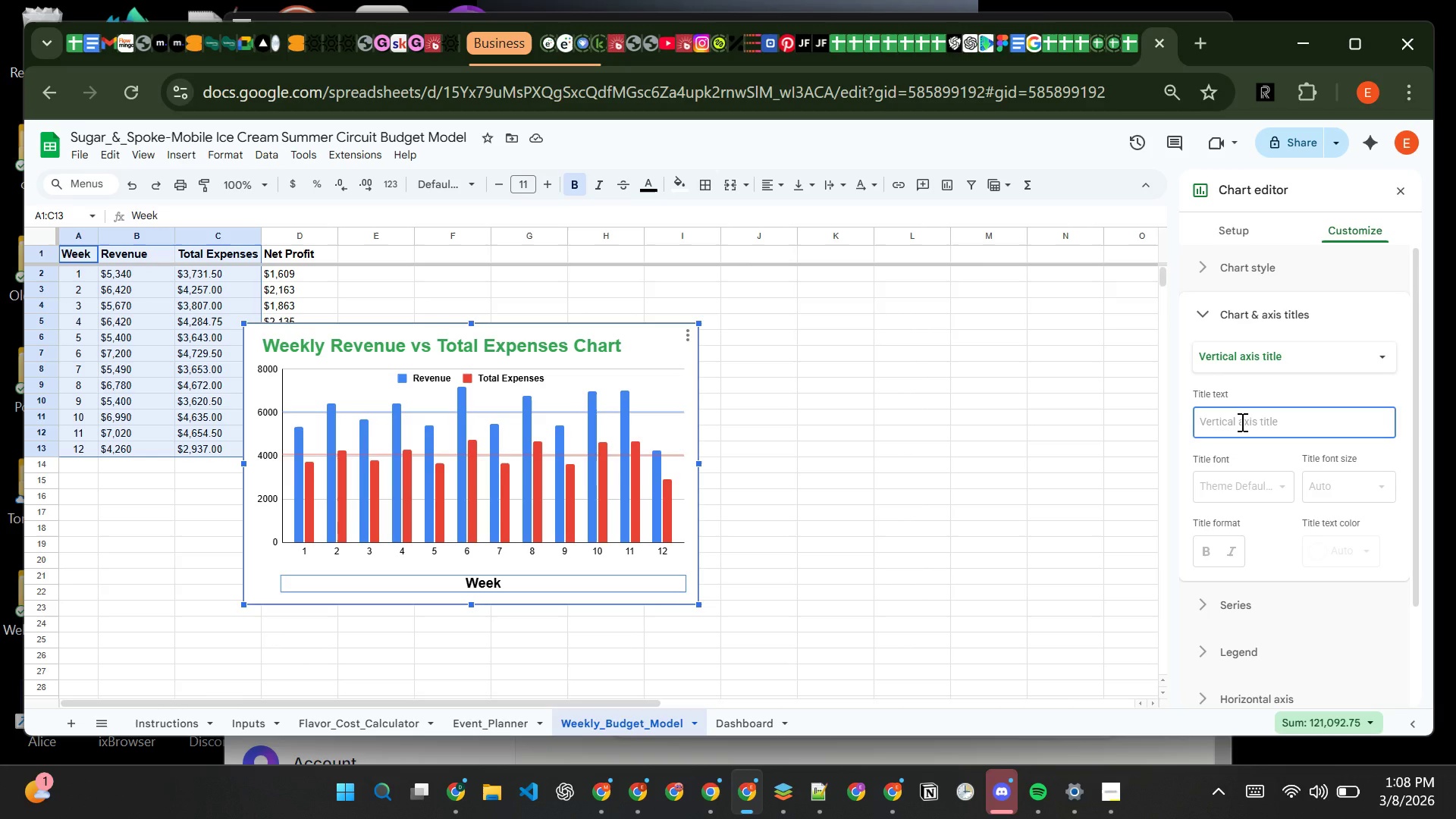 
type(Amount)
 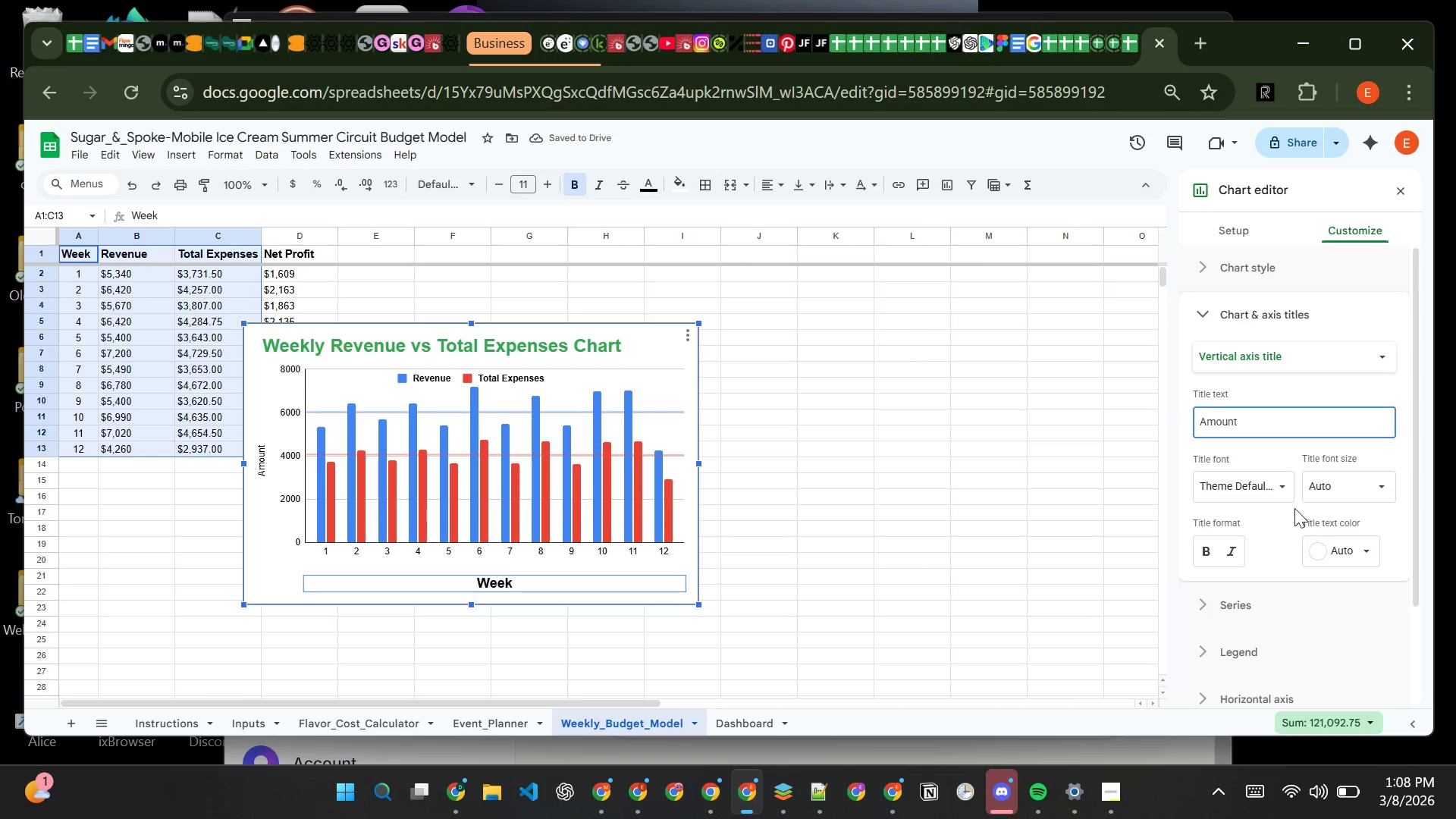 
wait(5.61)
 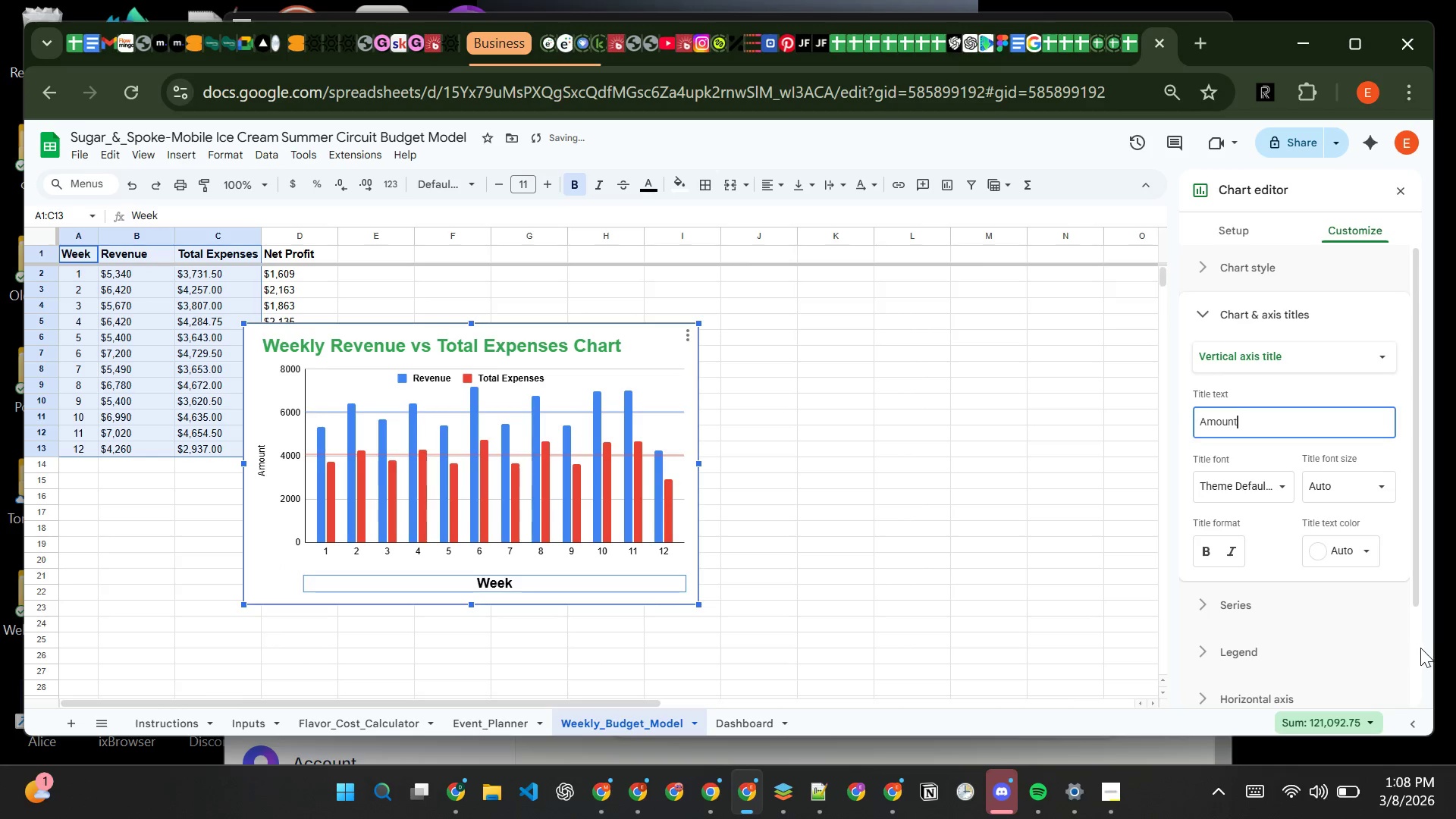 
left_click([1207, 546])
 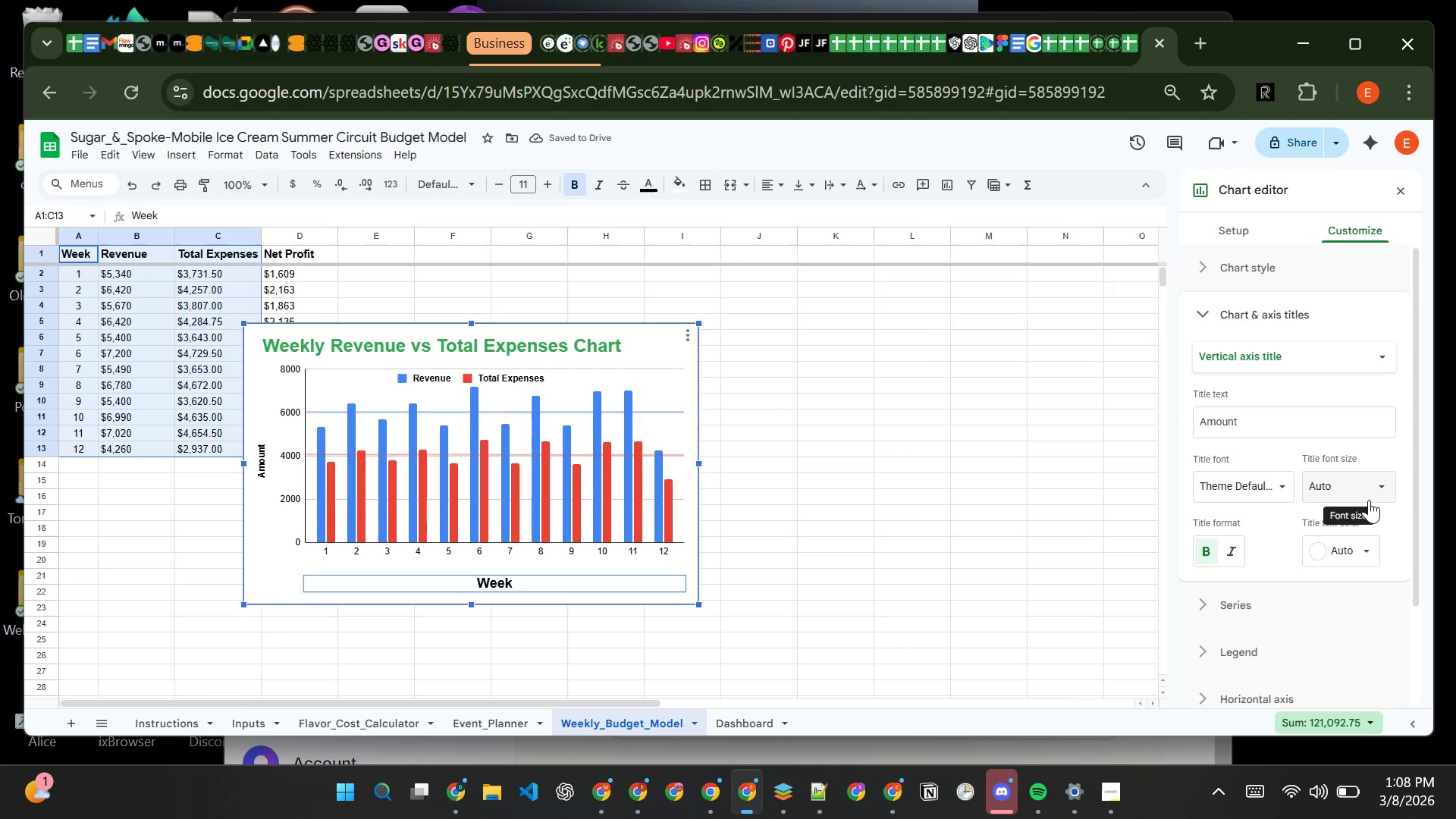 
left_click([1369, 500])
 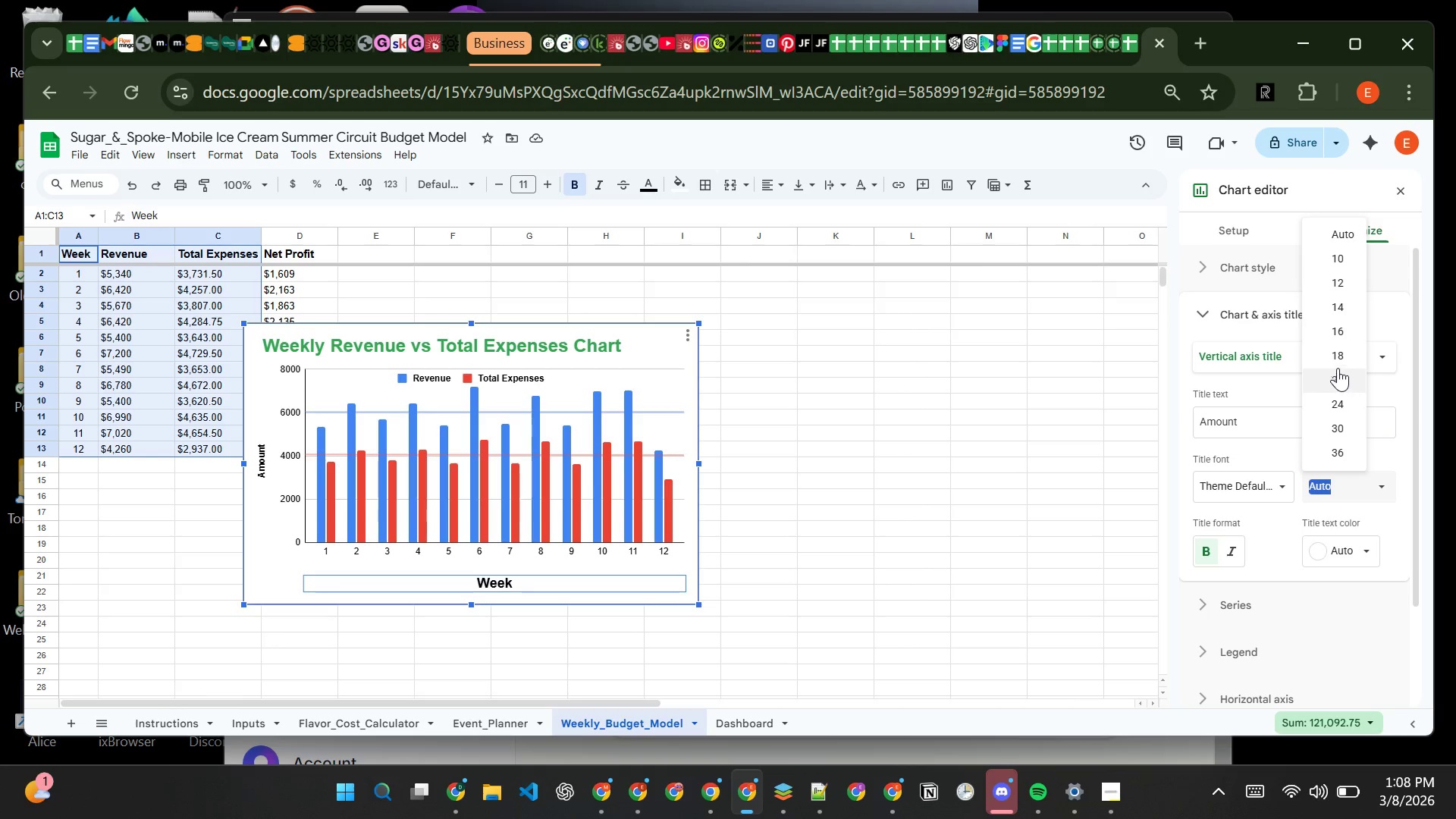 
left_click([1335, 363])
 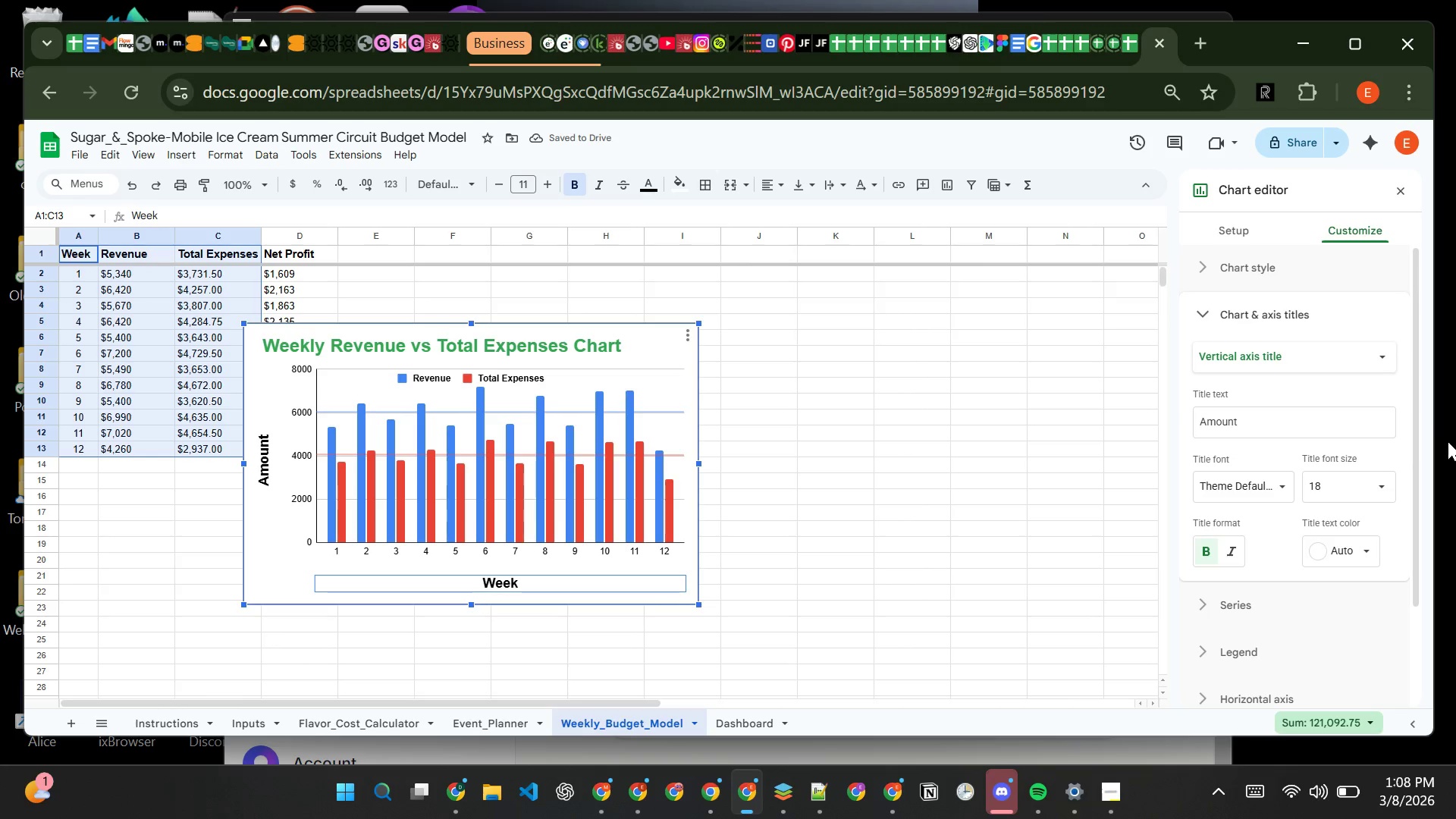 
left_click([1372, 480])
 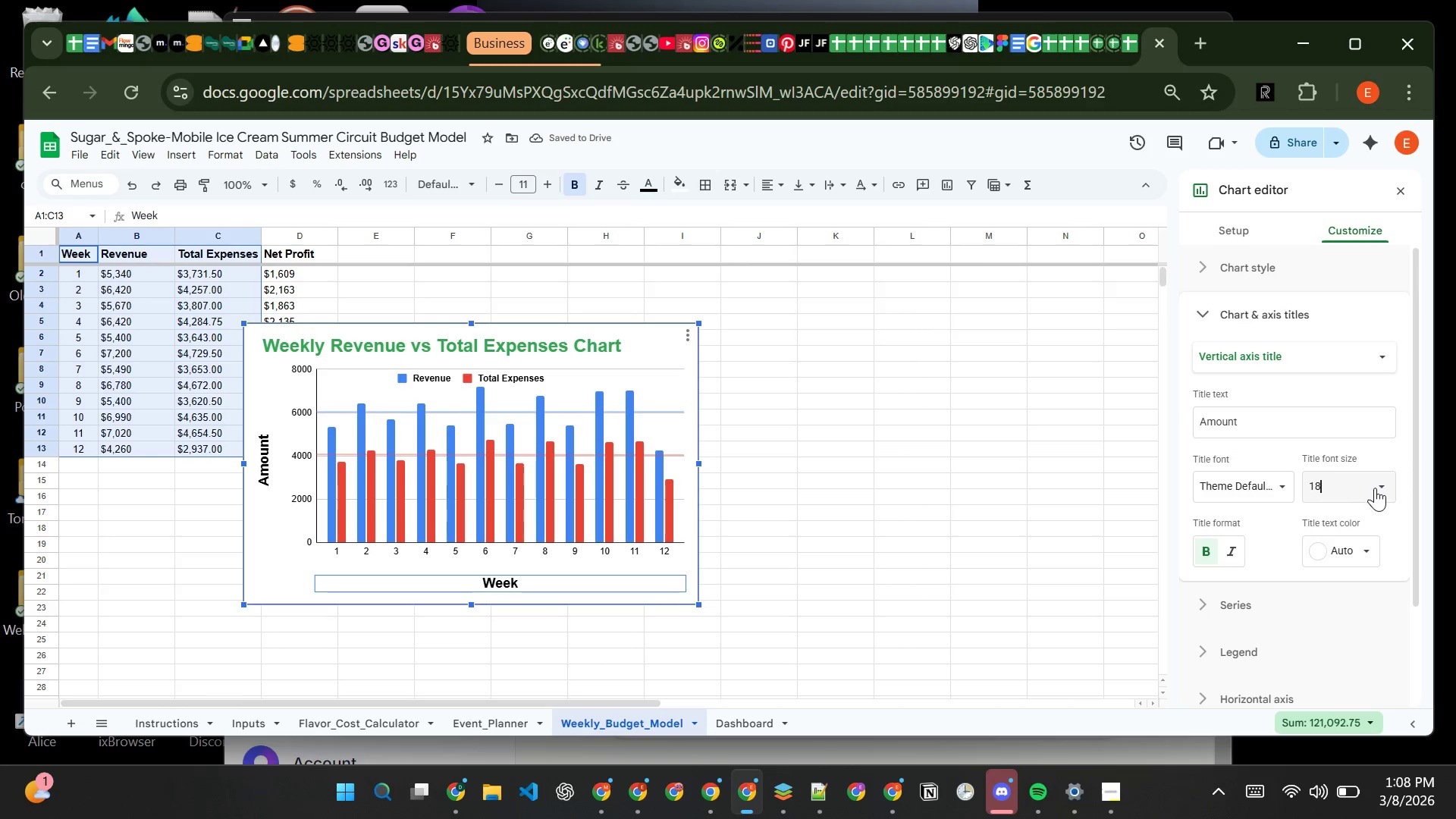 
left_click([1378, 488])
 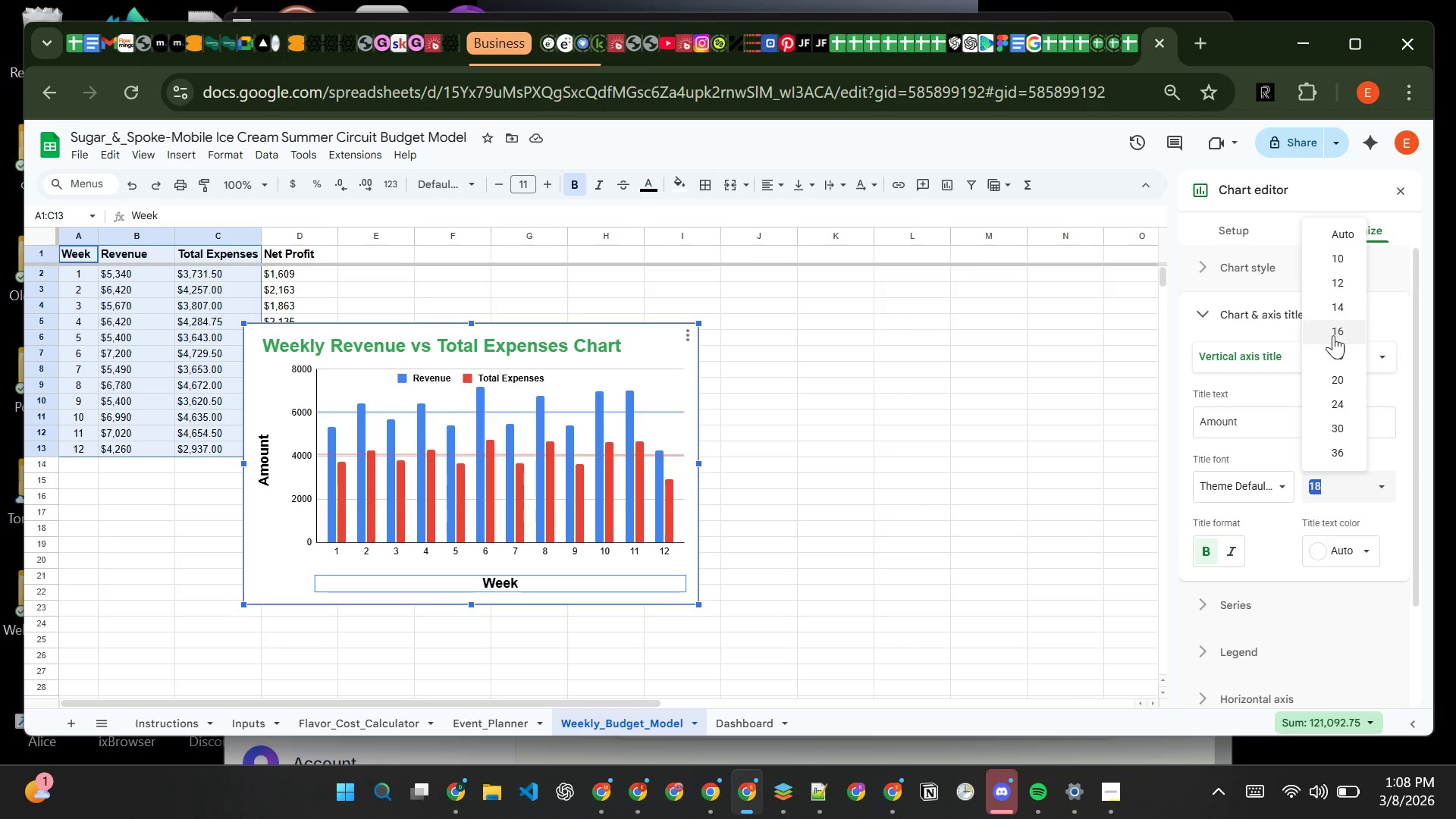 
left_click([1331, 334])
 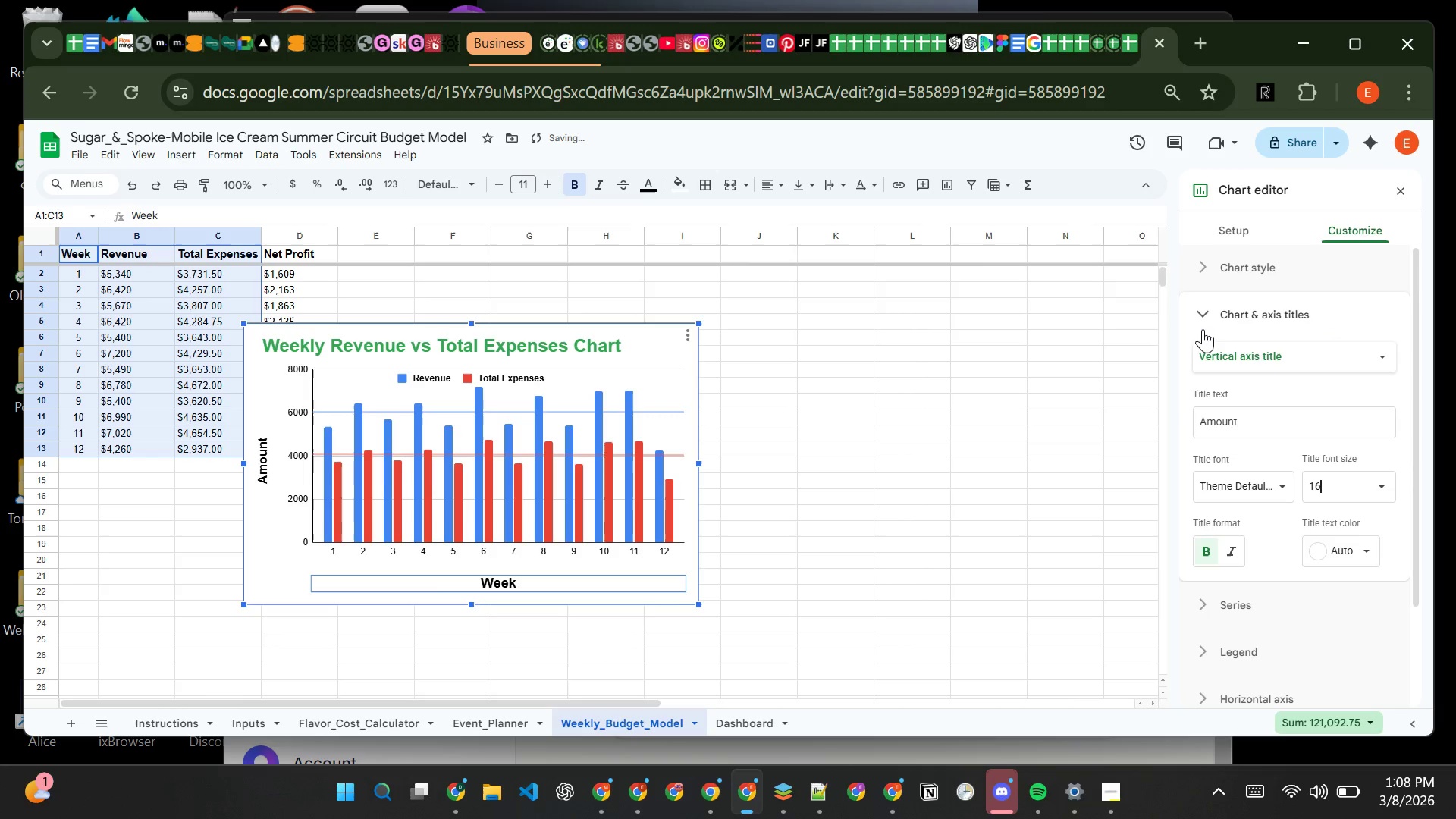 
left_click([1245, 351])
 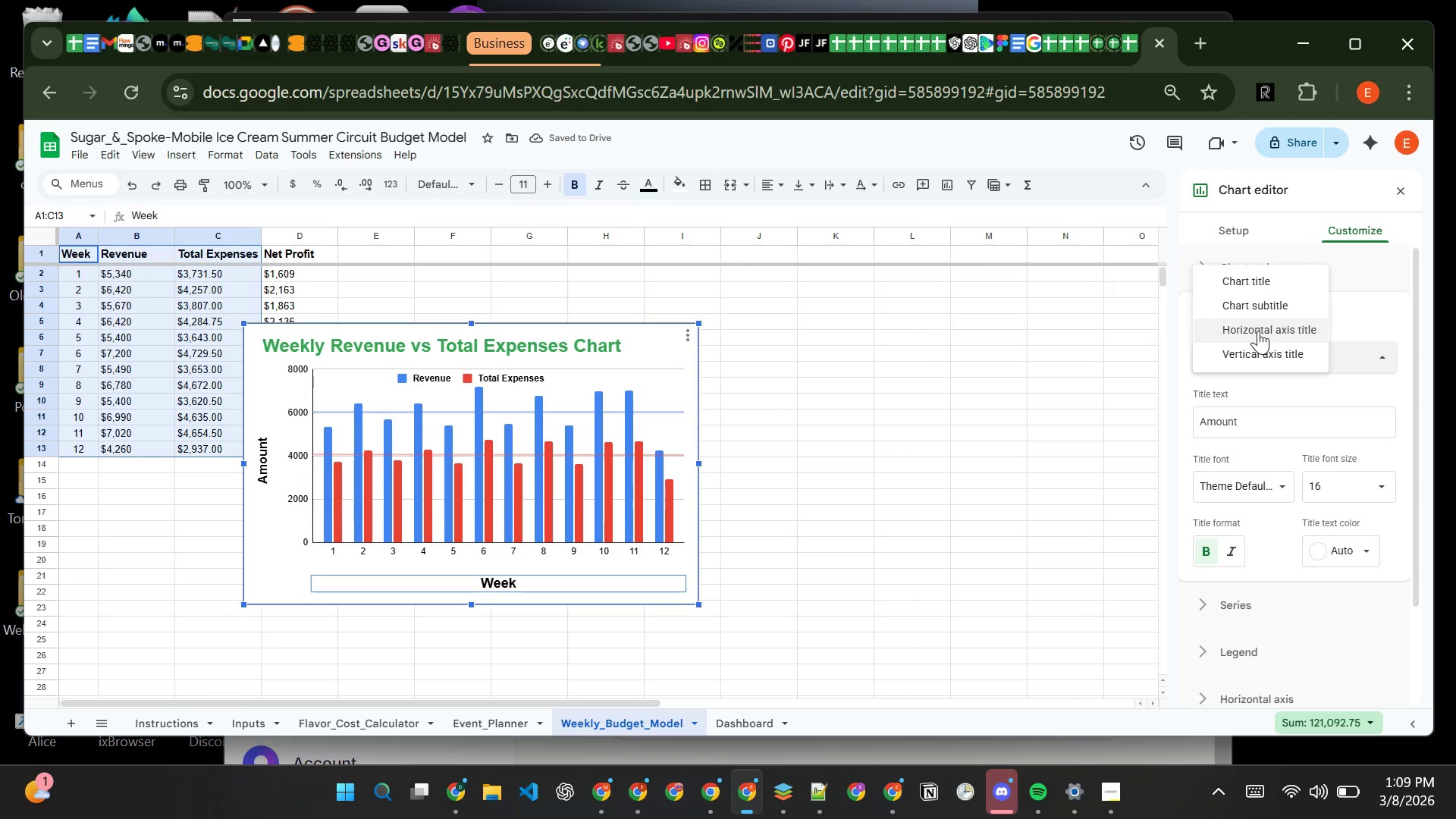 
left_click([1258, 331])
 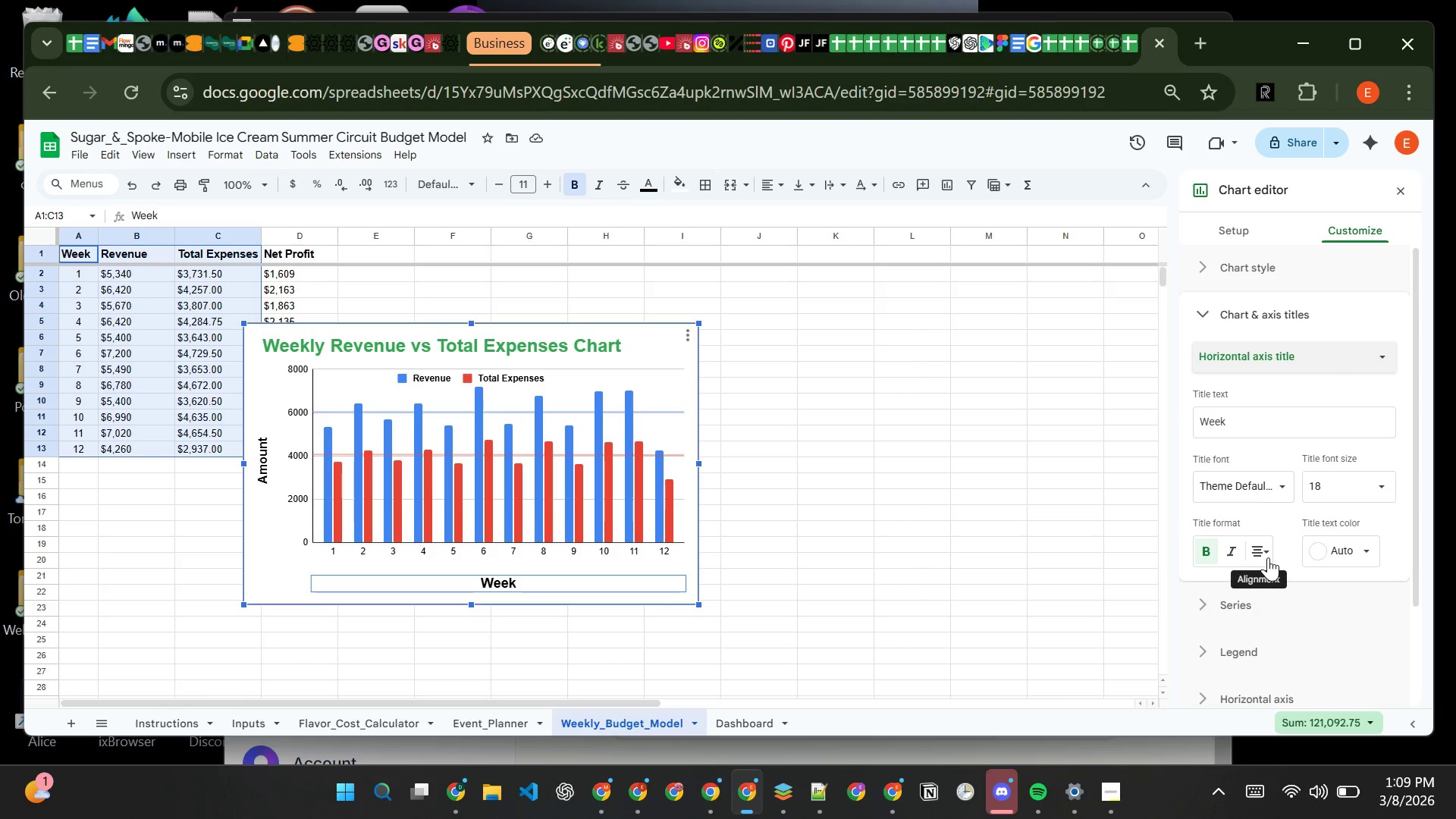 
wait(11.78)
 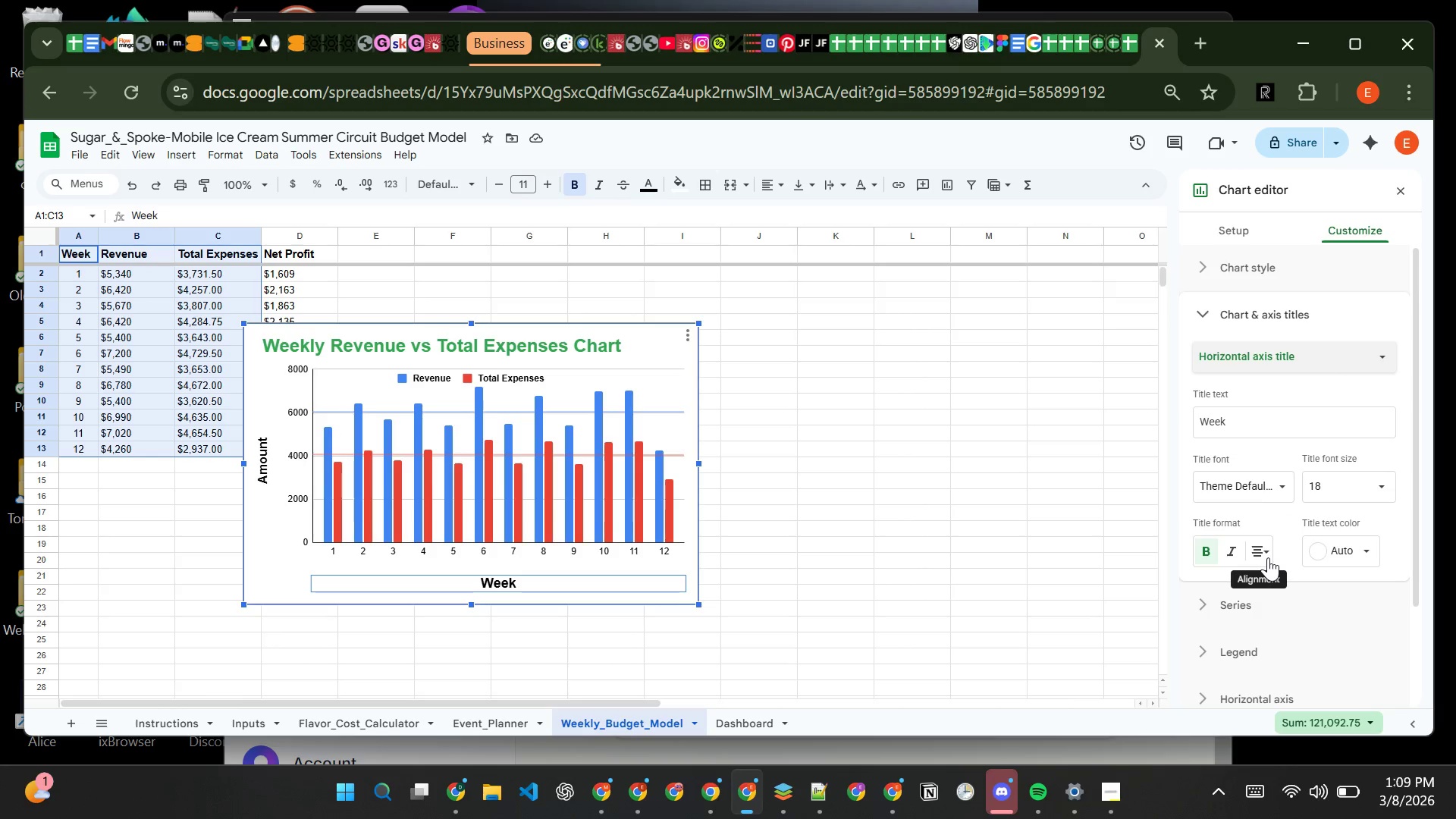 
left_click([1337, 487])
 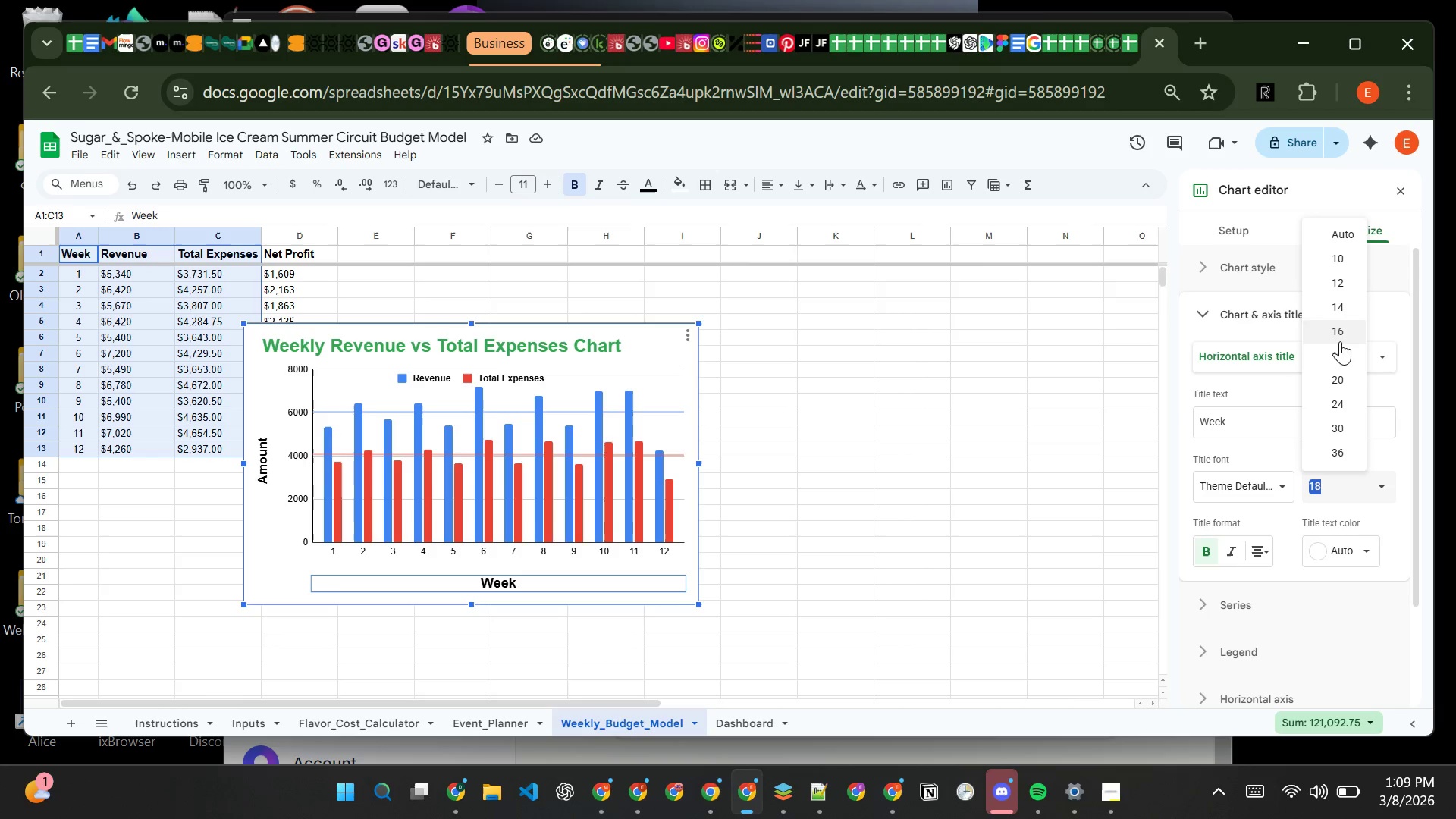 
left_click([1340, 337])
 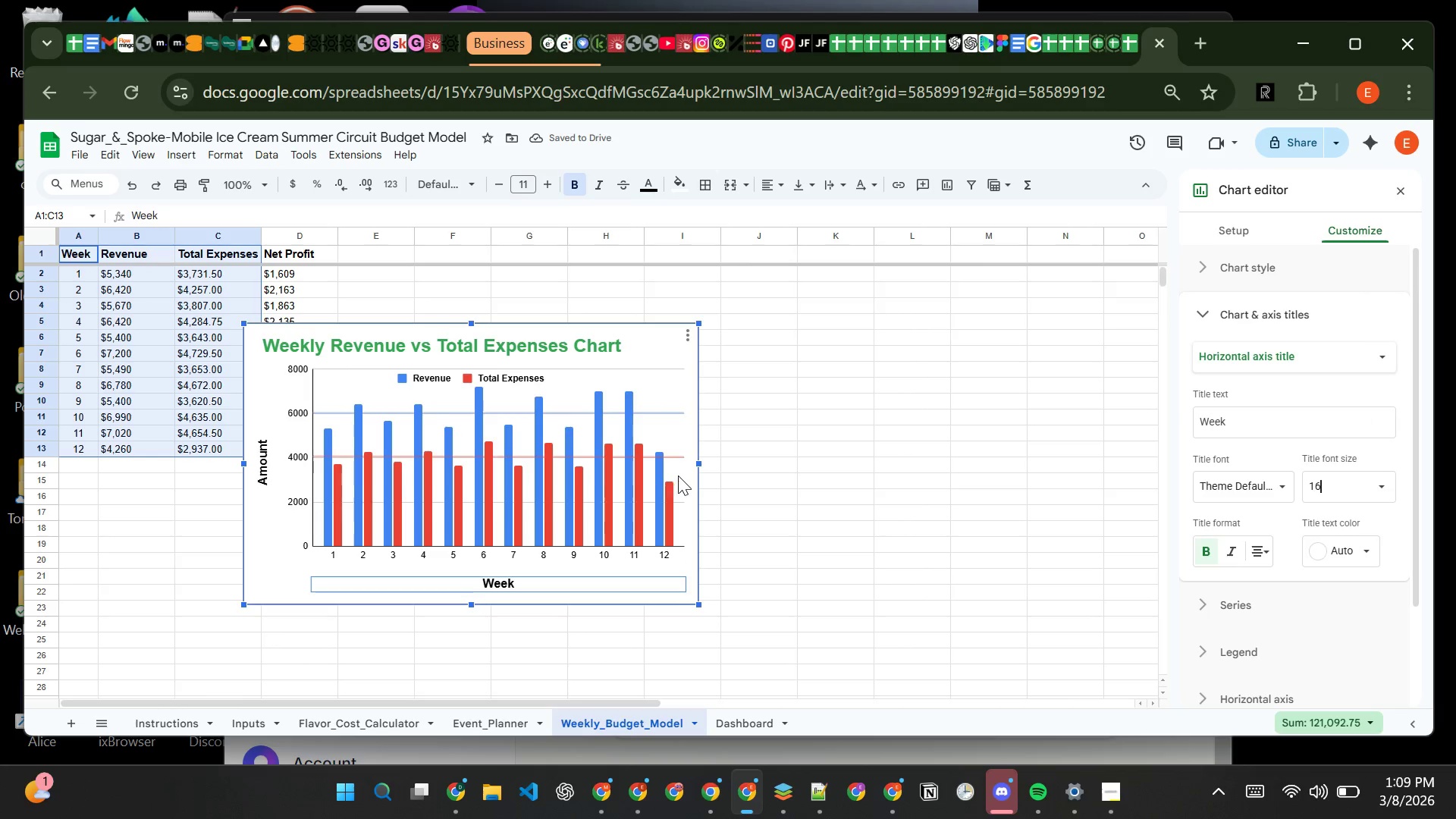 
wait(5.14)
 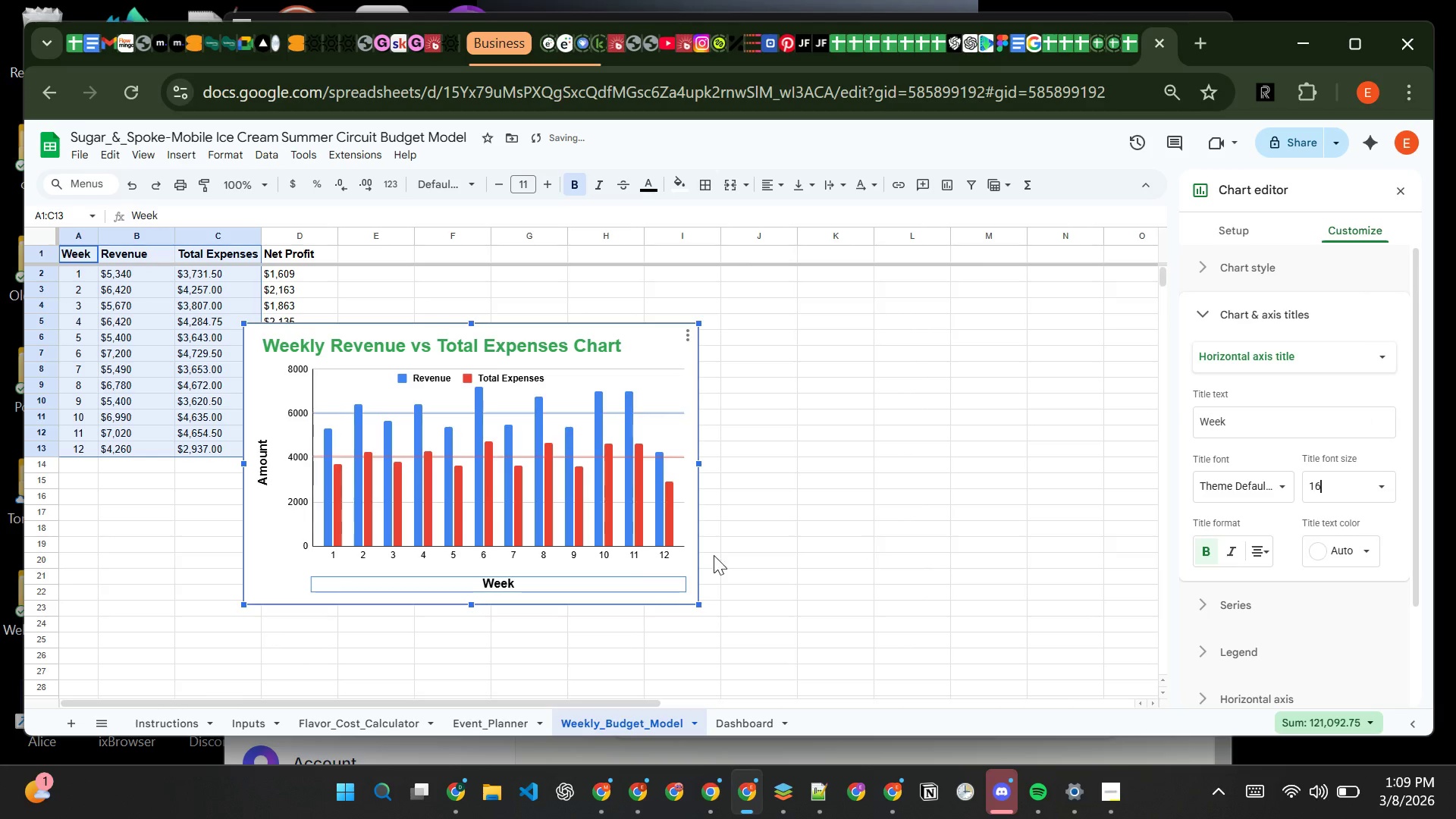 
left_click_drag(start_coordinate=[701, 460], to_coordinate=[737, 460])
 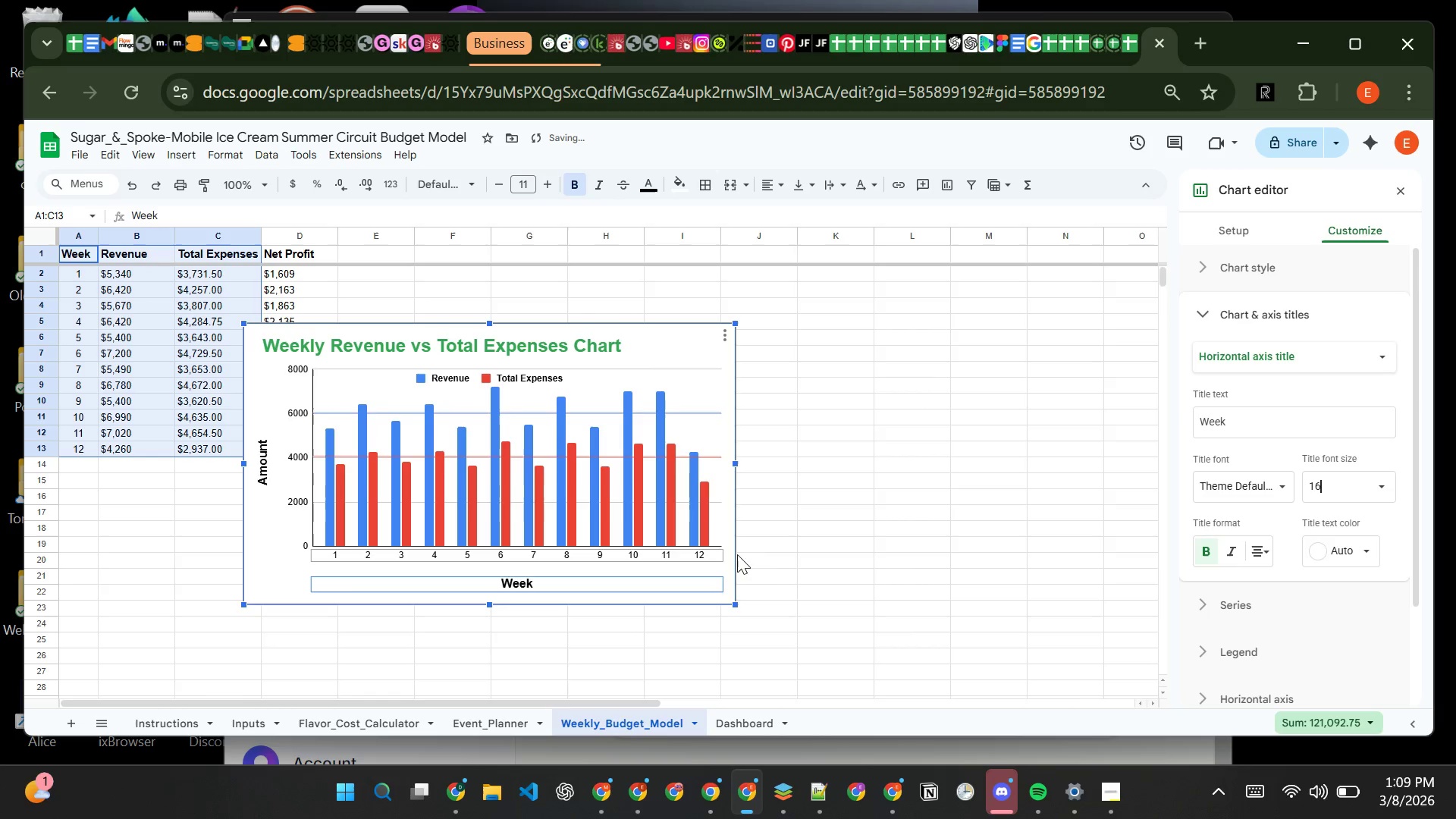 
left_click([791, 563])
 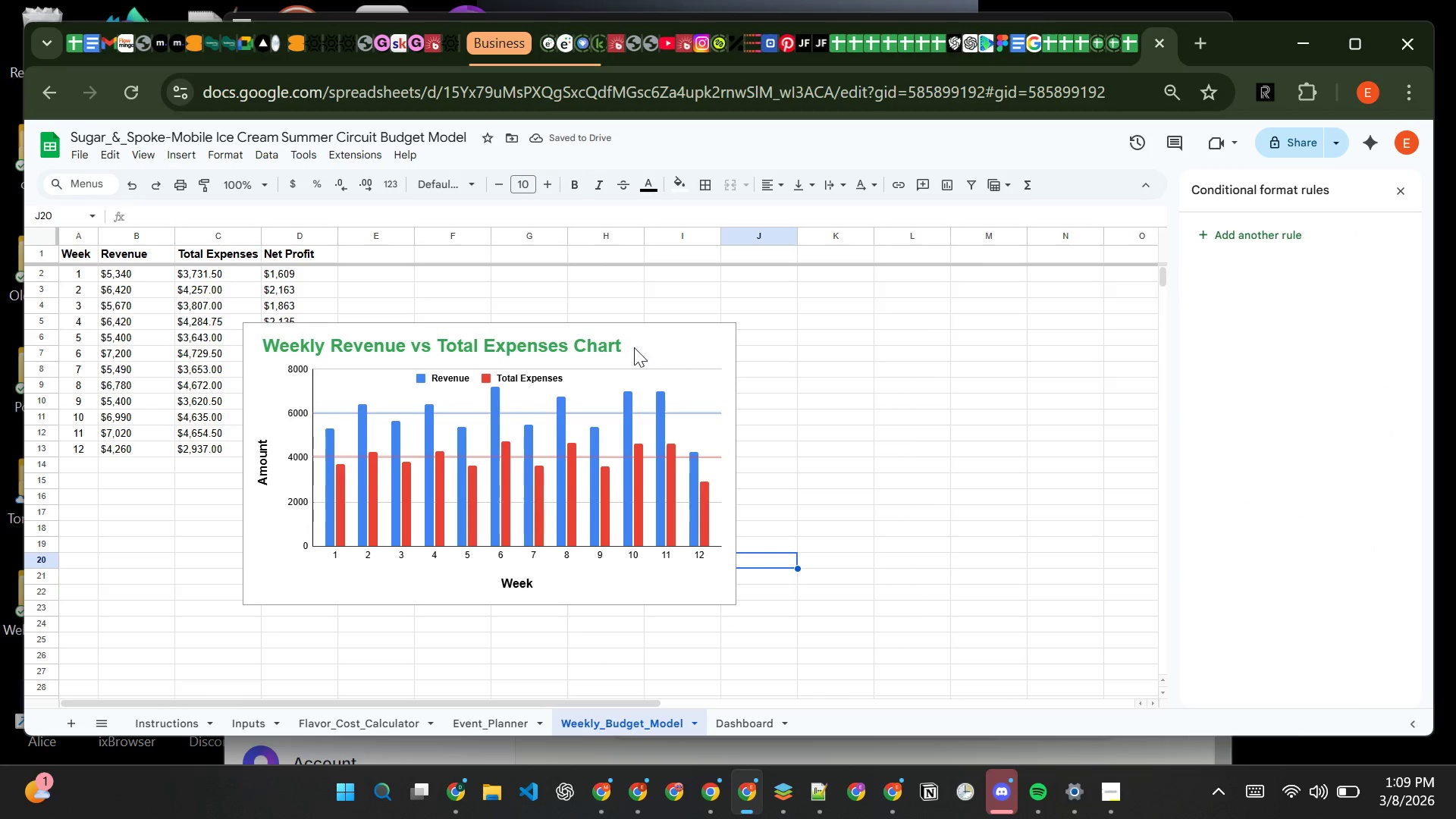 
left_click_drag(start_coordinate=[641, 350], to_coordinate=[582, 444])
 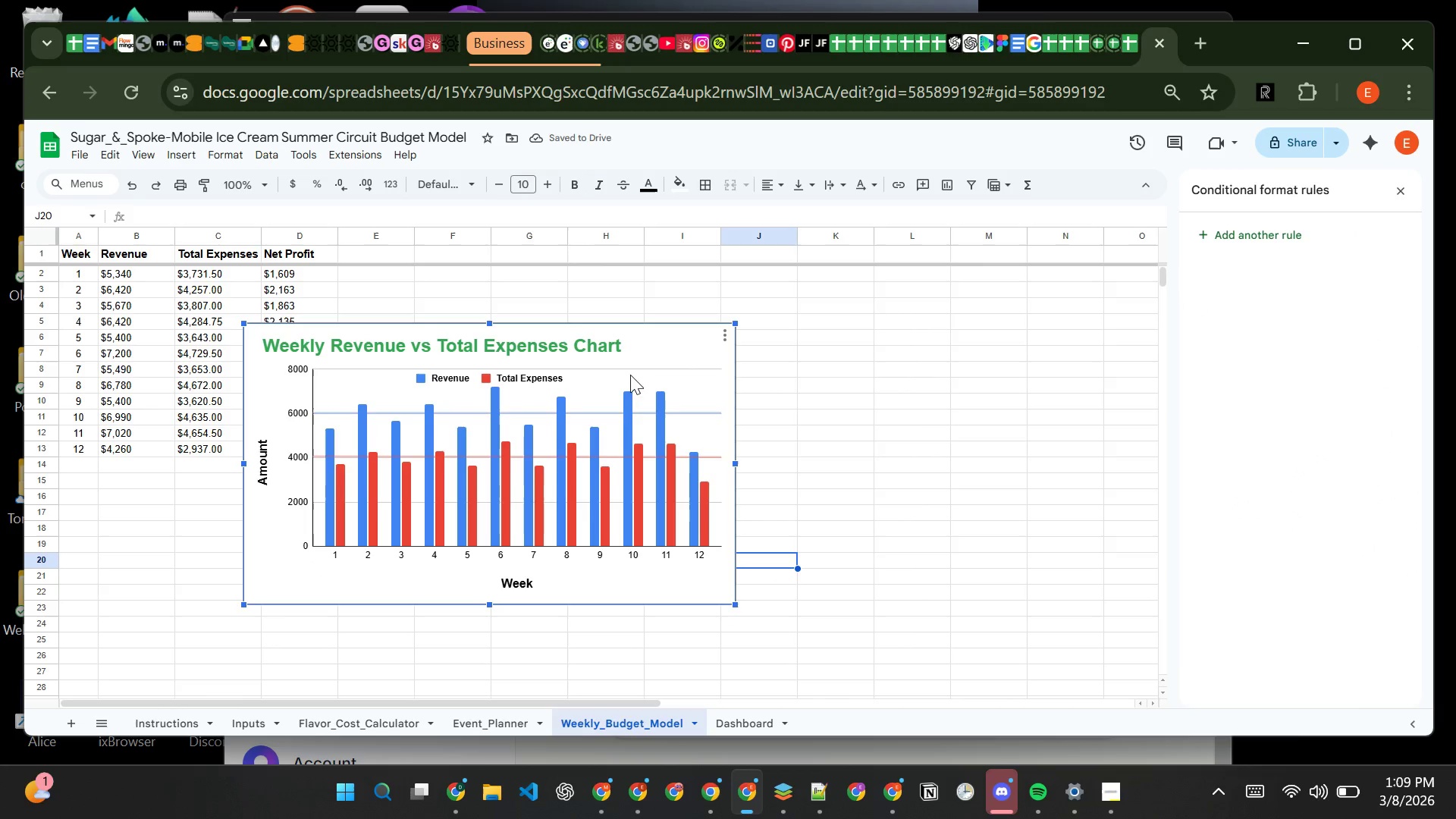 
left_click_drag(start_coordinate=[639, 359], to_coordinate=[519, 505])
 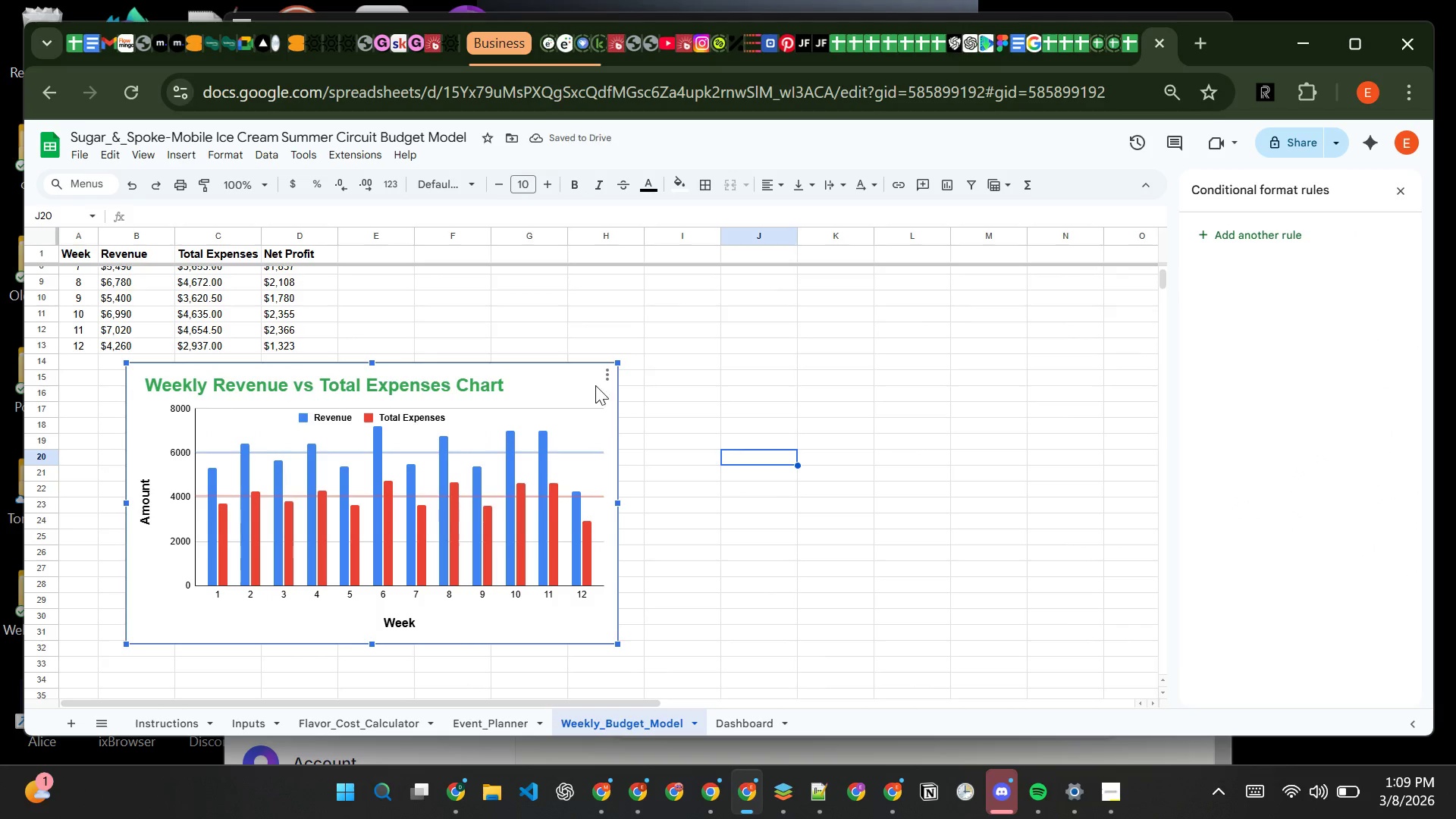 
left_click([610, 375])
 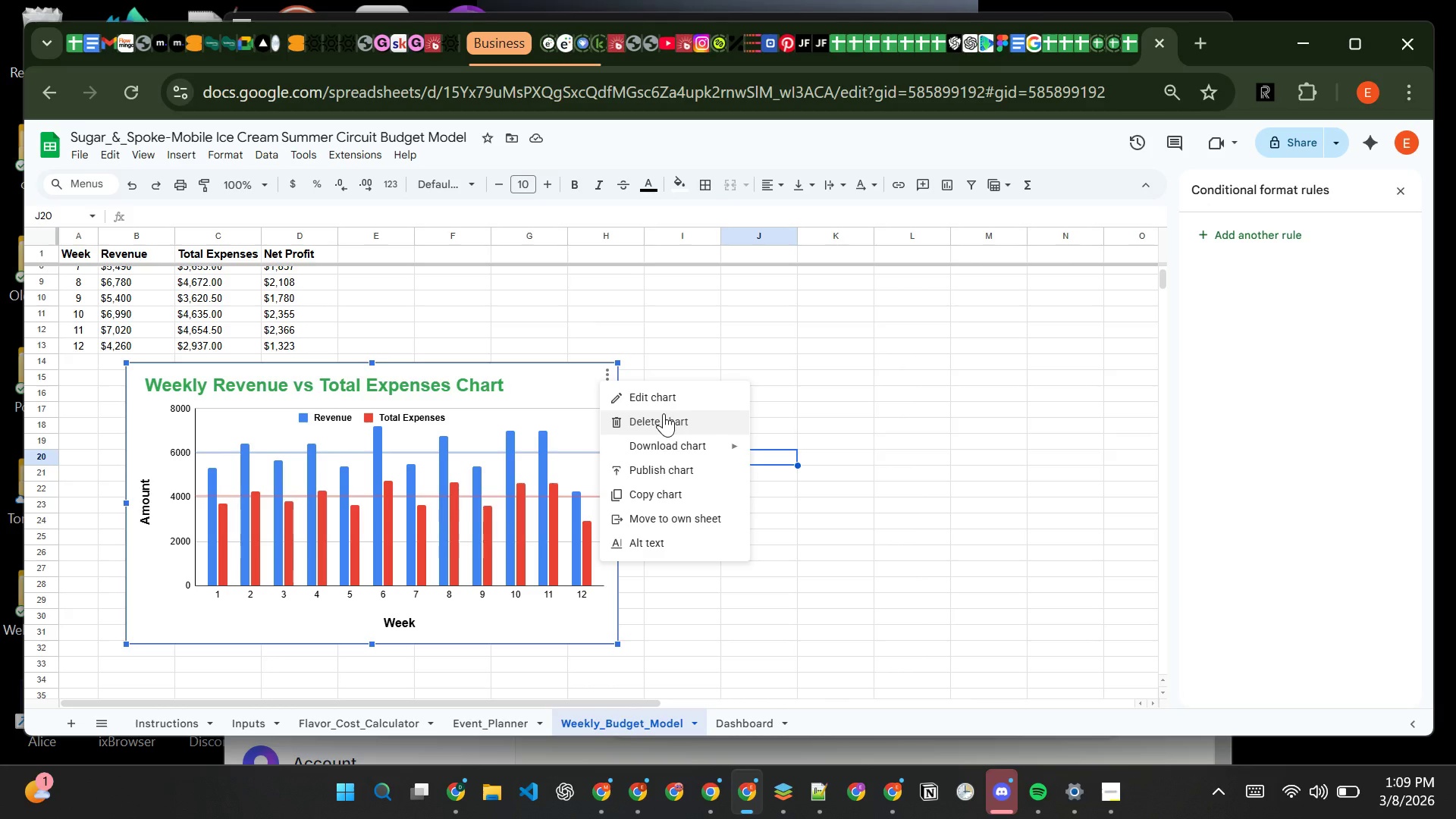 
wait(7.34)
 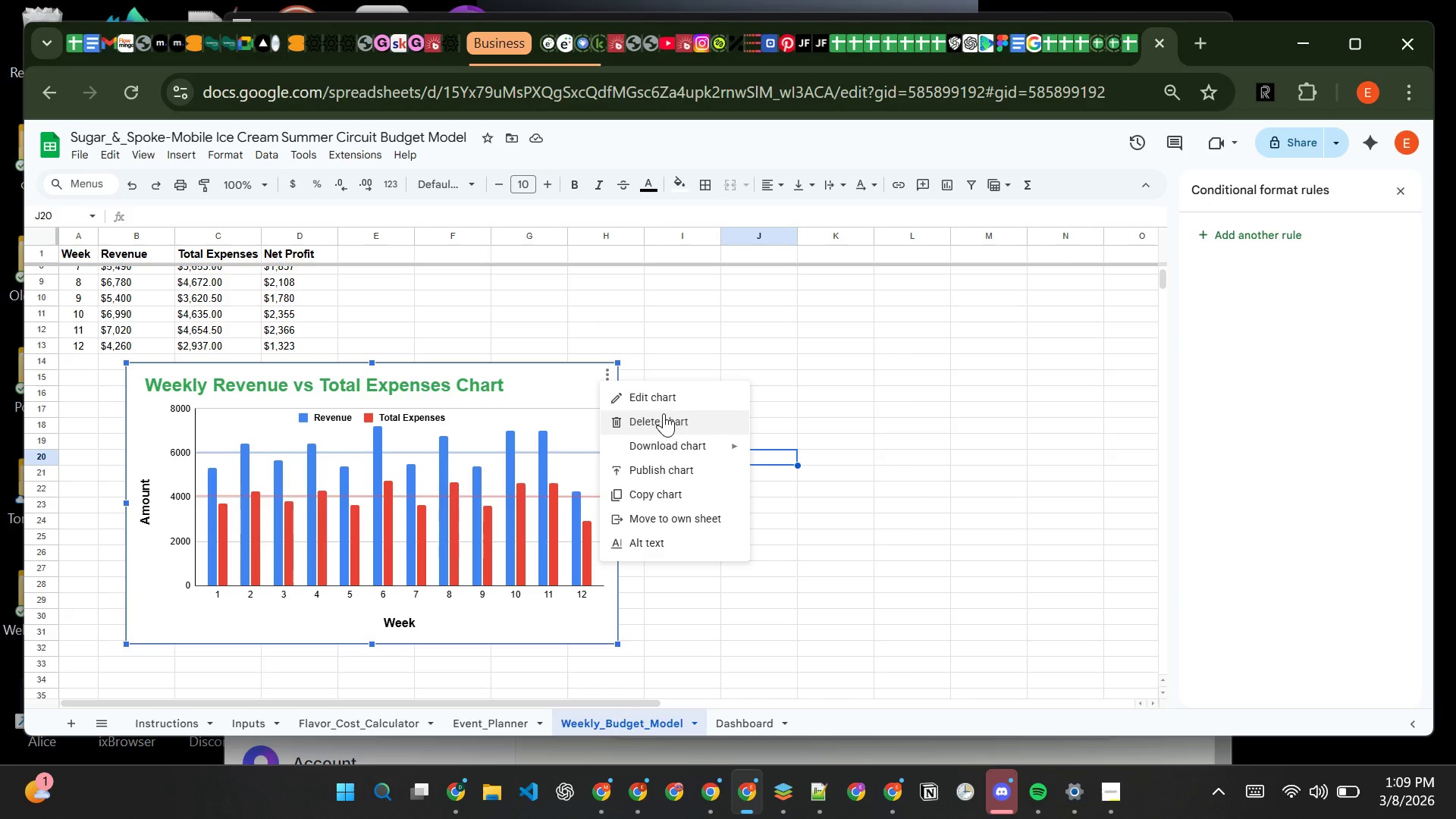 
left_click([664, 404])
 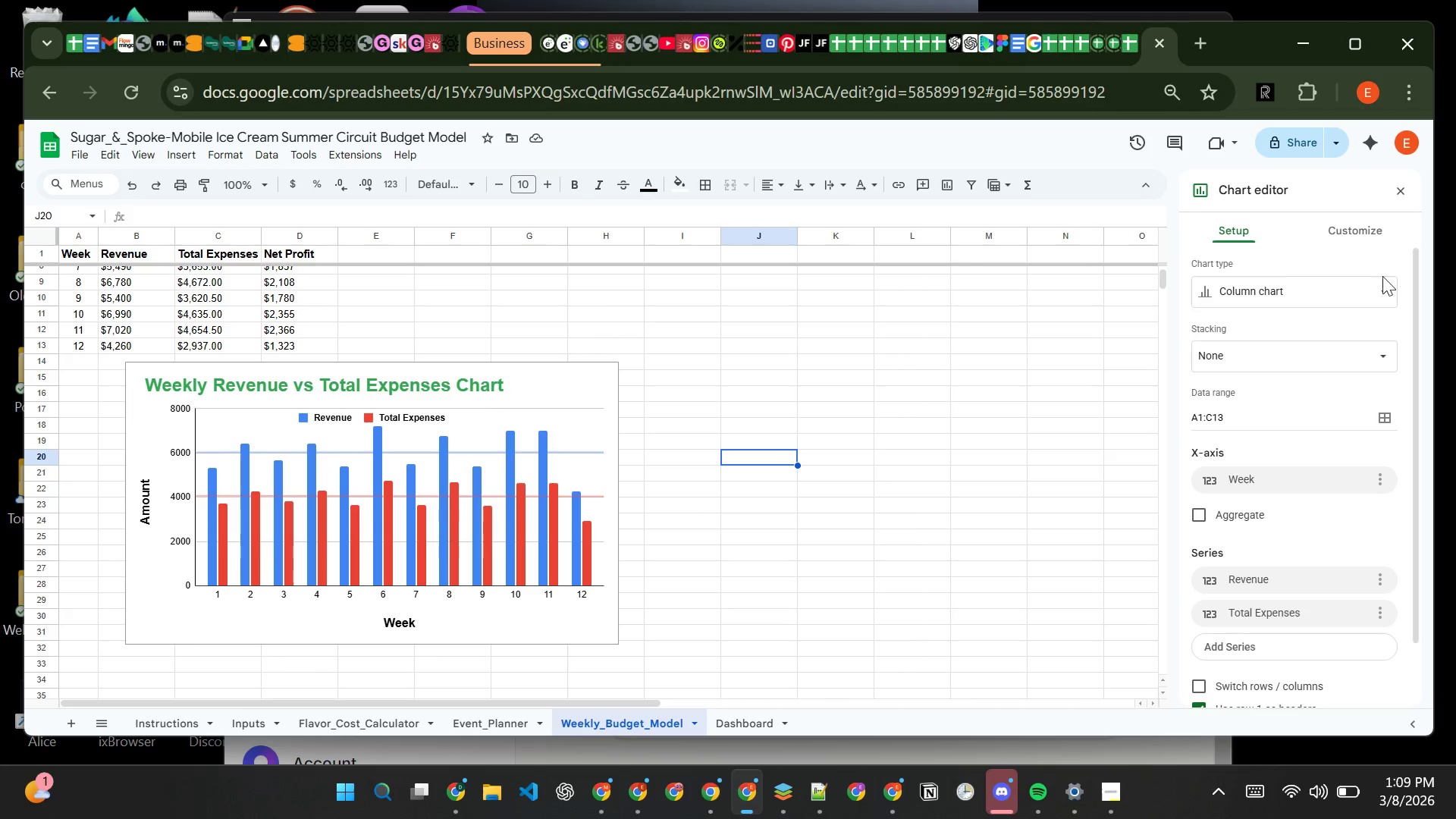 
left_click([1360, 278])
 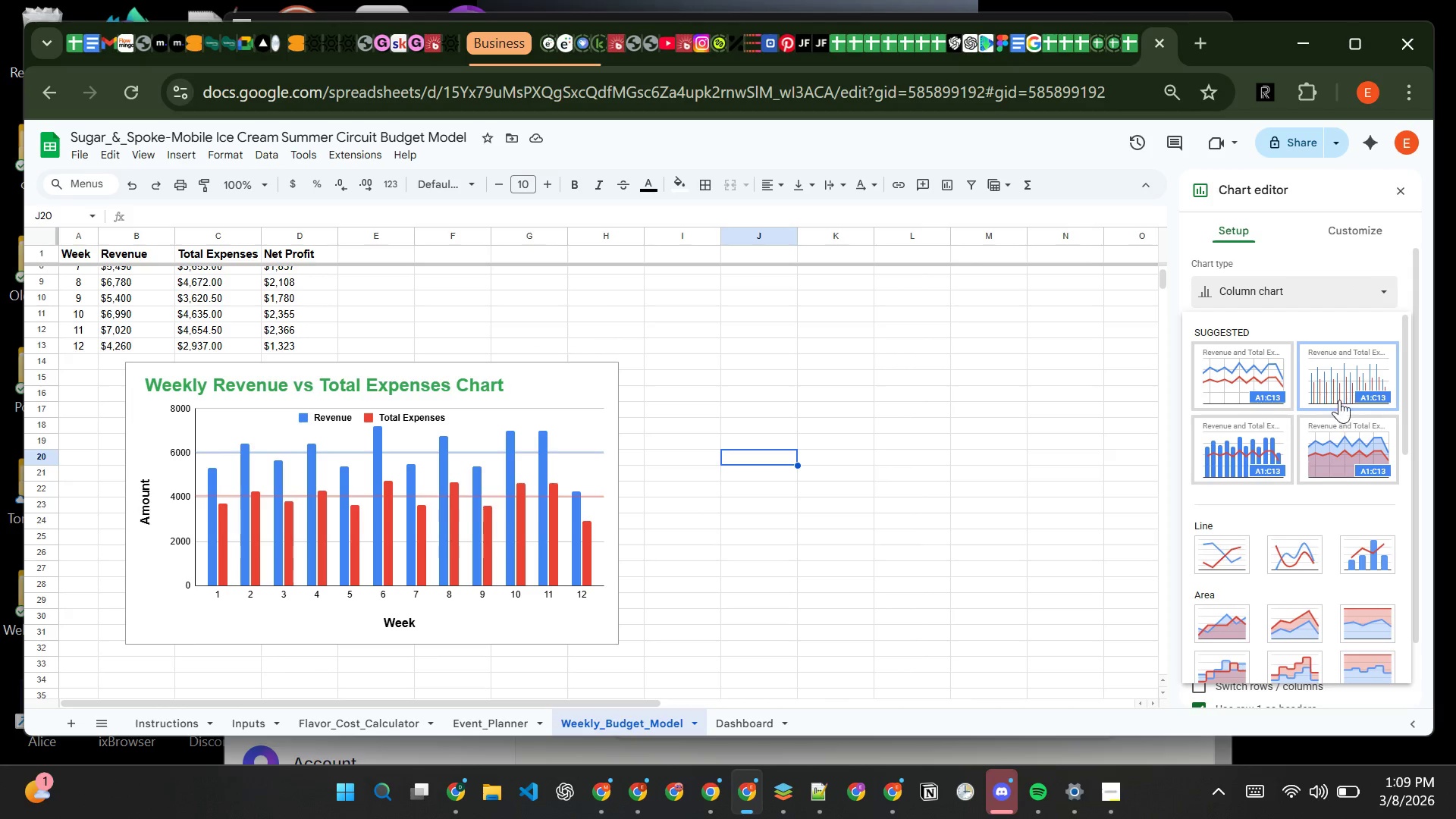 
mouse_move([1333, 488])
 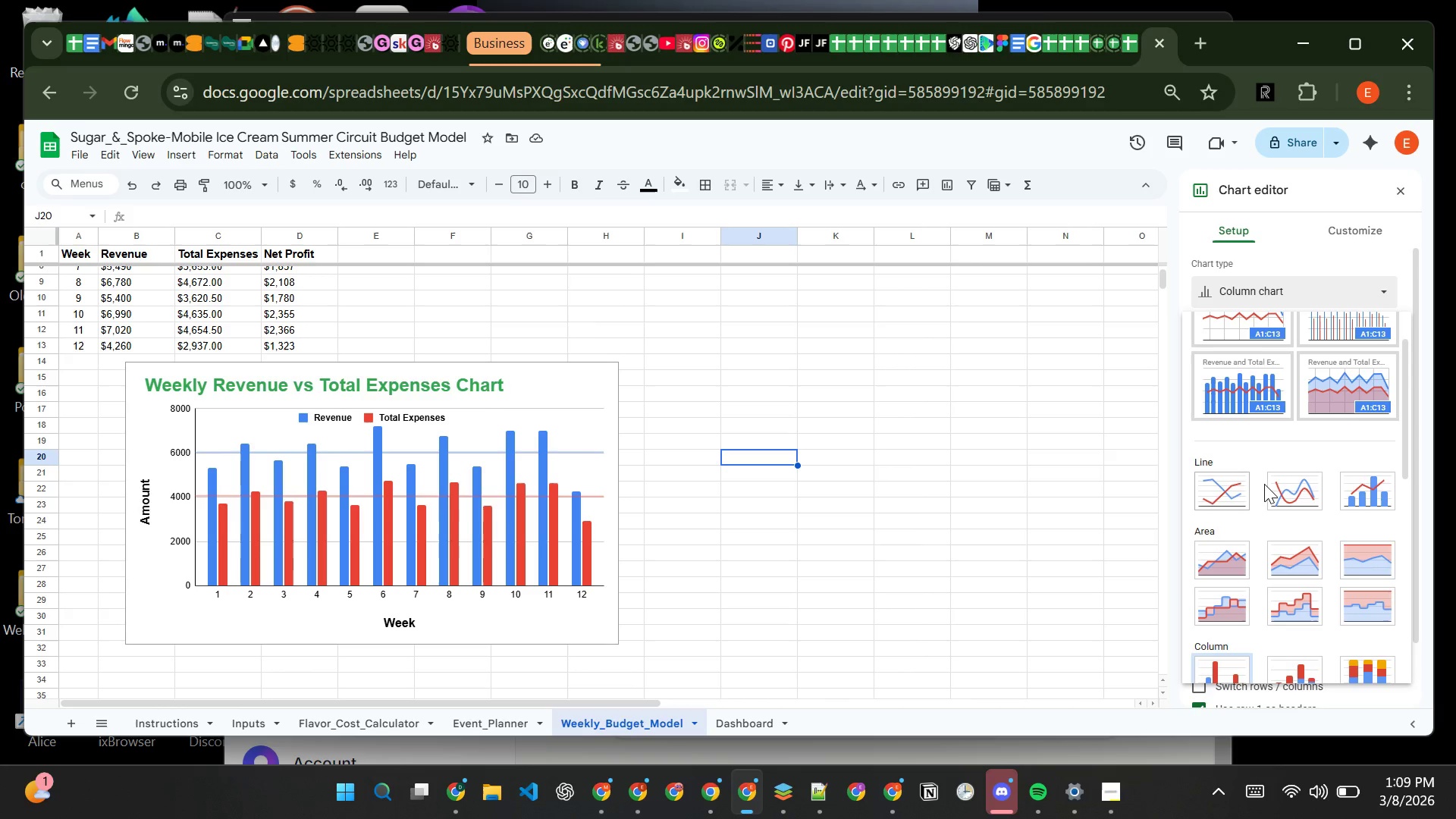 
mouse_move([1297, 552])
 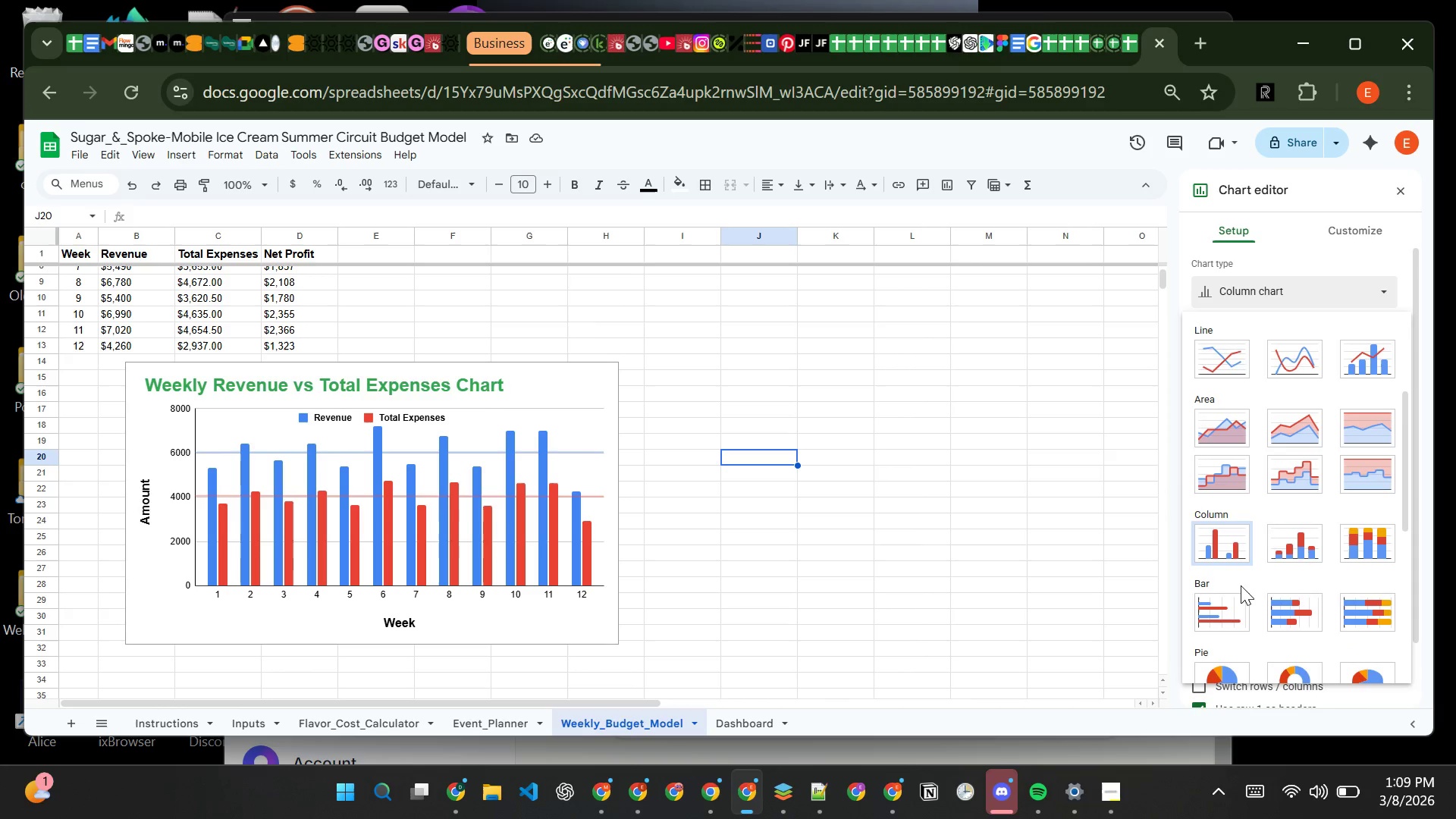 
mouse_move([1252, 604])
 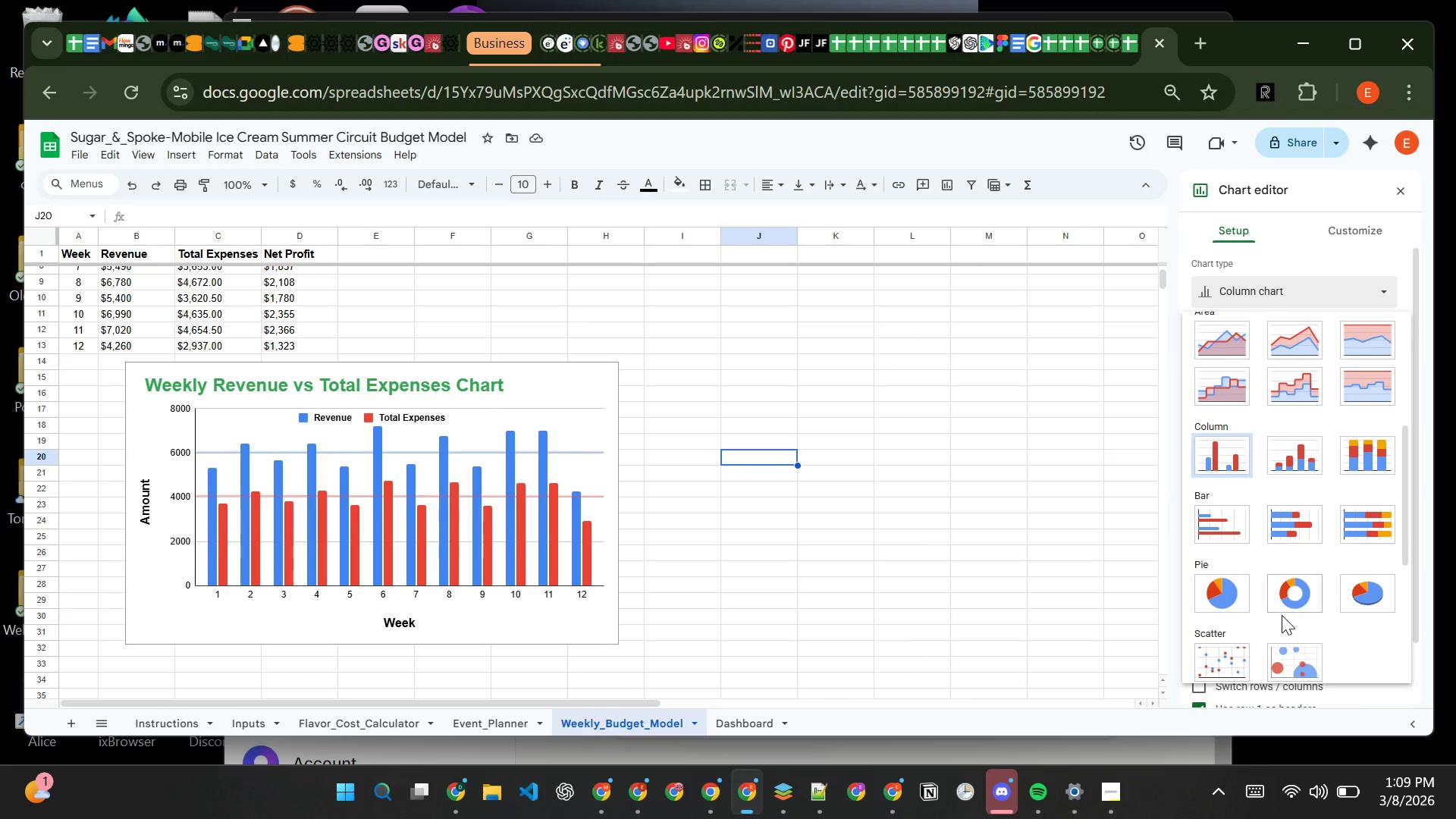 
left_click([925, 544])
 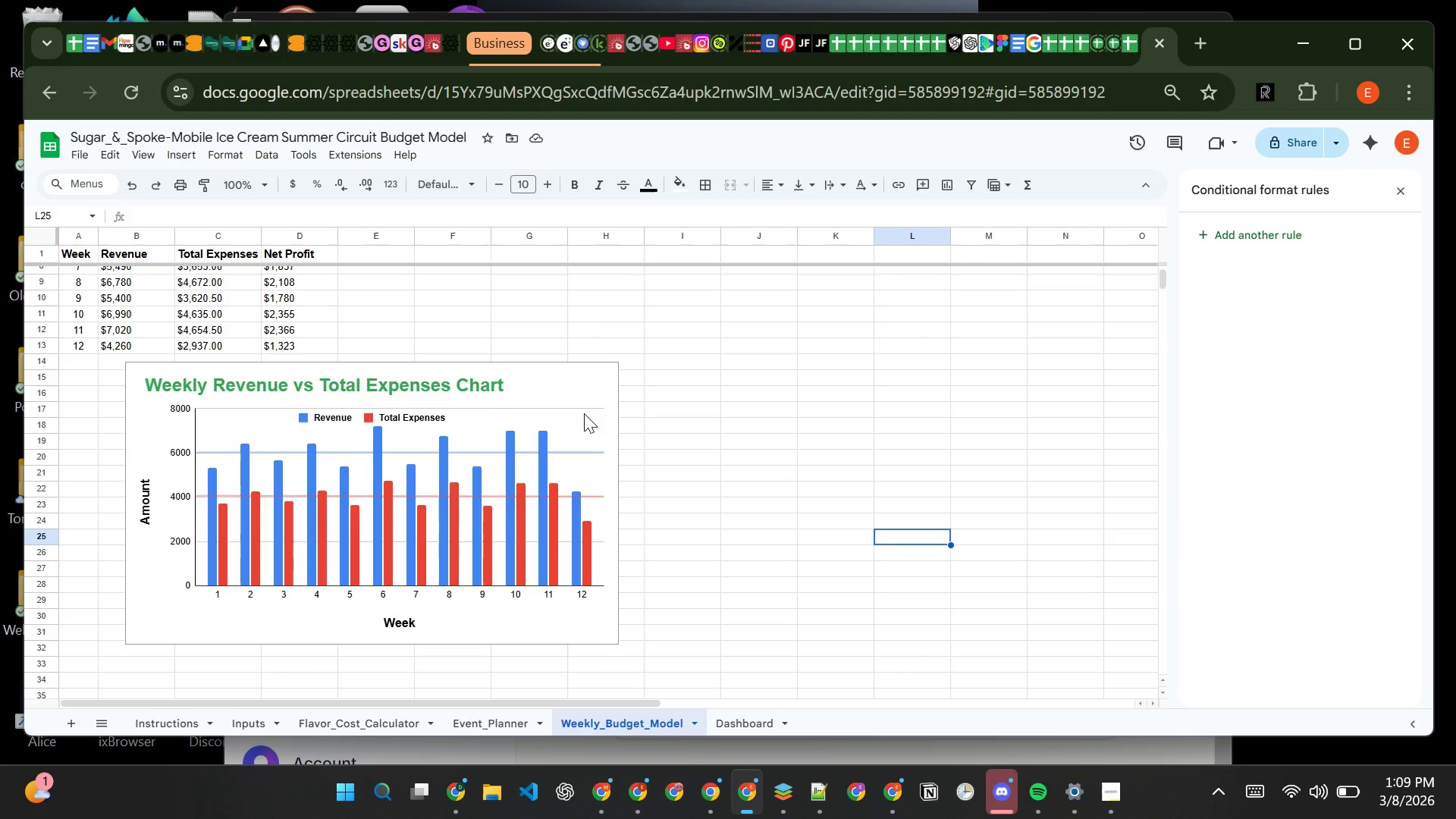 
left_click([584, 413])
 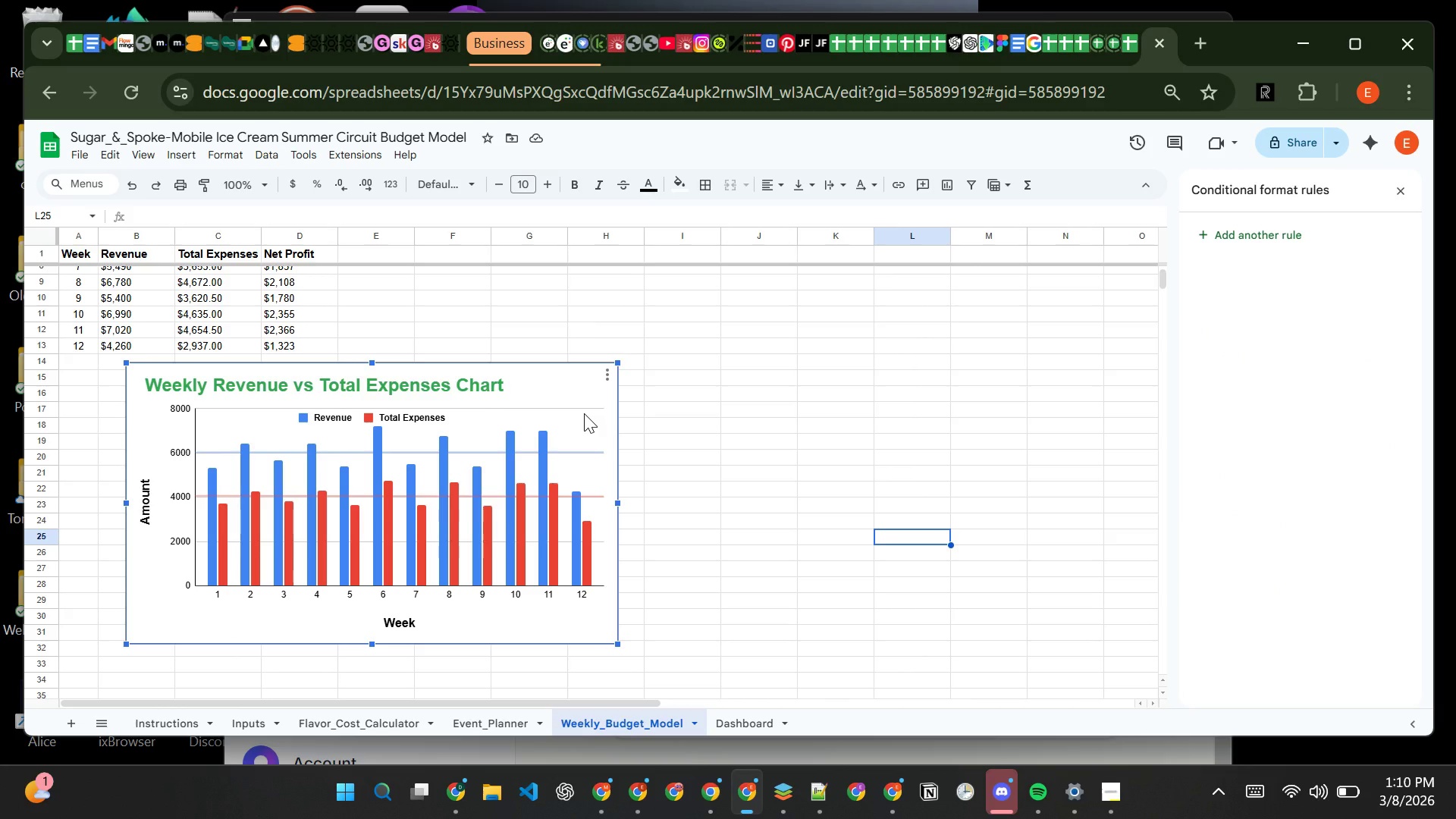 
key(Control+C)
 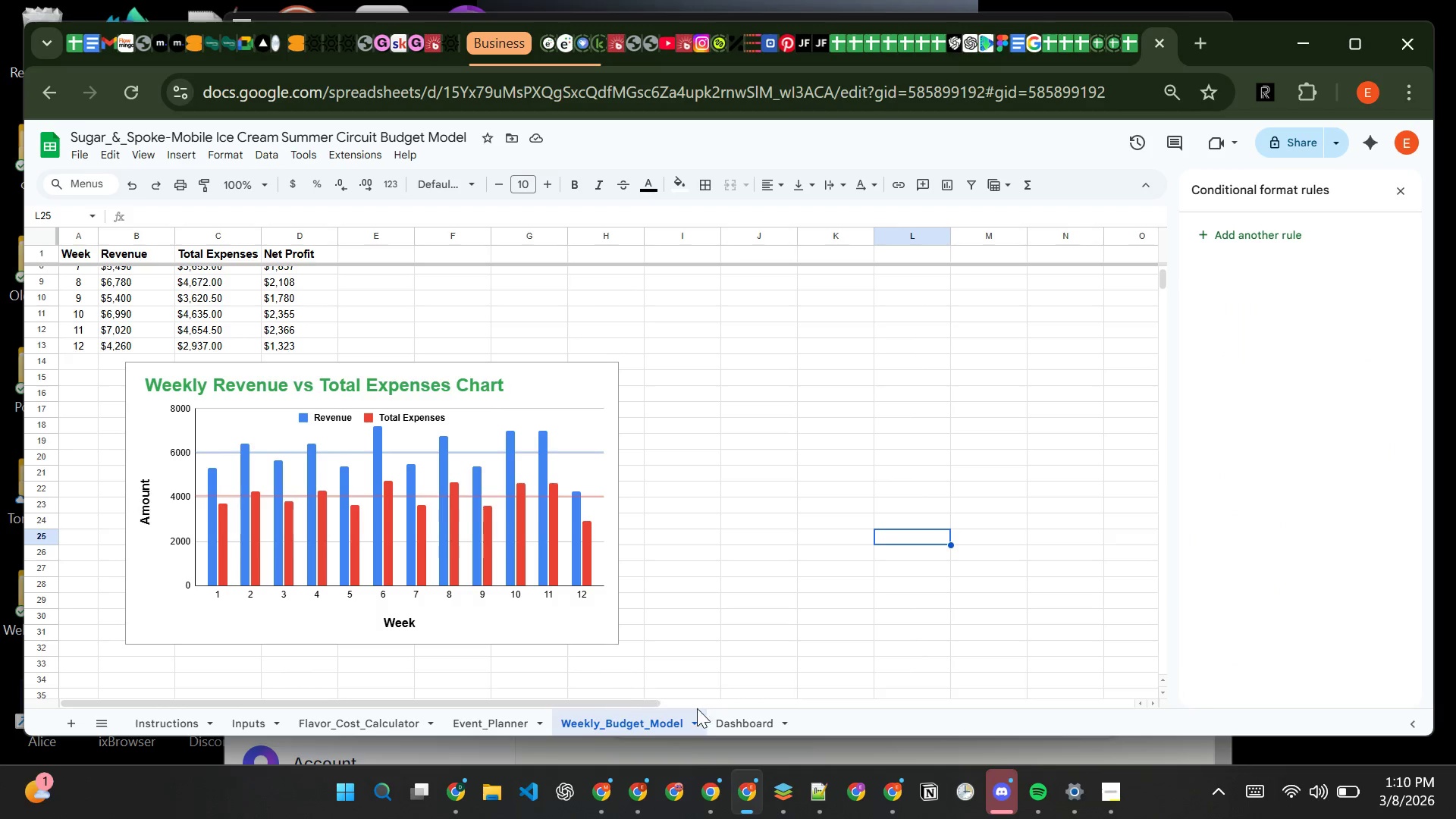 
left_click([731, 721])
 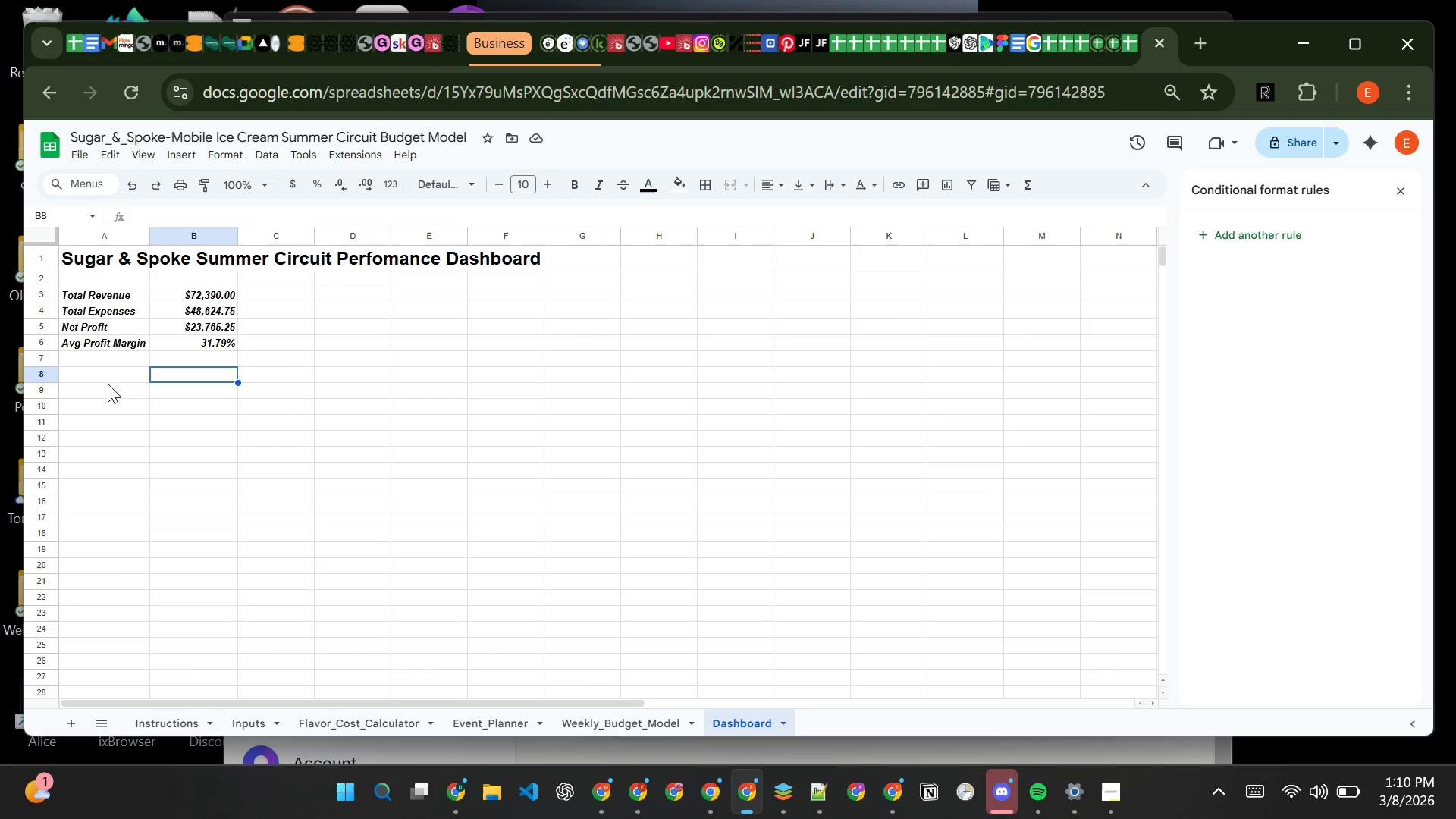 
left_click([113, 372])
 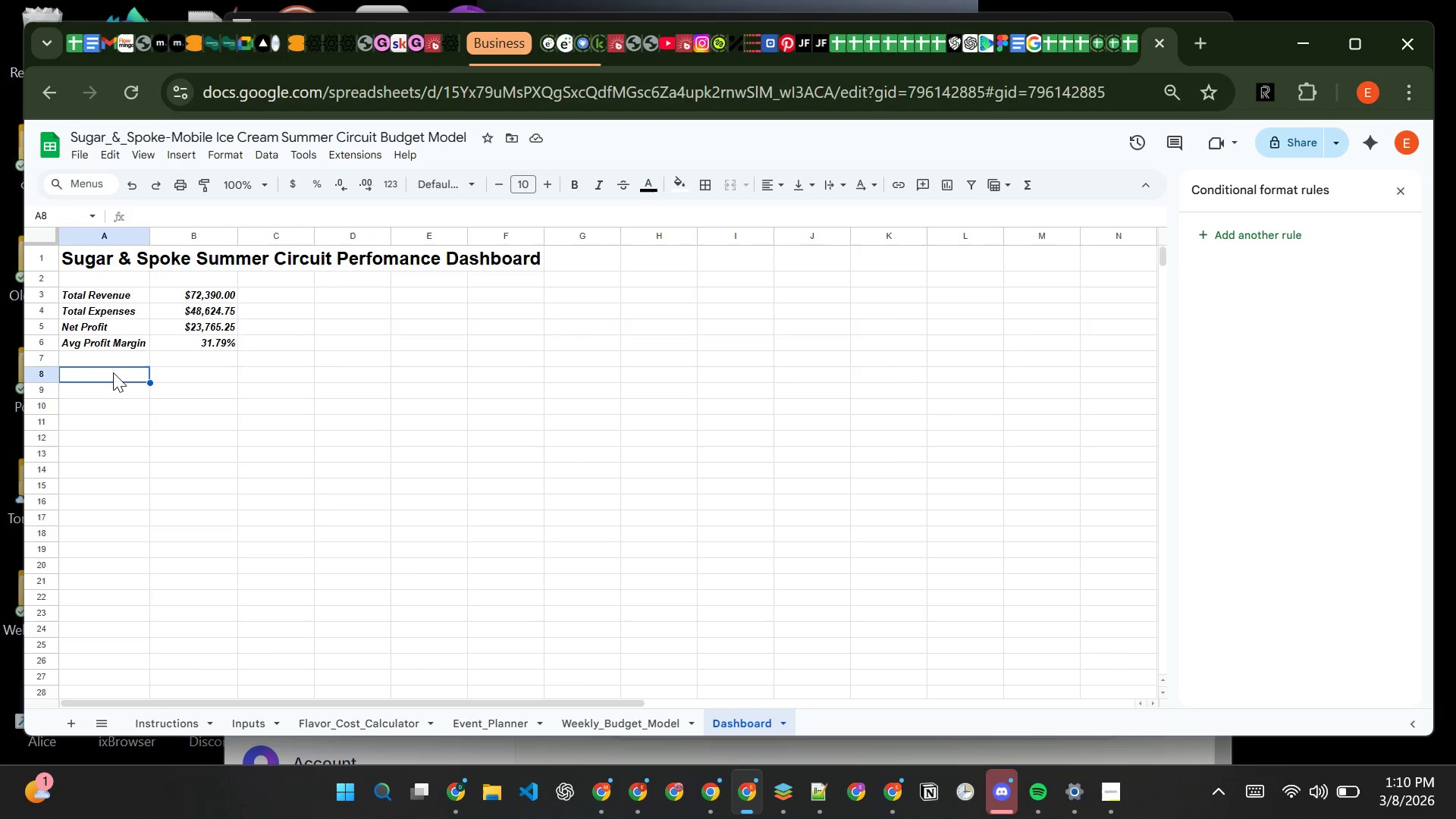 
key(Control+V)
 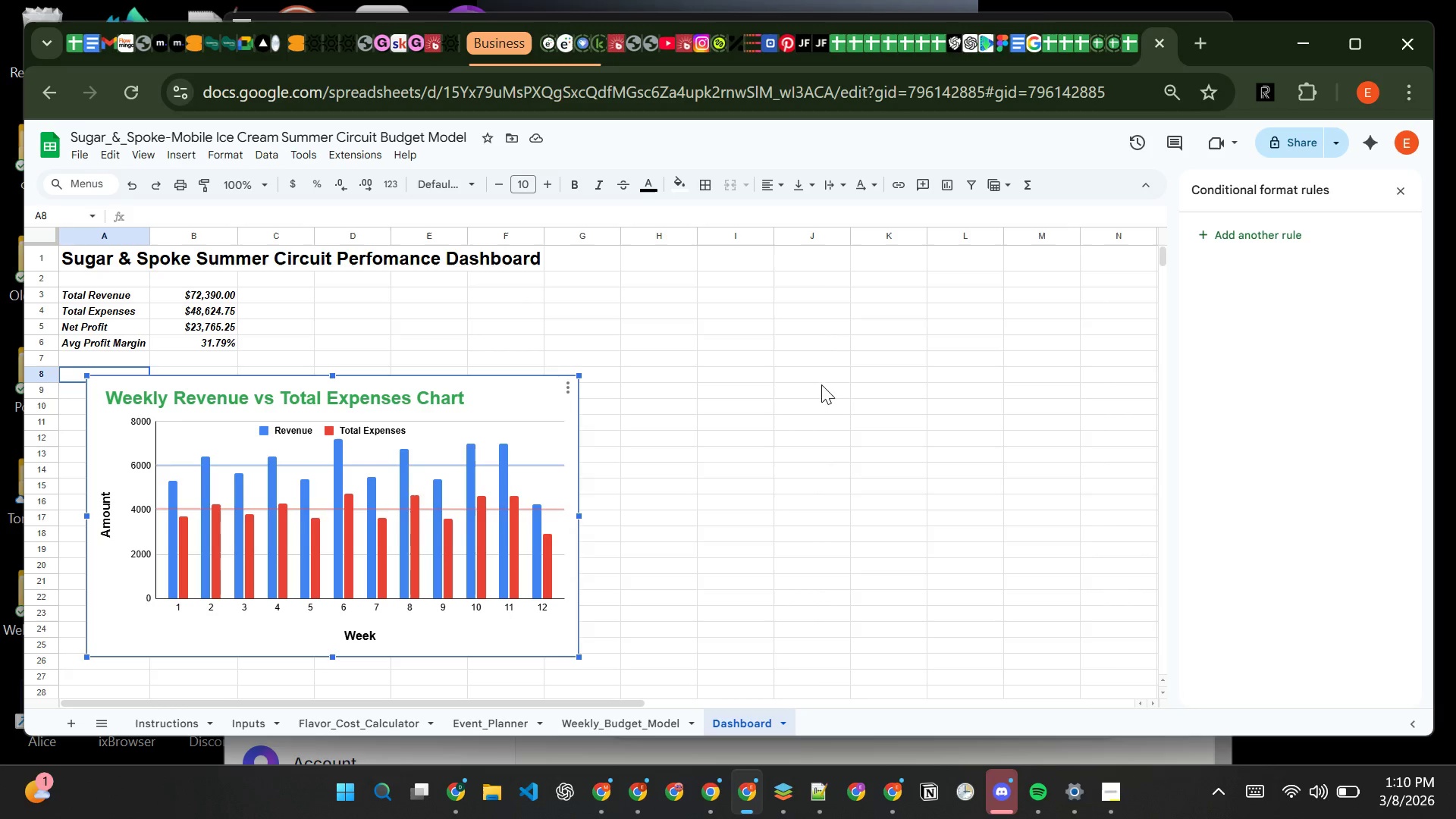 
wait(32.5)
 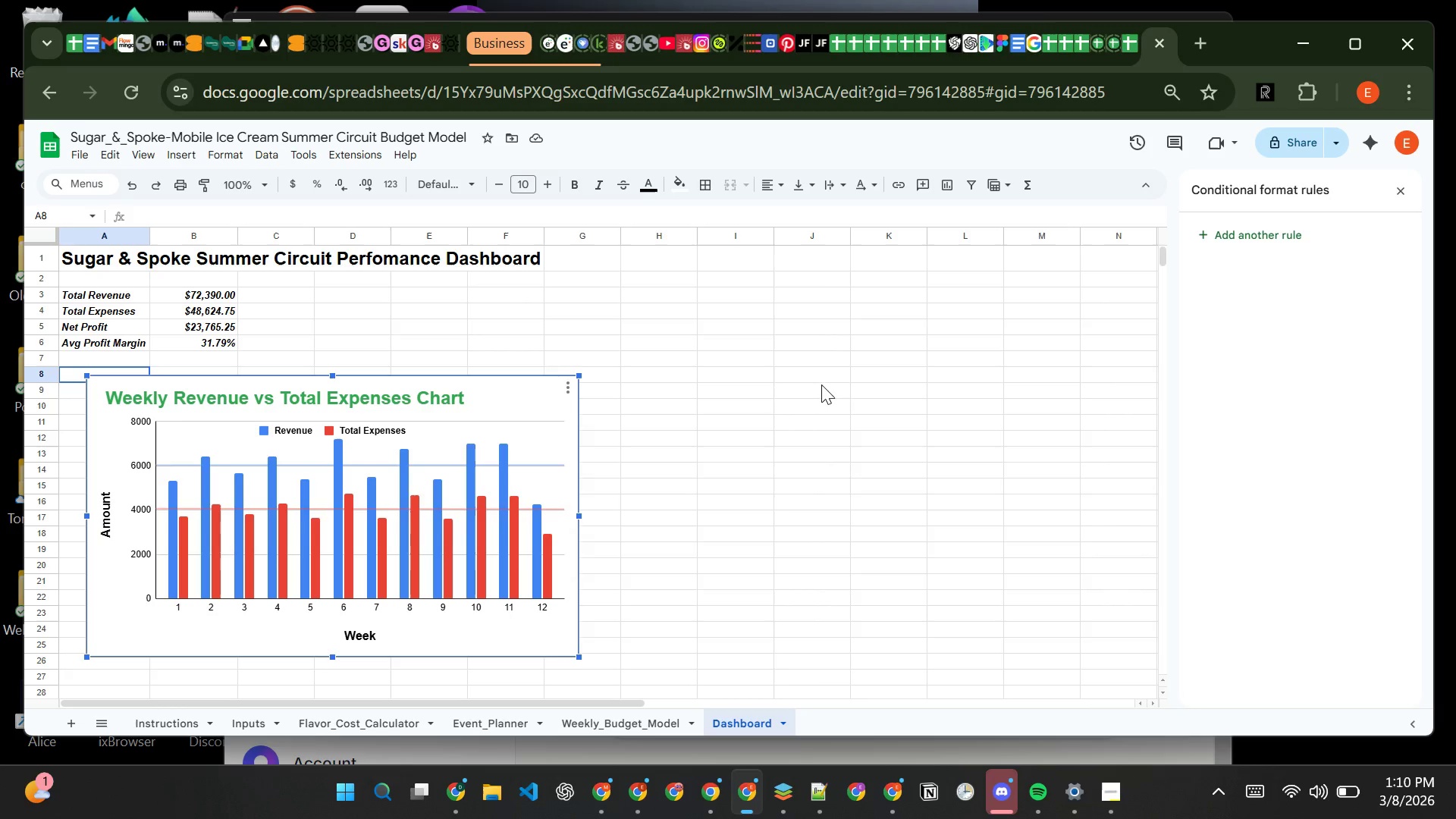 
left_click([729, 556])
 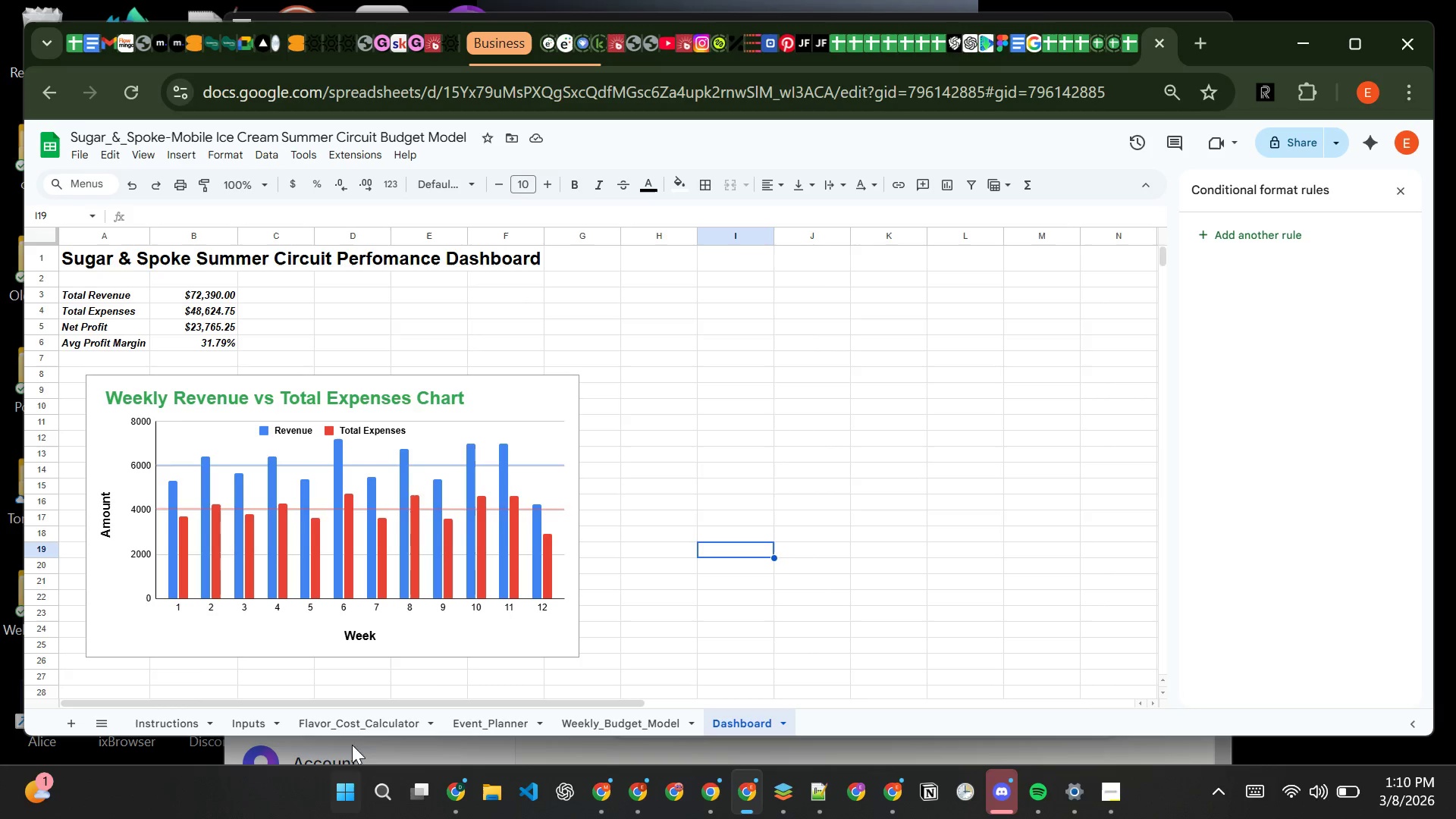 
left_click([358, 724])
 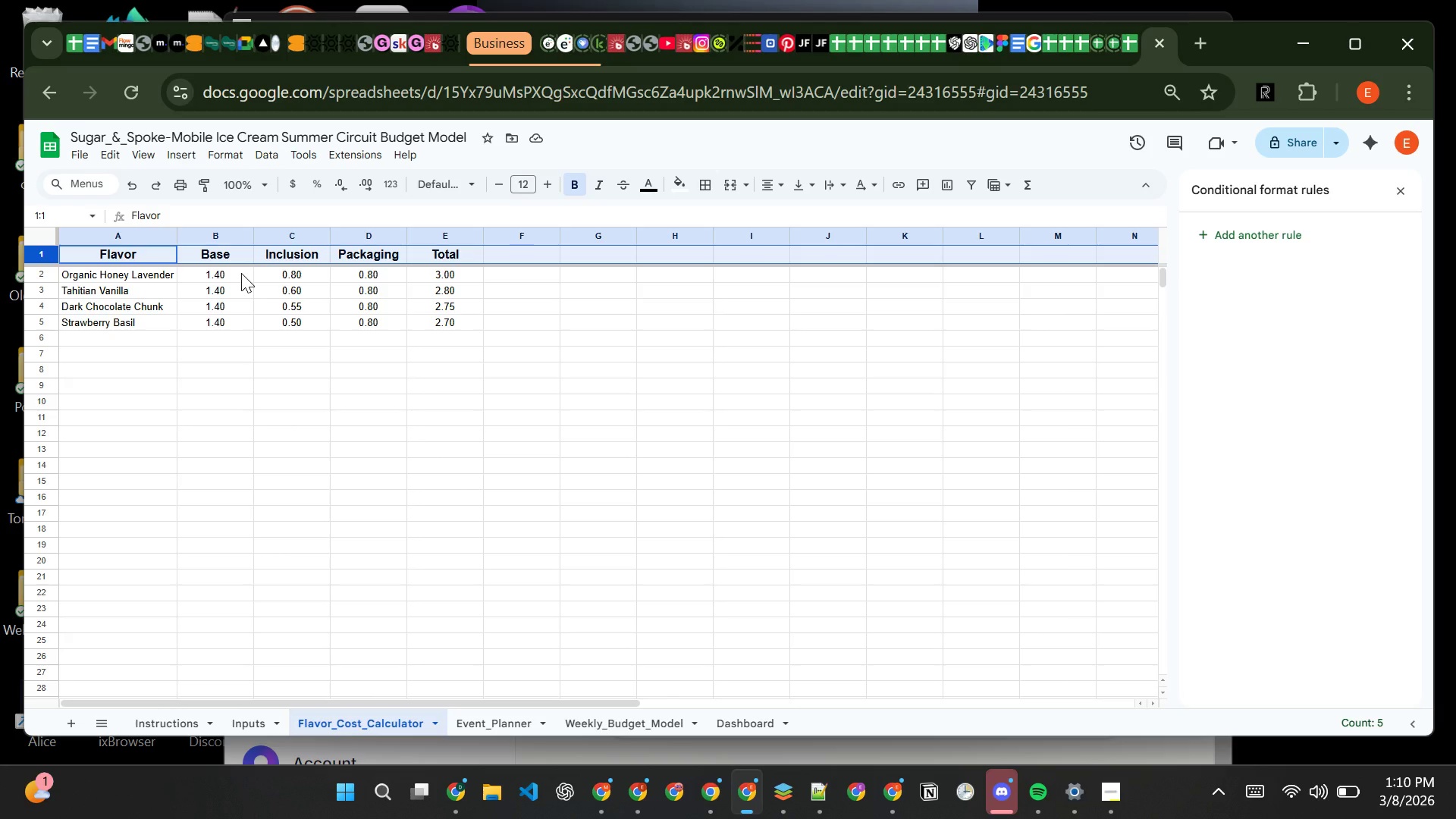 
wait(17.09)
 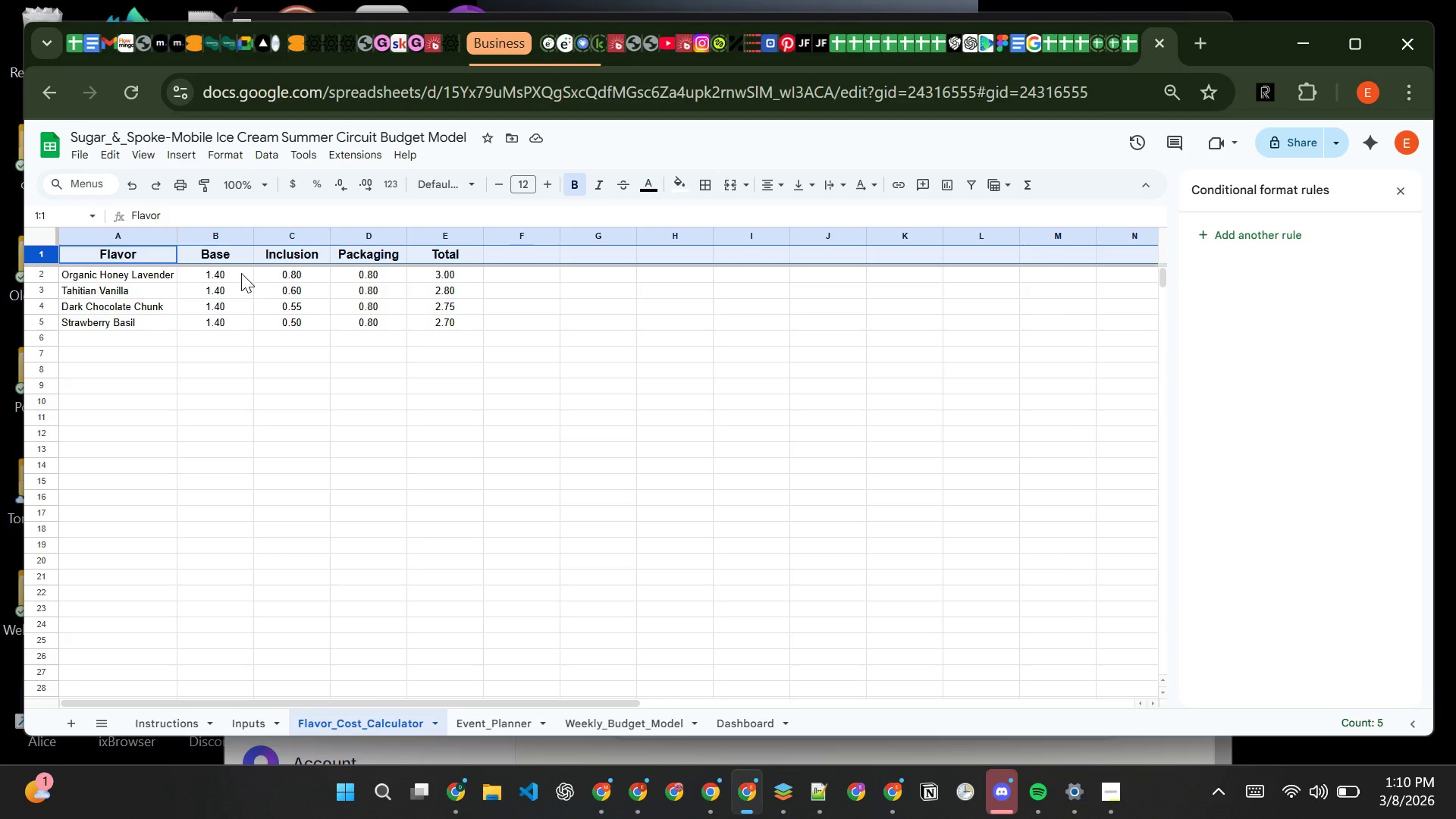 
left_click([259, 717])
 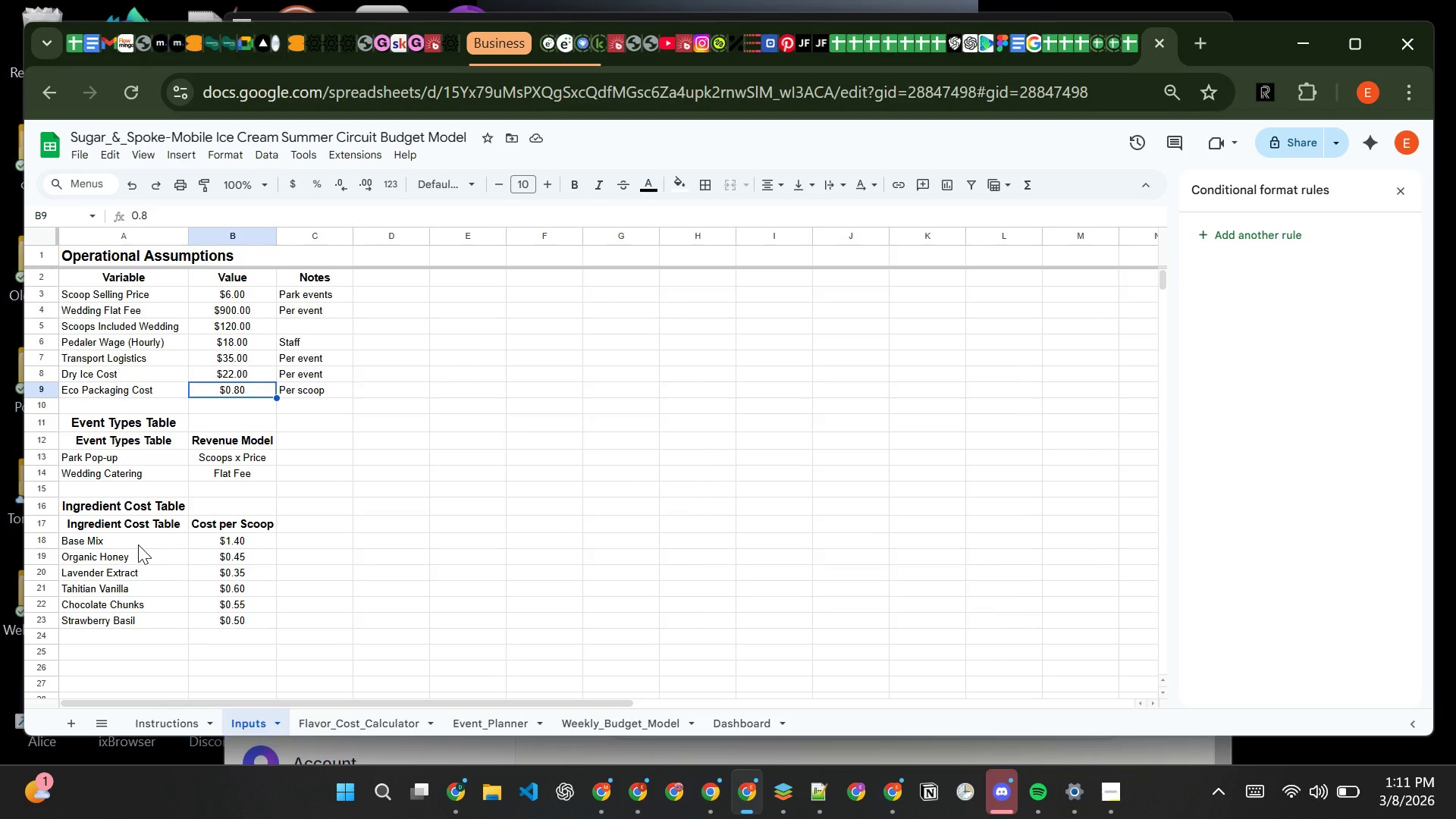 
wait(9.22)
 